 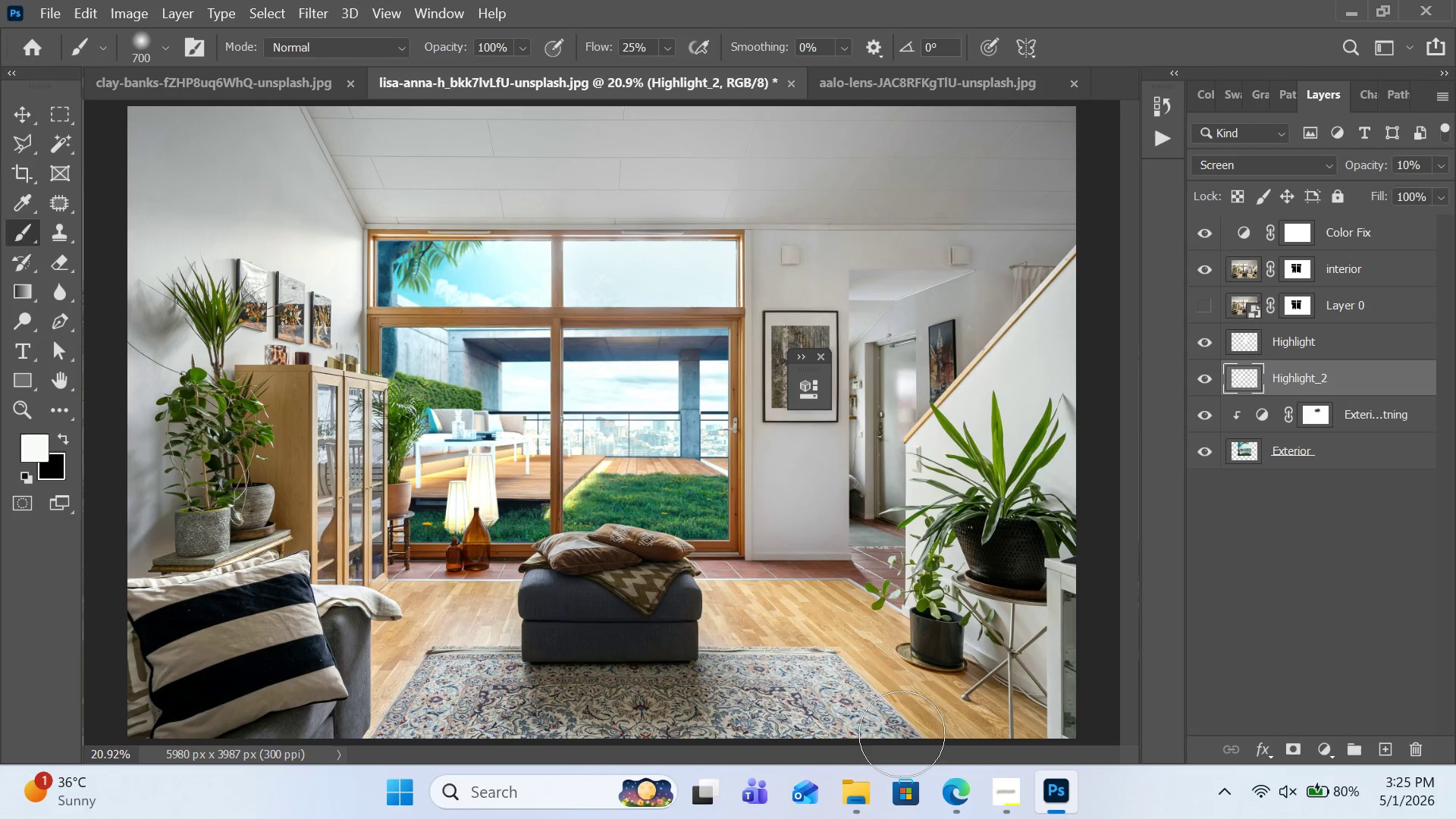 
key(Control+Equal)
 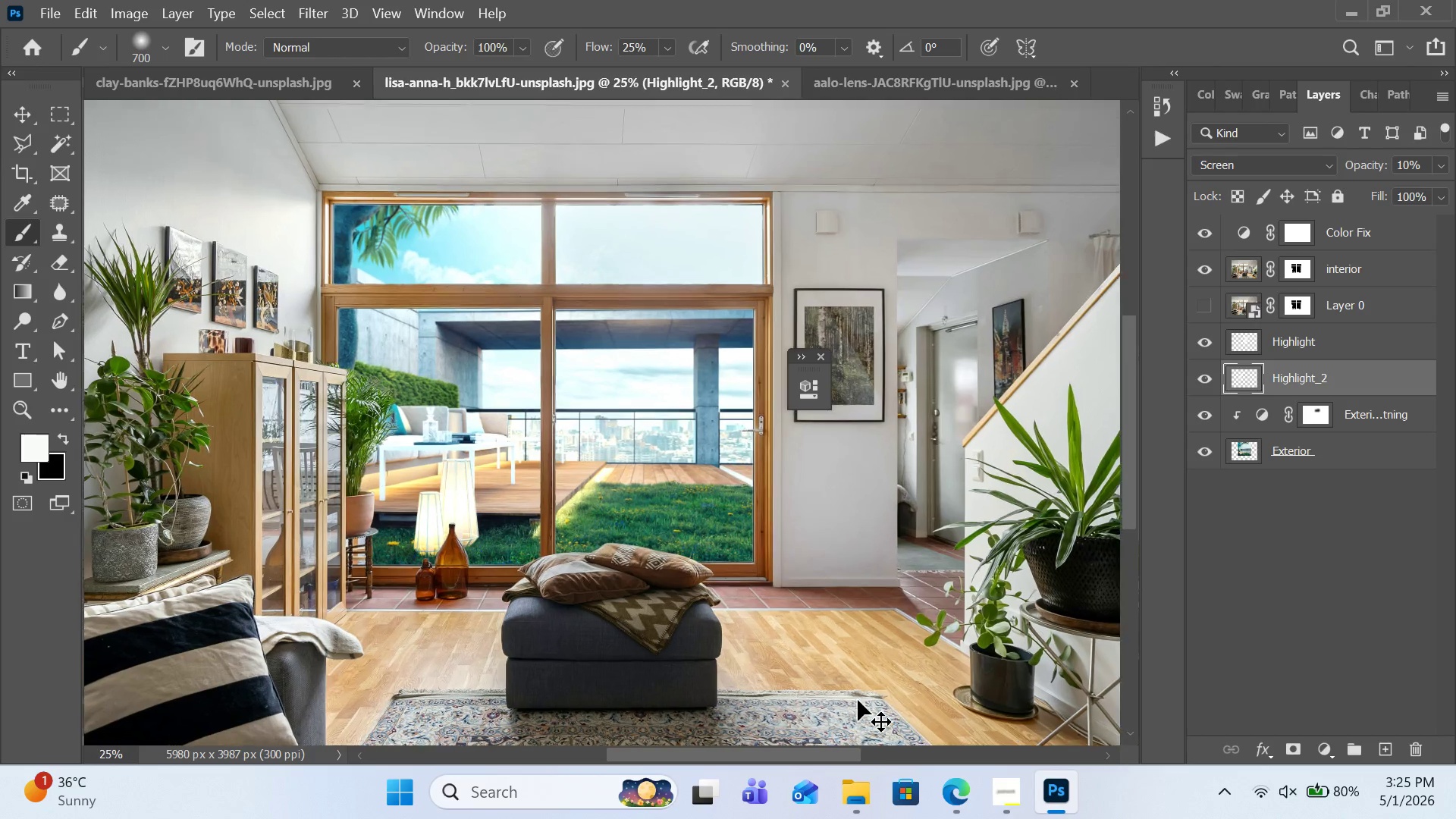 
key(Control+Equal)
 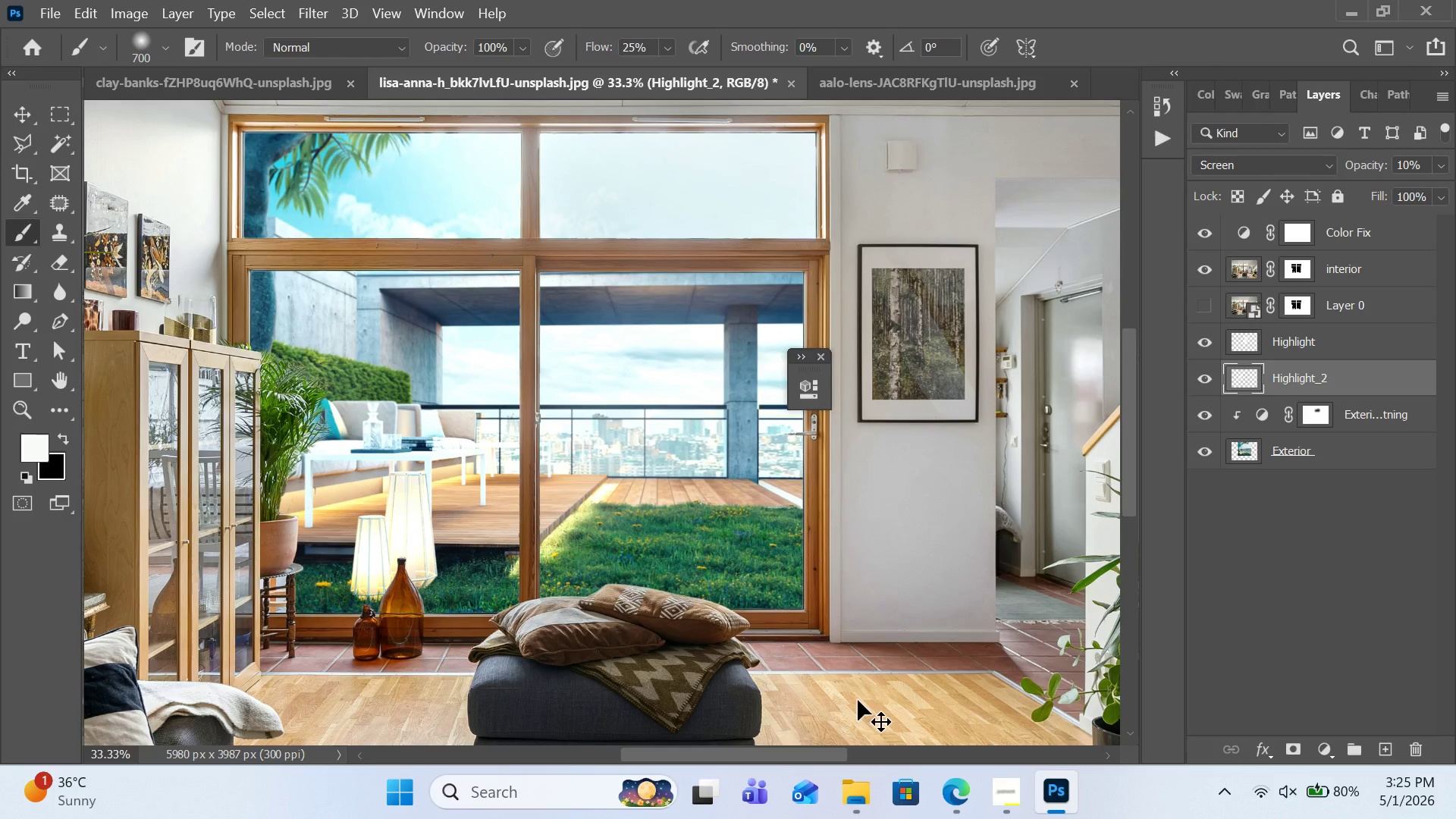 
key(Control+Equal)
 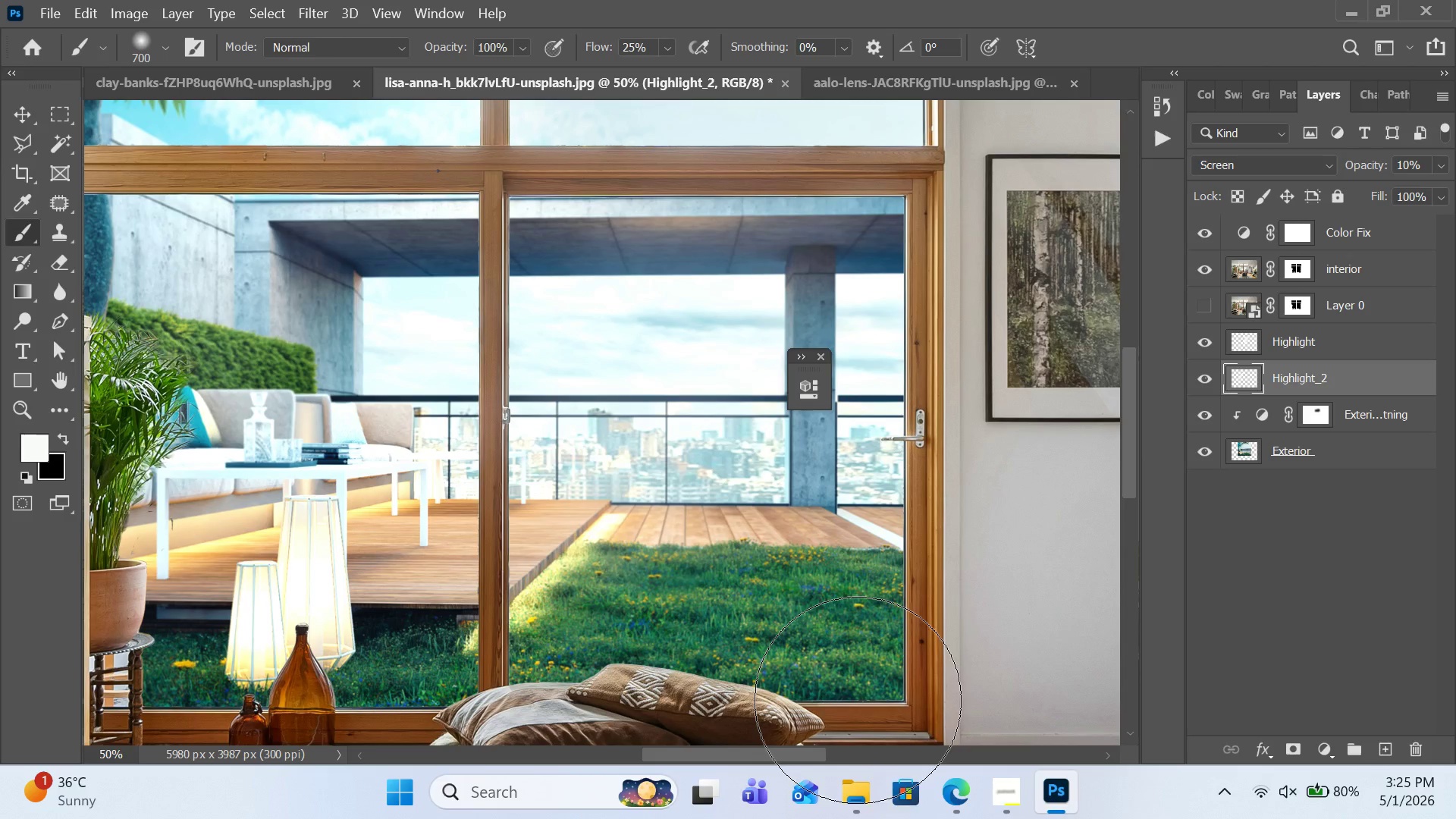 
scroll: coordinate [858, 700], scroll_direction: up, amount: 18.0
 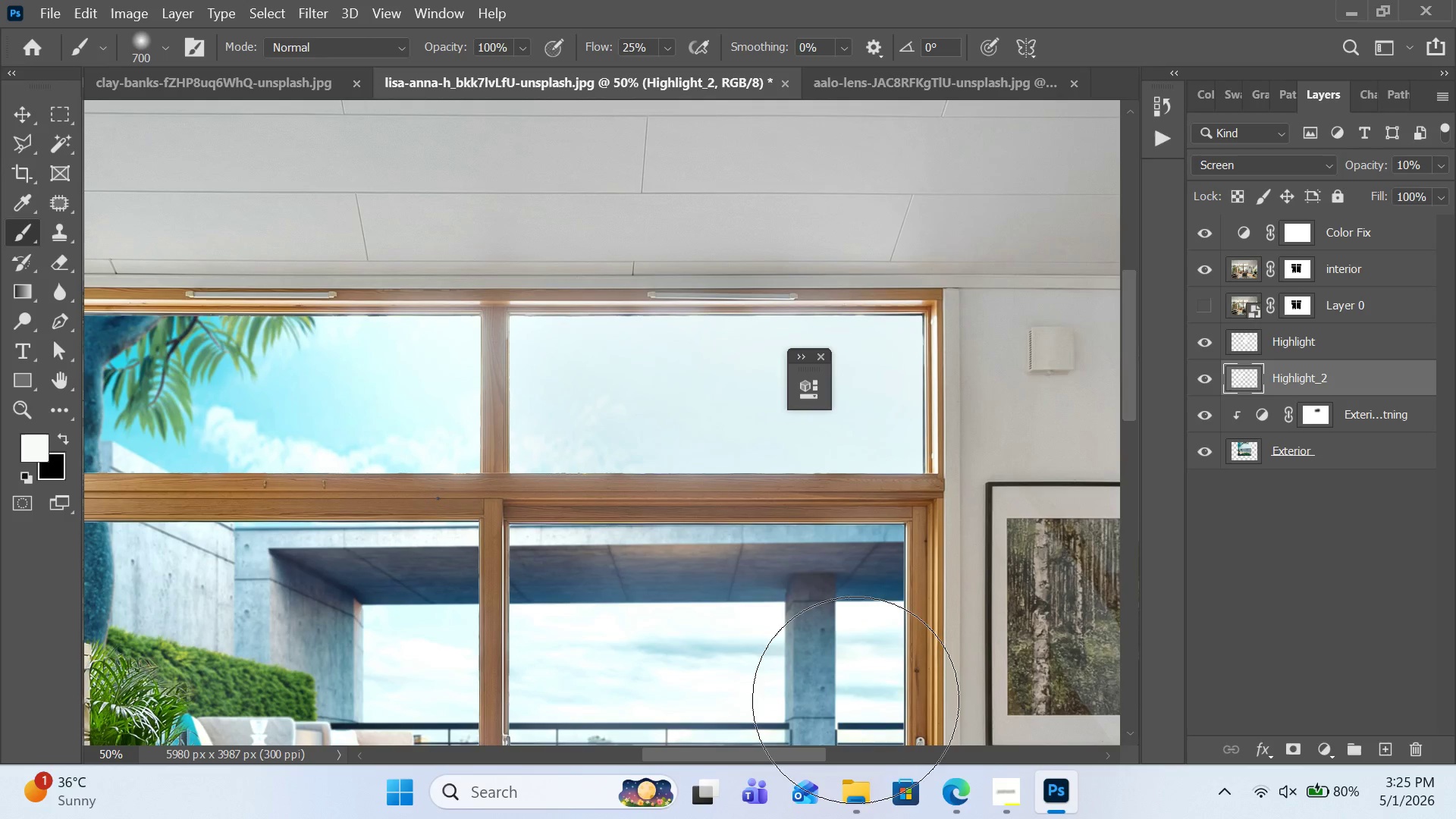 
hold_key(key=H, duration=1.5)
 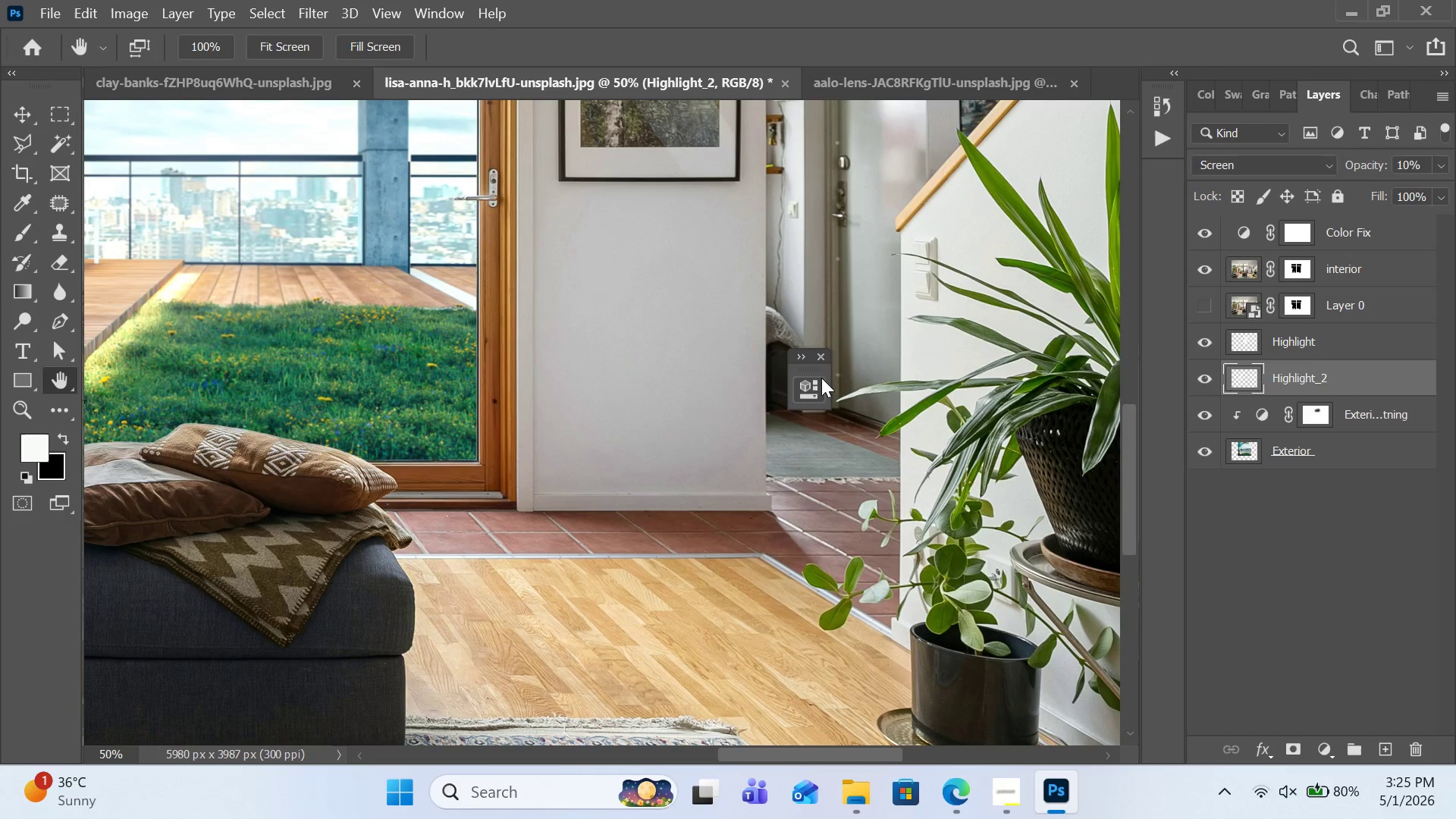 
left_click_drag(start_coordinate=[623, 632], to_coordinate=[793, 614])
 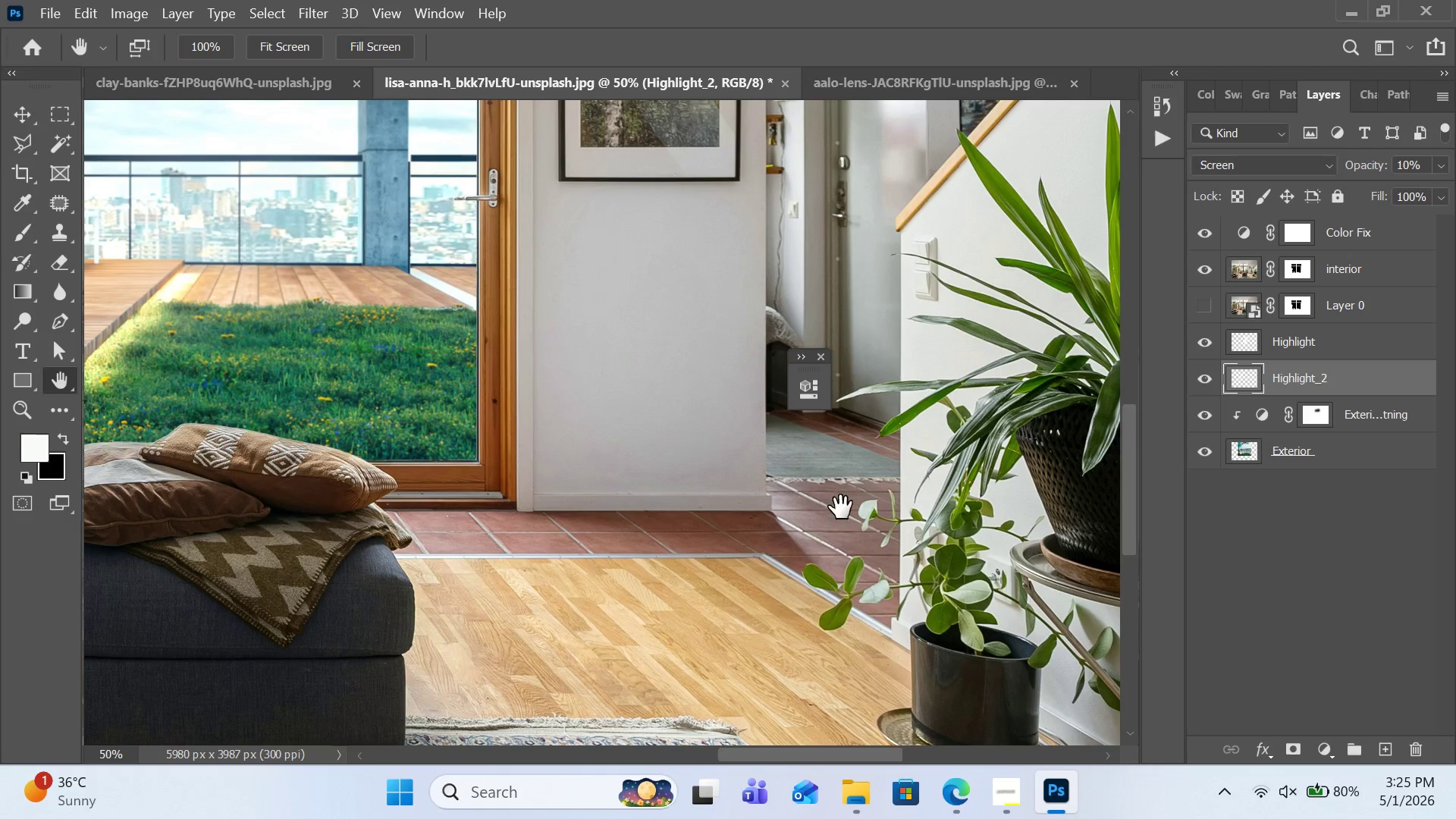 
hold_key(key=H, duration=0.94)
 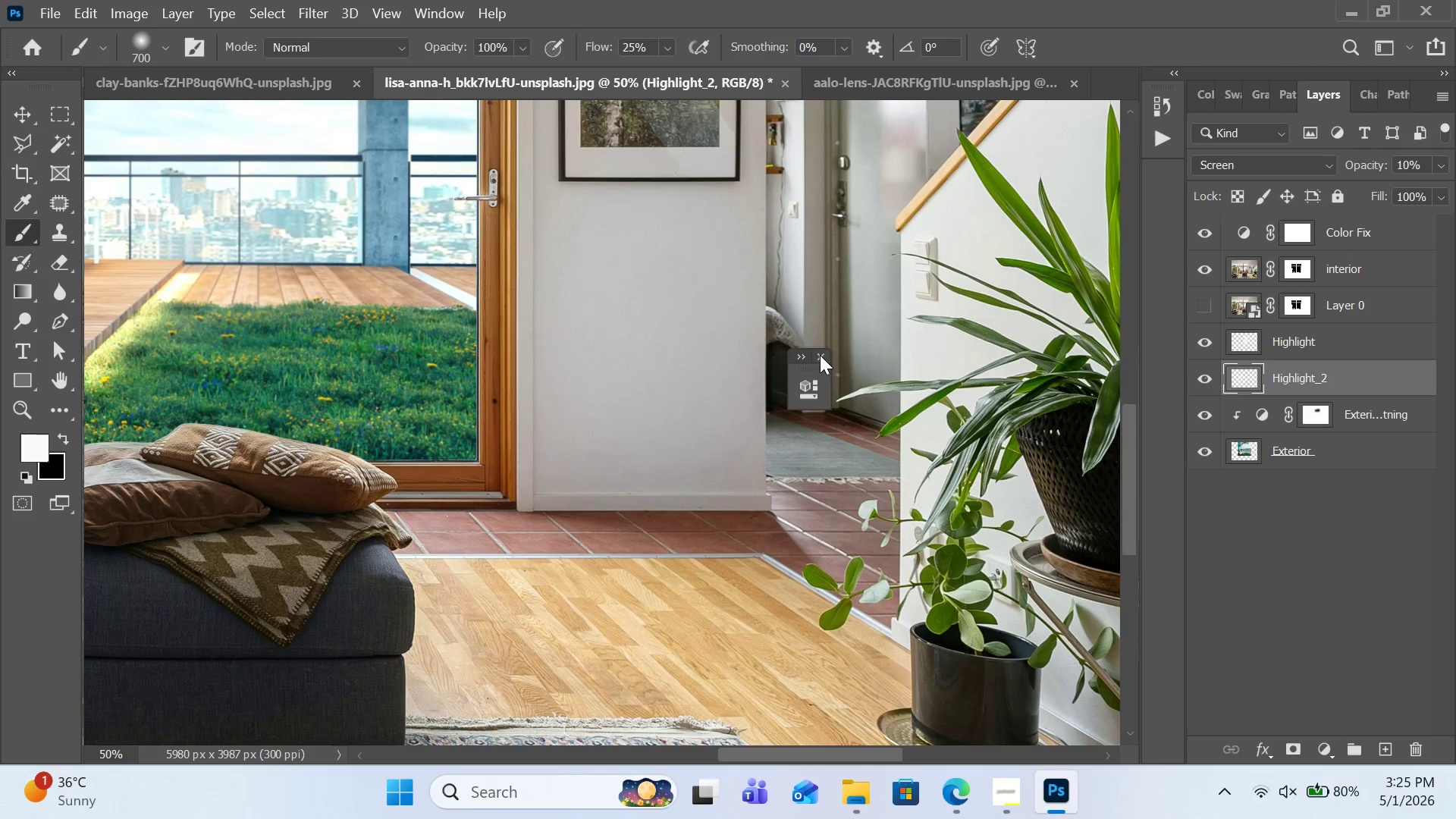 
left_click([822, 358])
 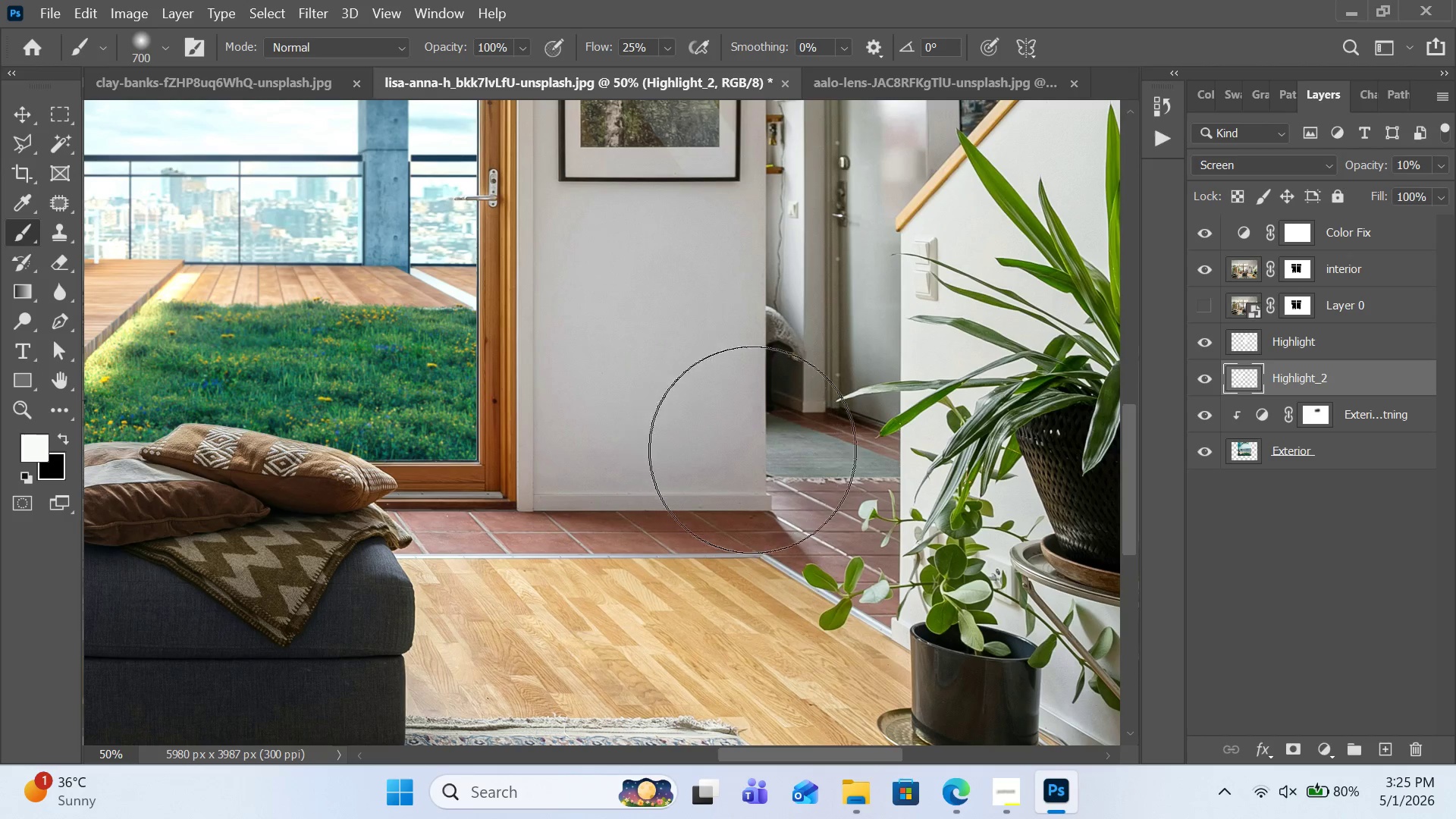 
scroll: coordinate [804, 468], scroll_direction: up, amount: 19.0
 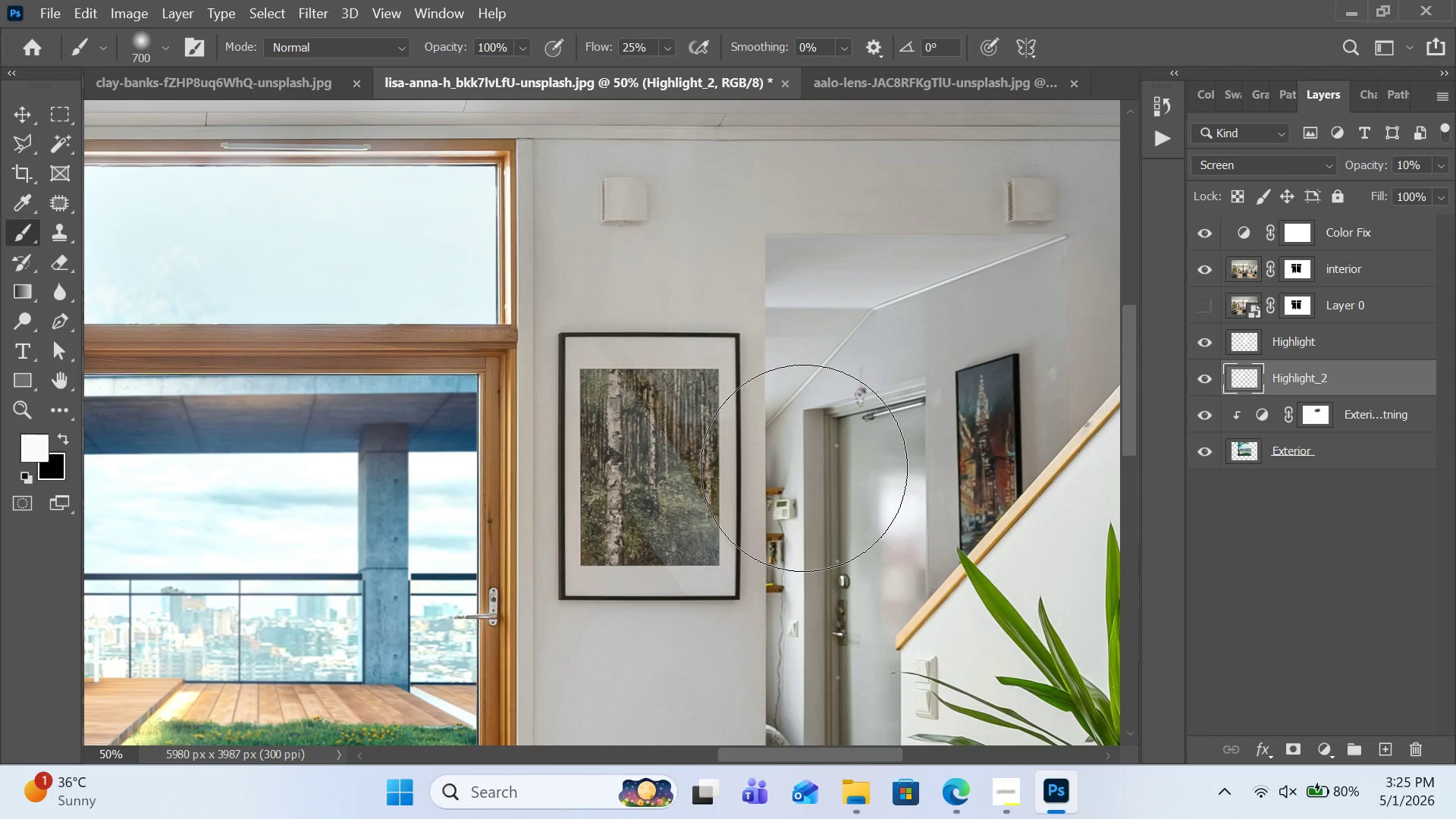 
key(Control+Equal)
 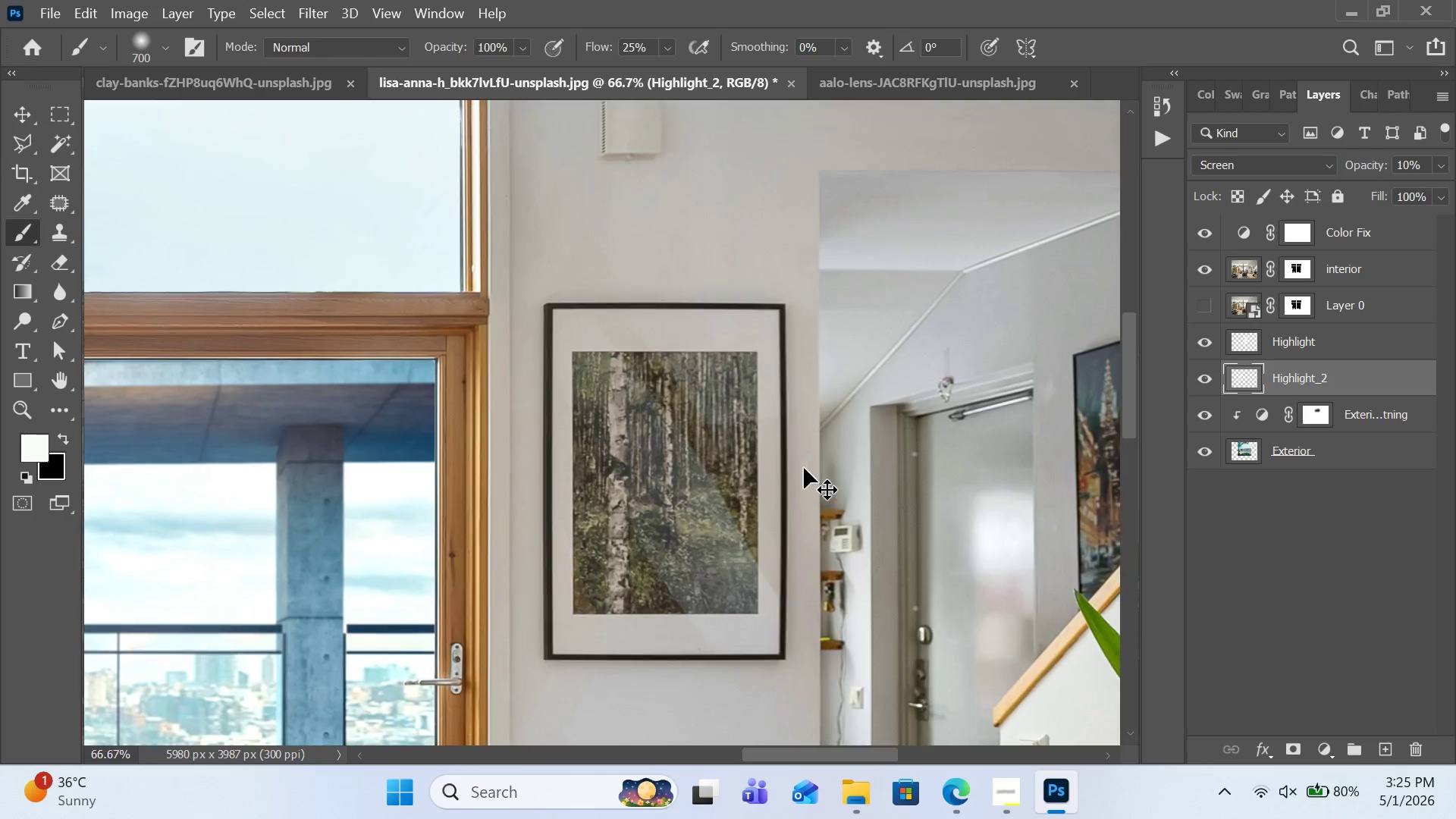 
key(Control+Equal)
 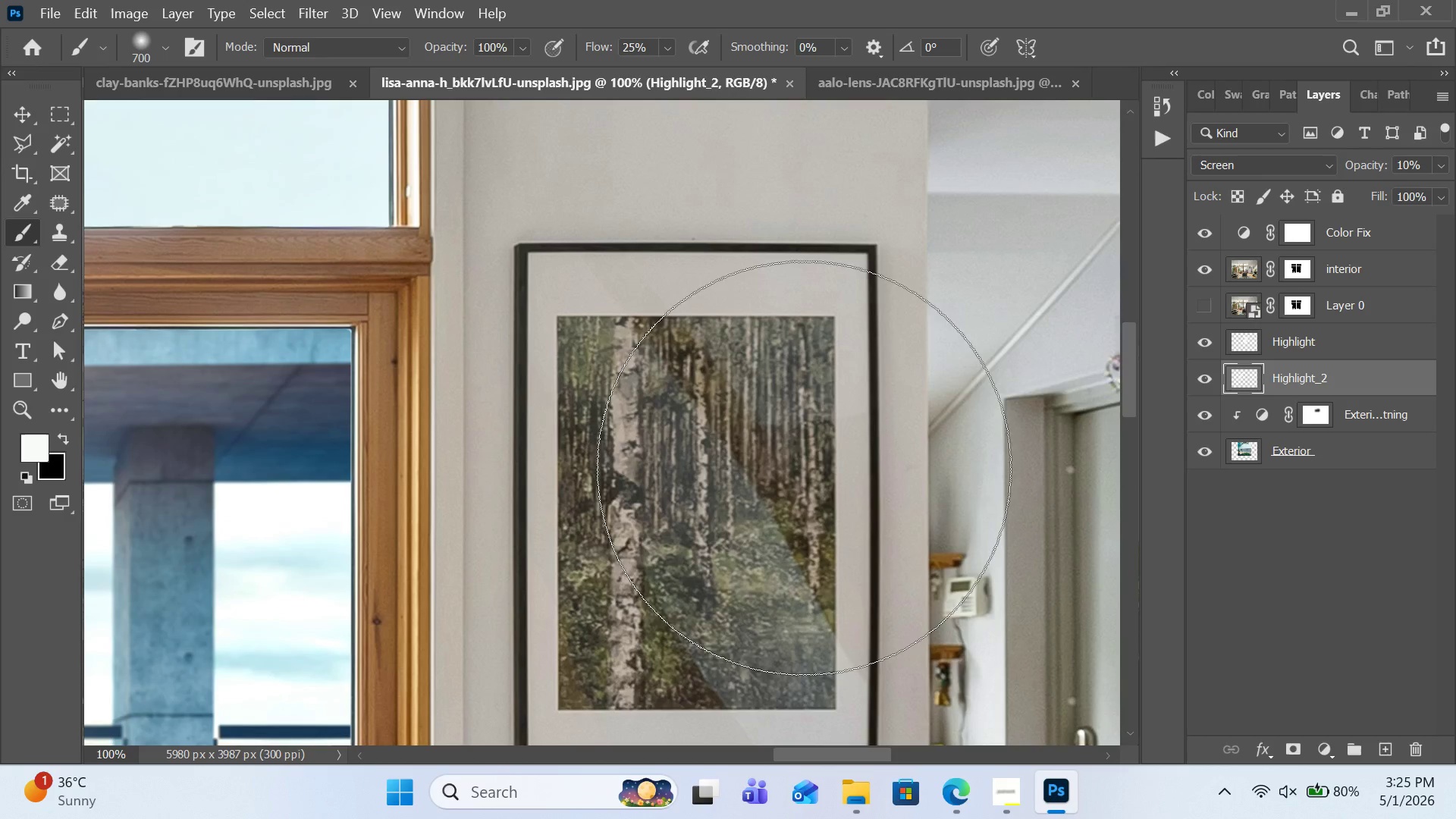 
hold_key(key=H, duration=1.5)
 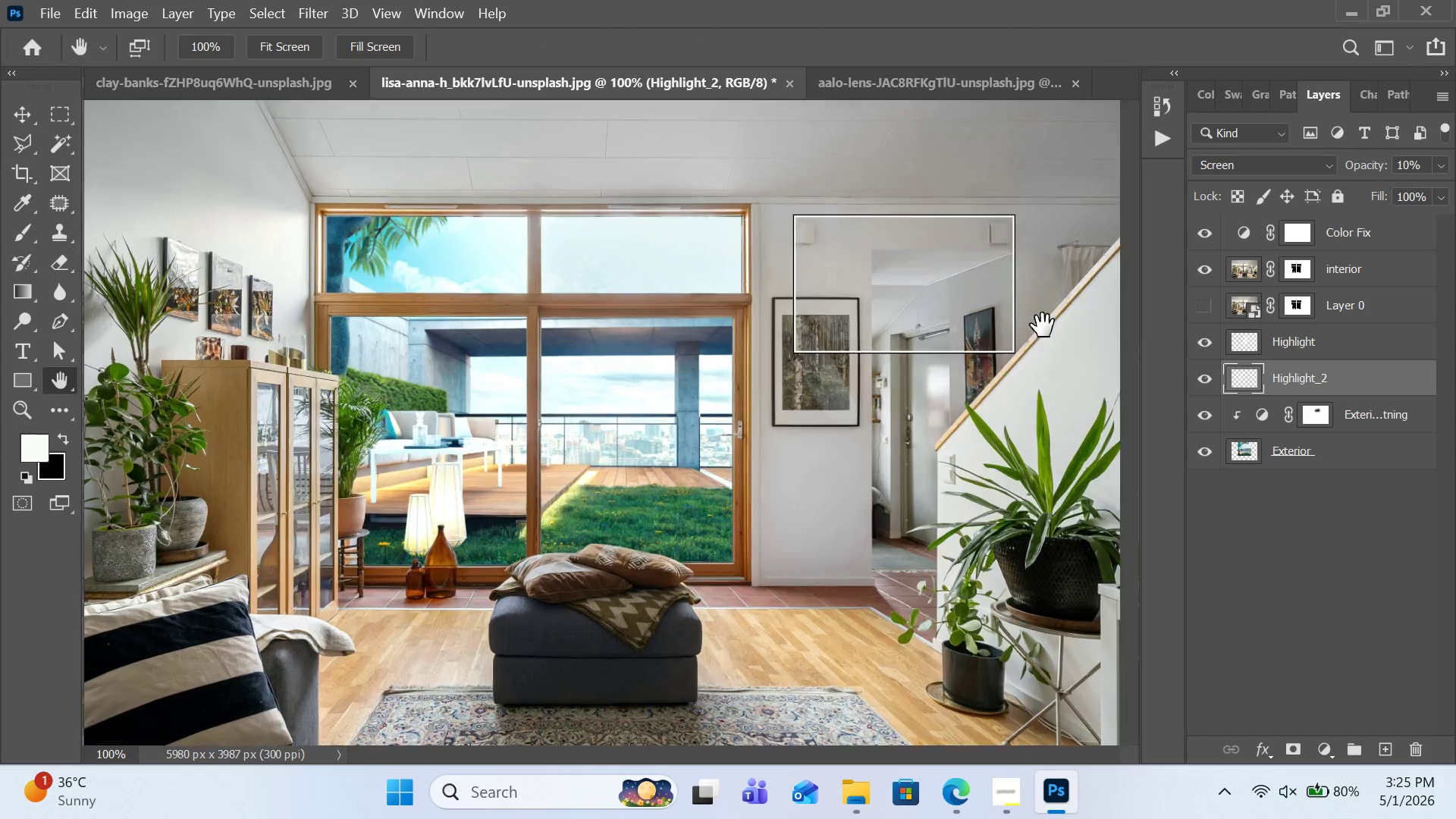 
left_click_drag(start_coordinate=[871, 431], to_coordinate=[1043, 325])
 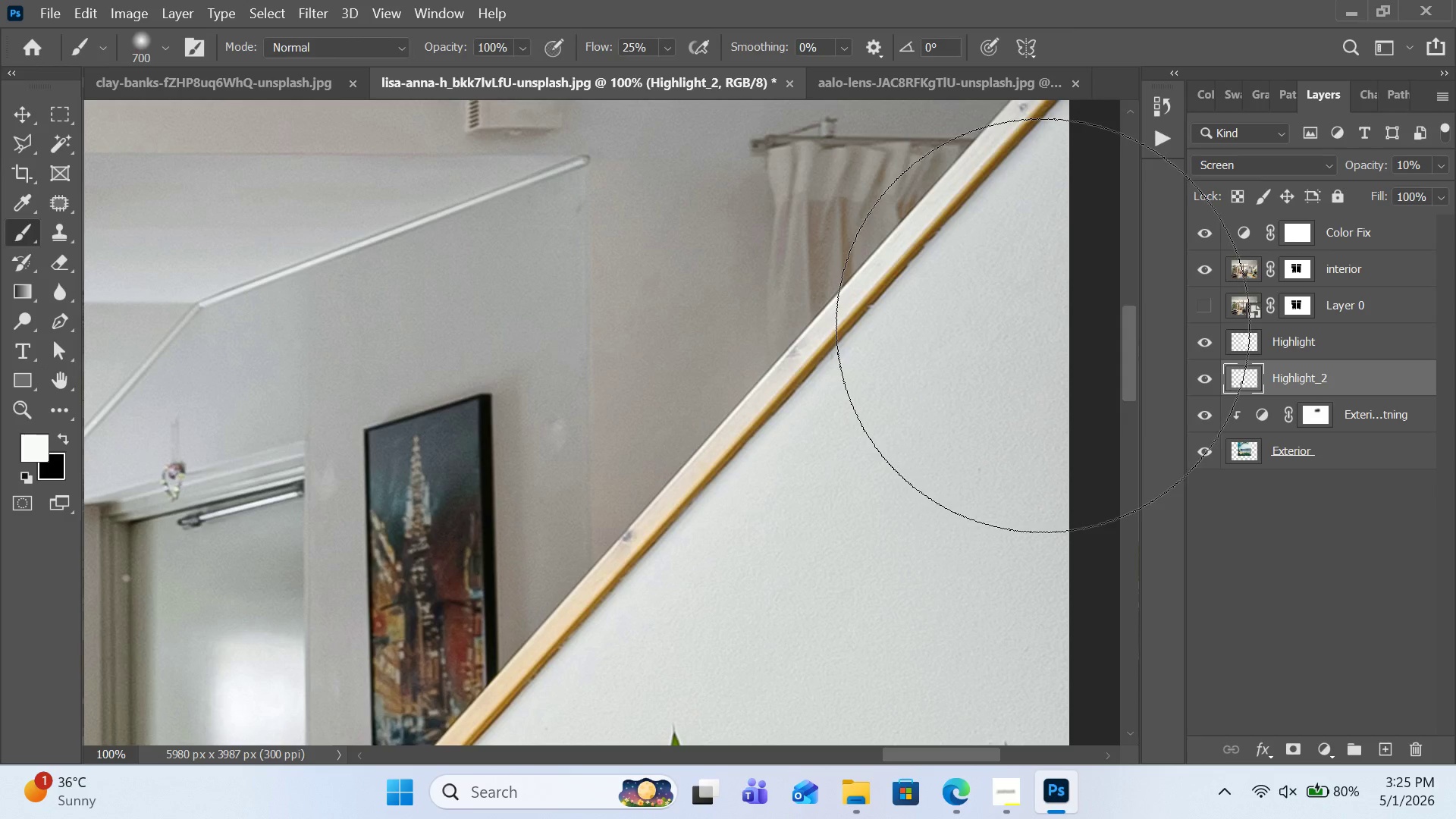 
hold_key(key=H, duration=1.11)
 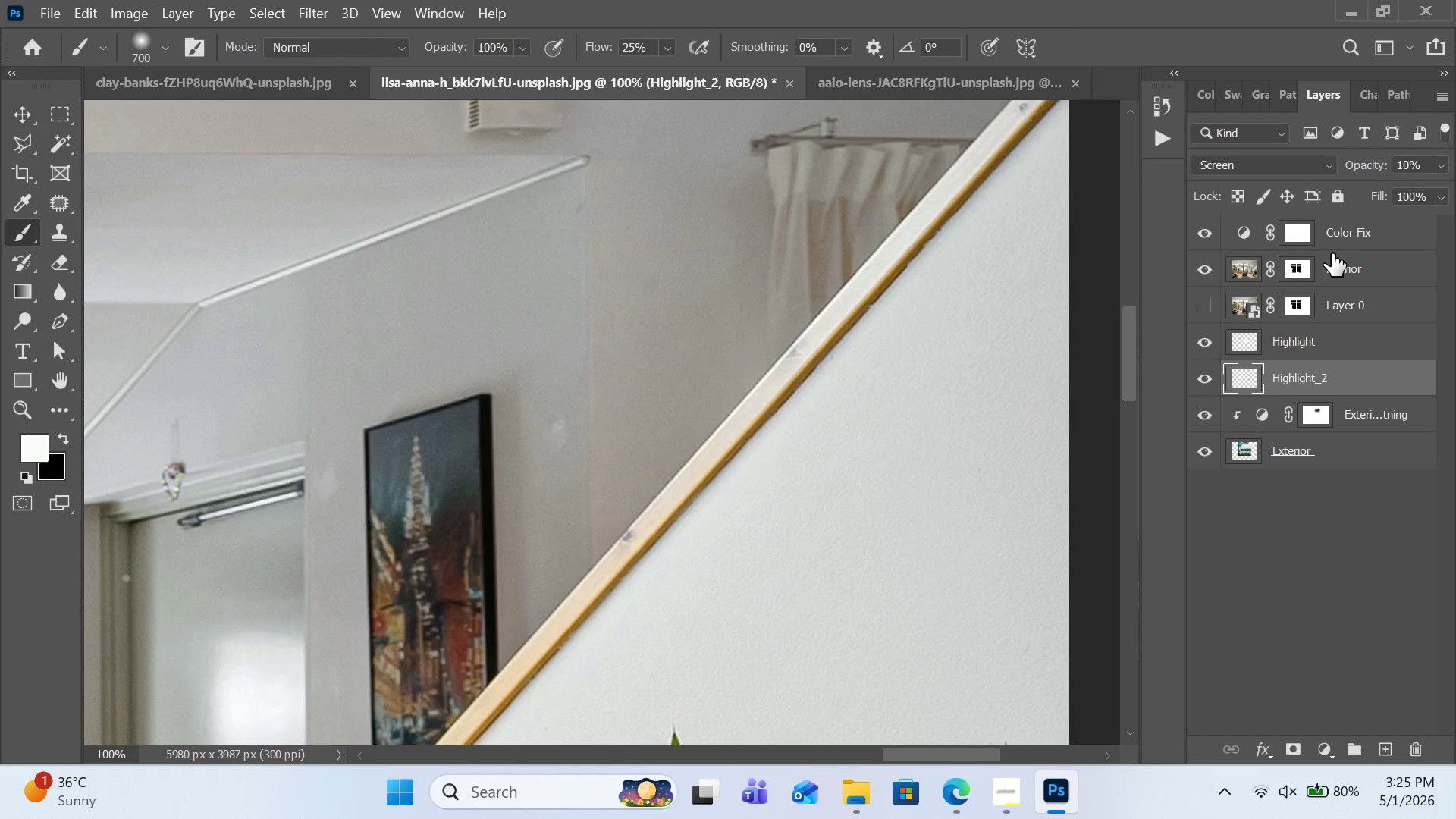 
left_click([1332, 239])
 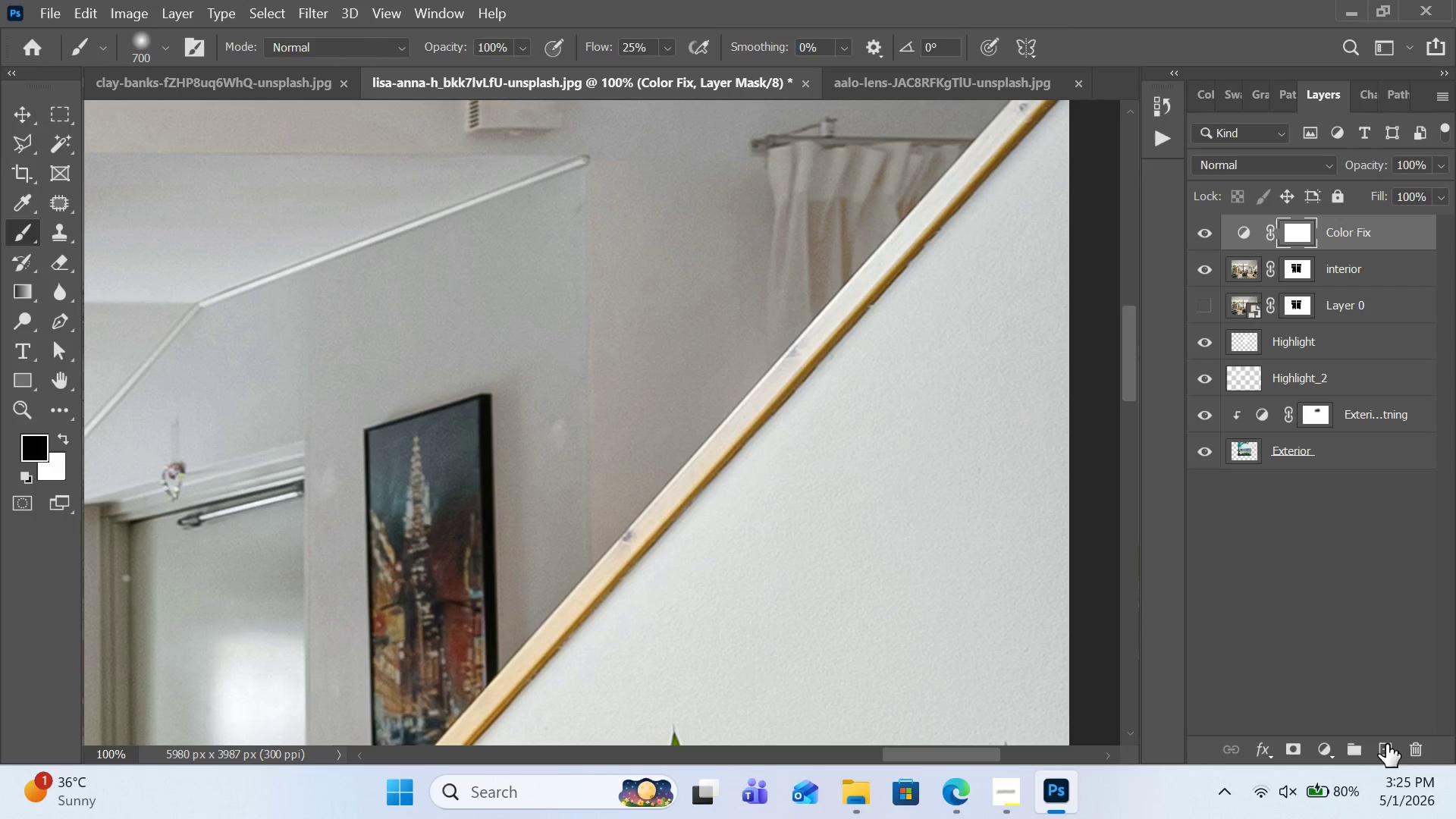 
left_click([1387, 748])
 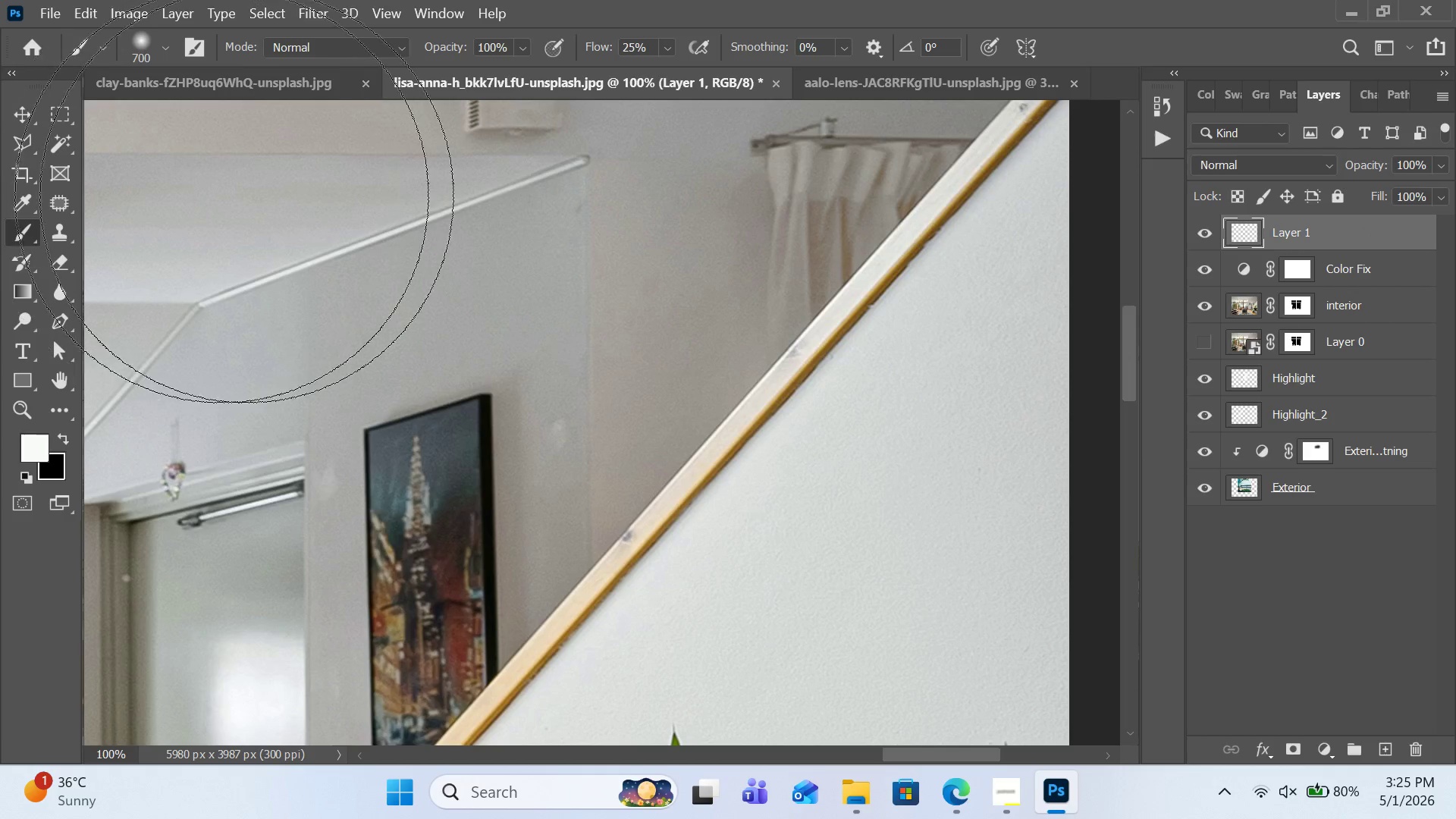 
wait(6.69)
 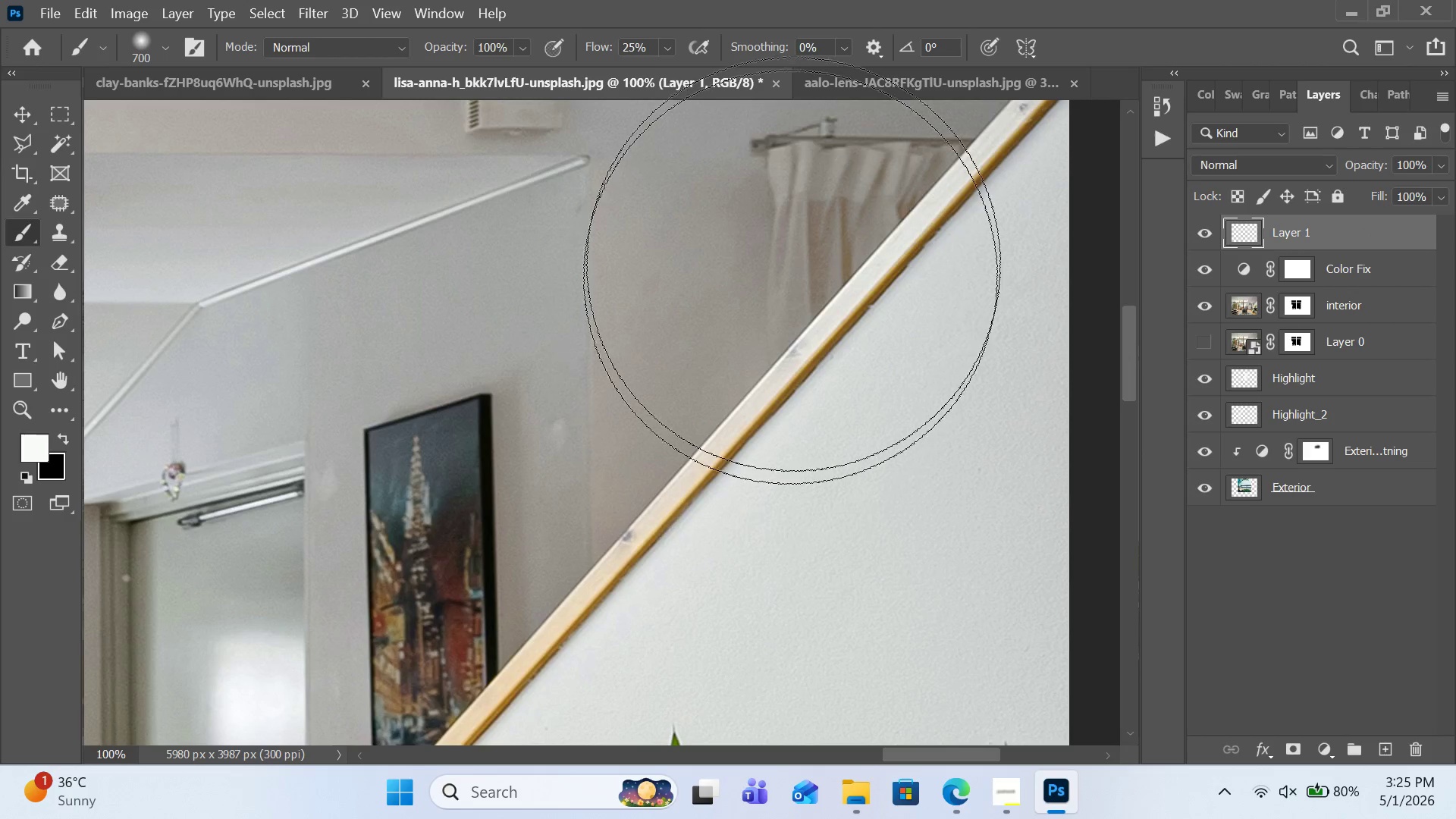 
double_click([1308, 228])
 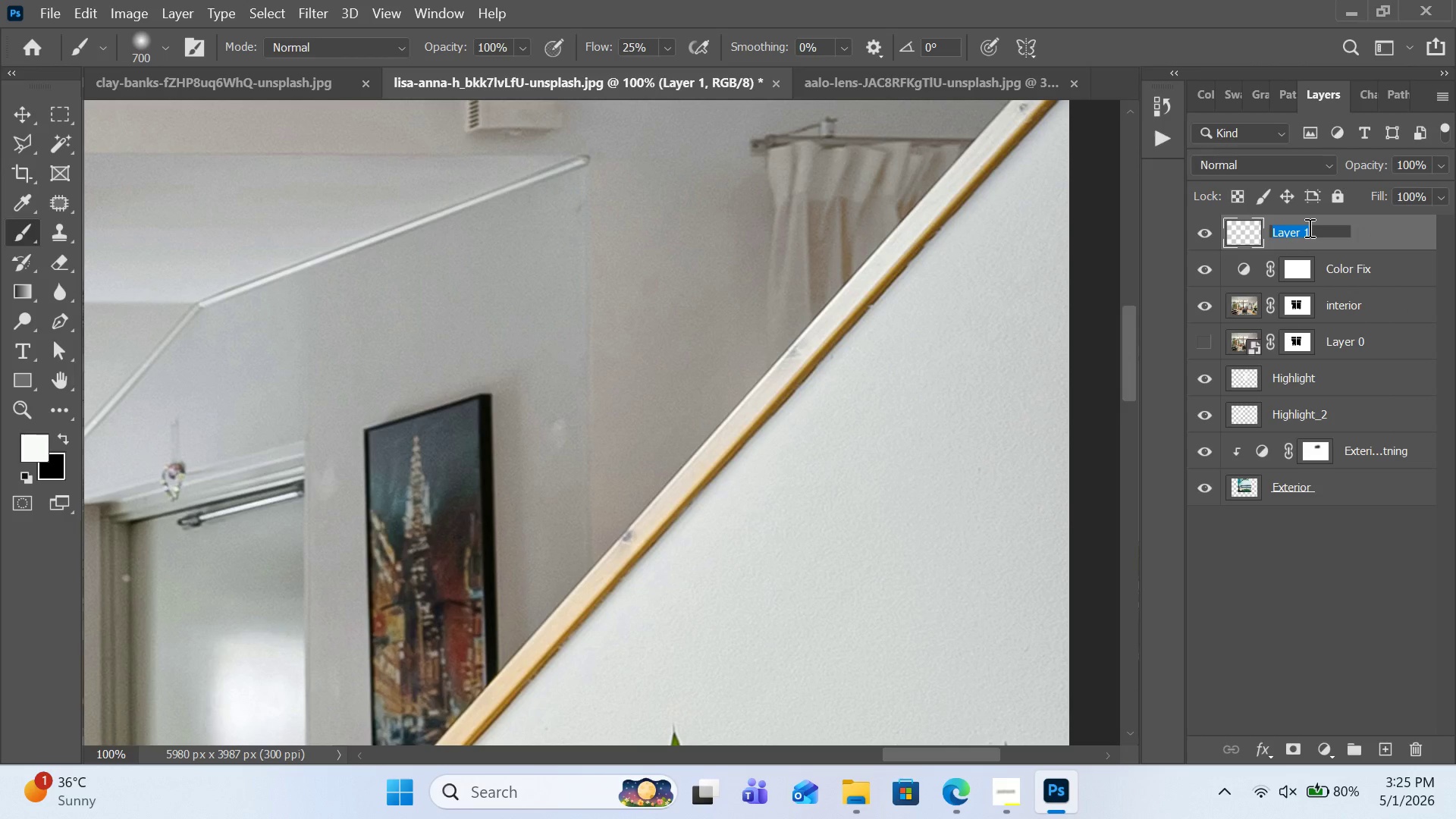 
type(Stains Remov)
key(Backspace)
key(Backspace)
key(Backspace)
key(Backspace)
key(Backspace)
type(remove)
 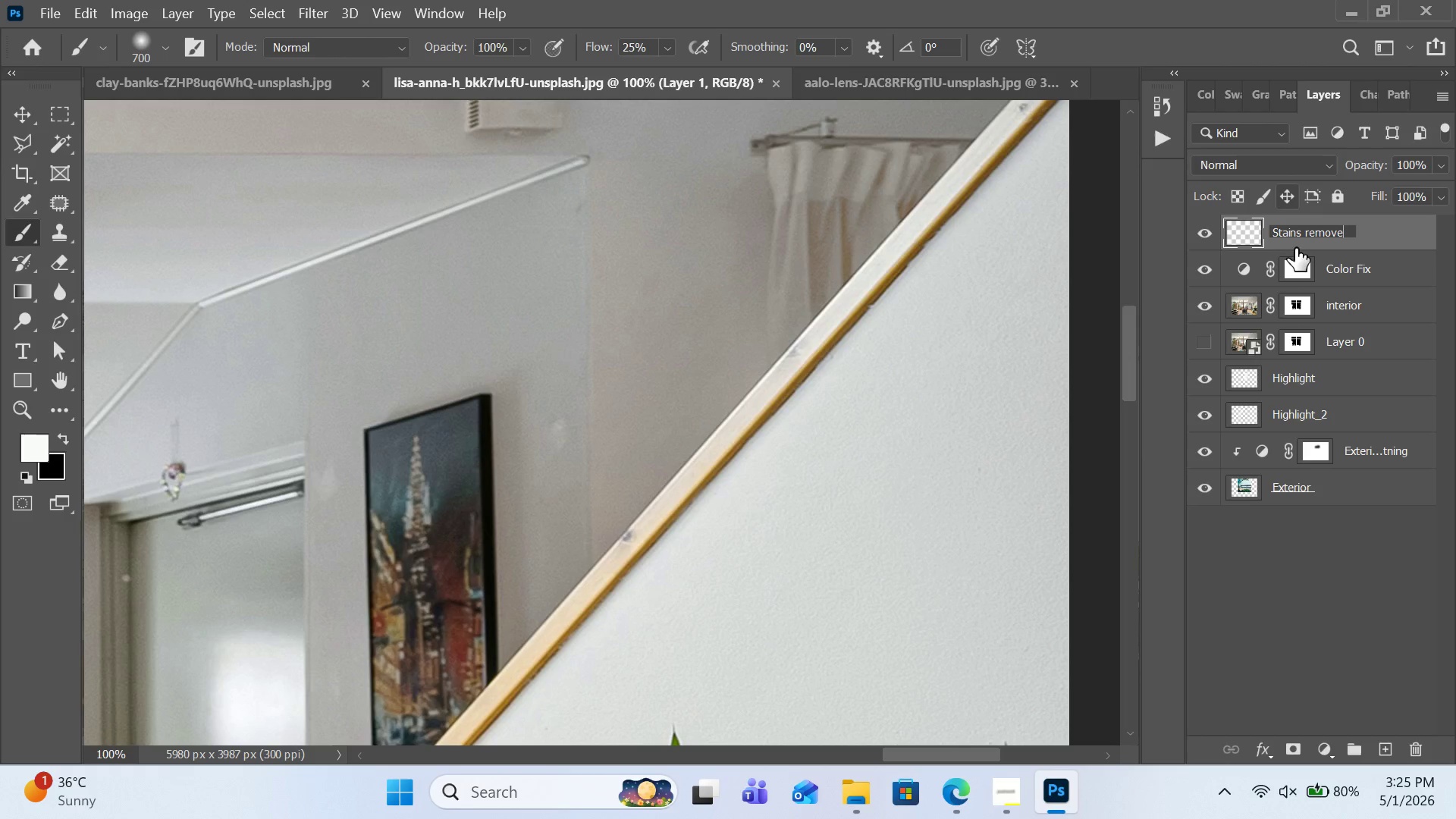 
left_click([1382, 245])
 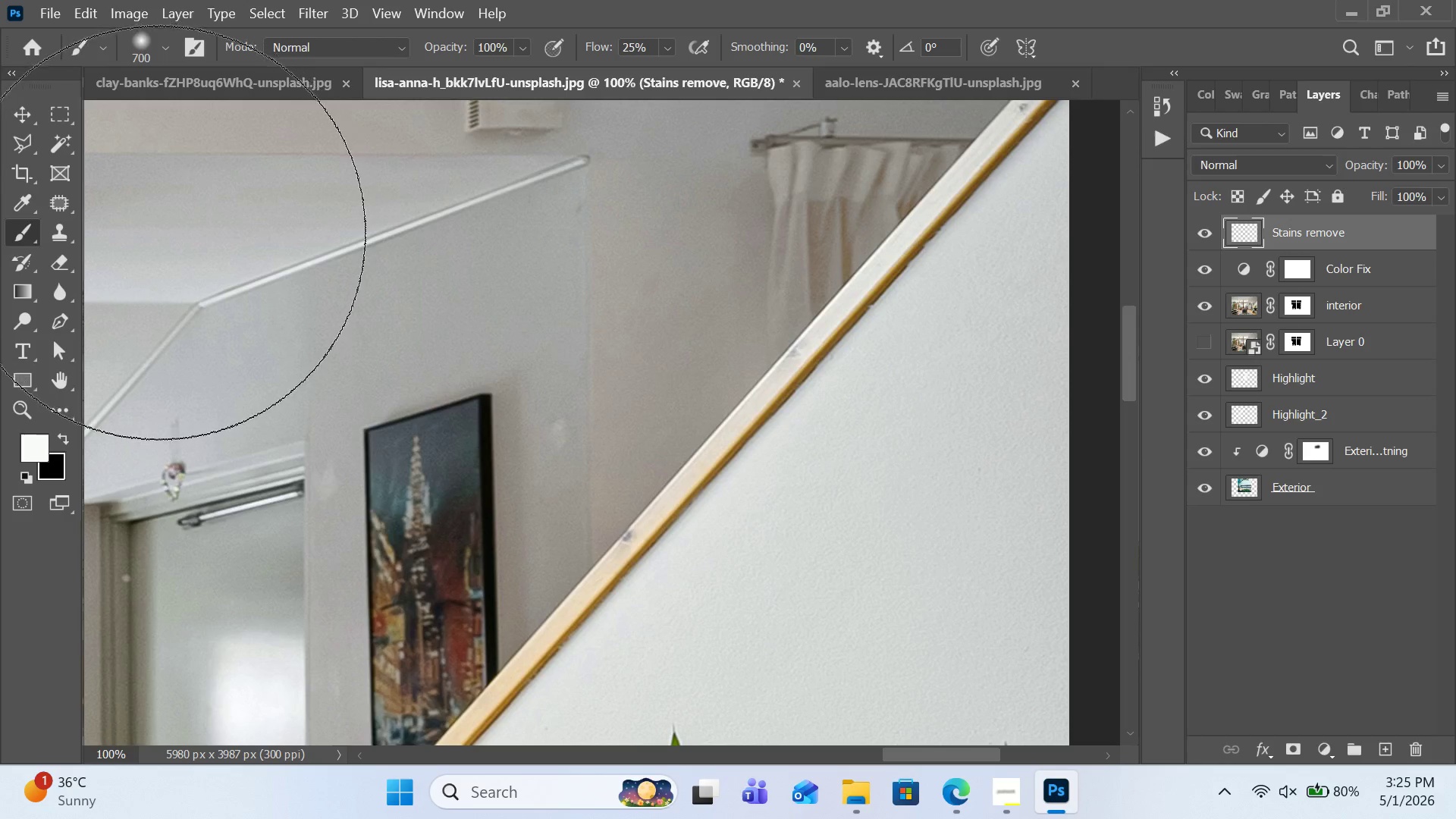 
hold_key(key=BracketLeft, duration=0.86)
 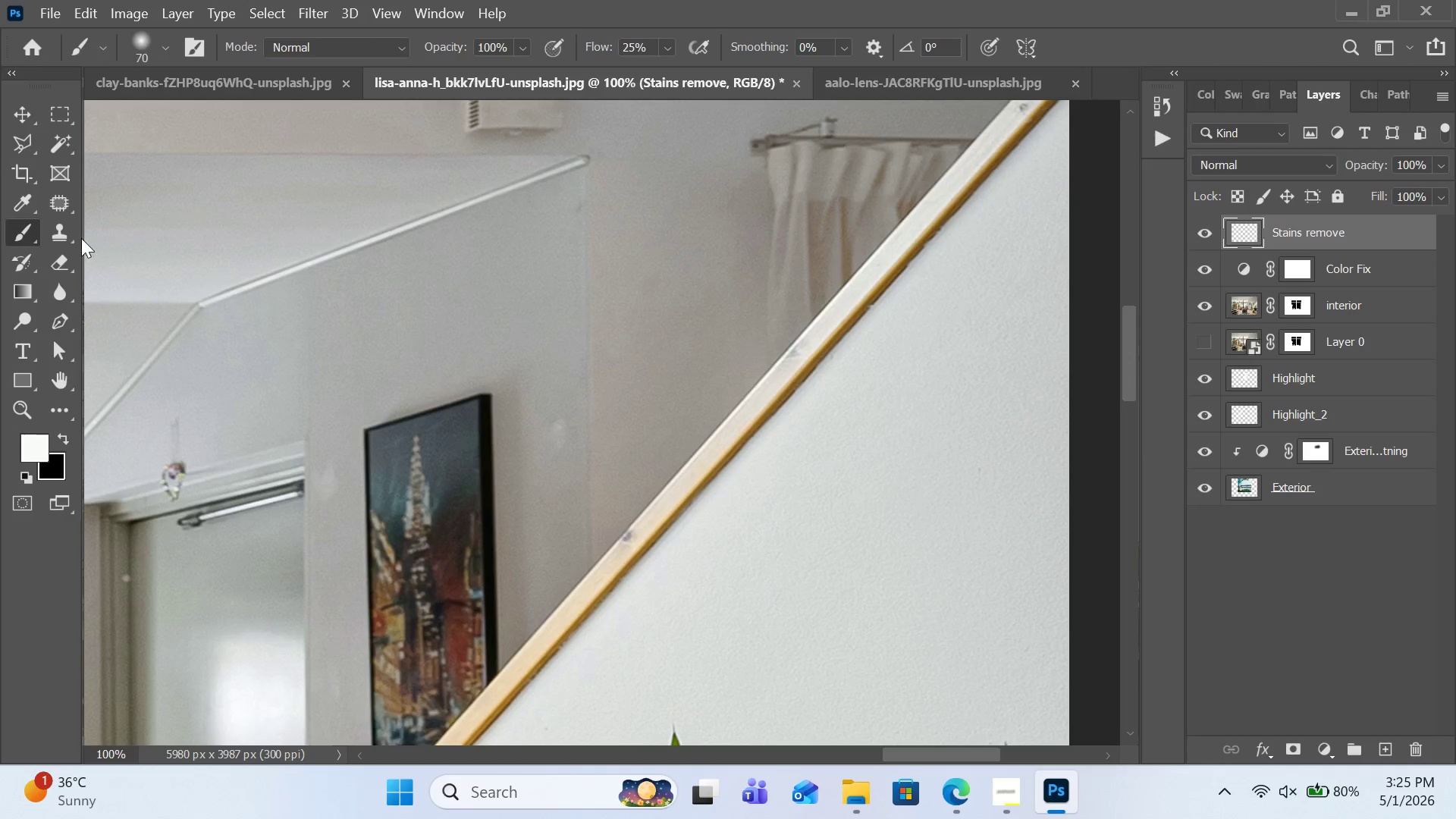 
hold_key(key=AltLeft, duration=0.42)
 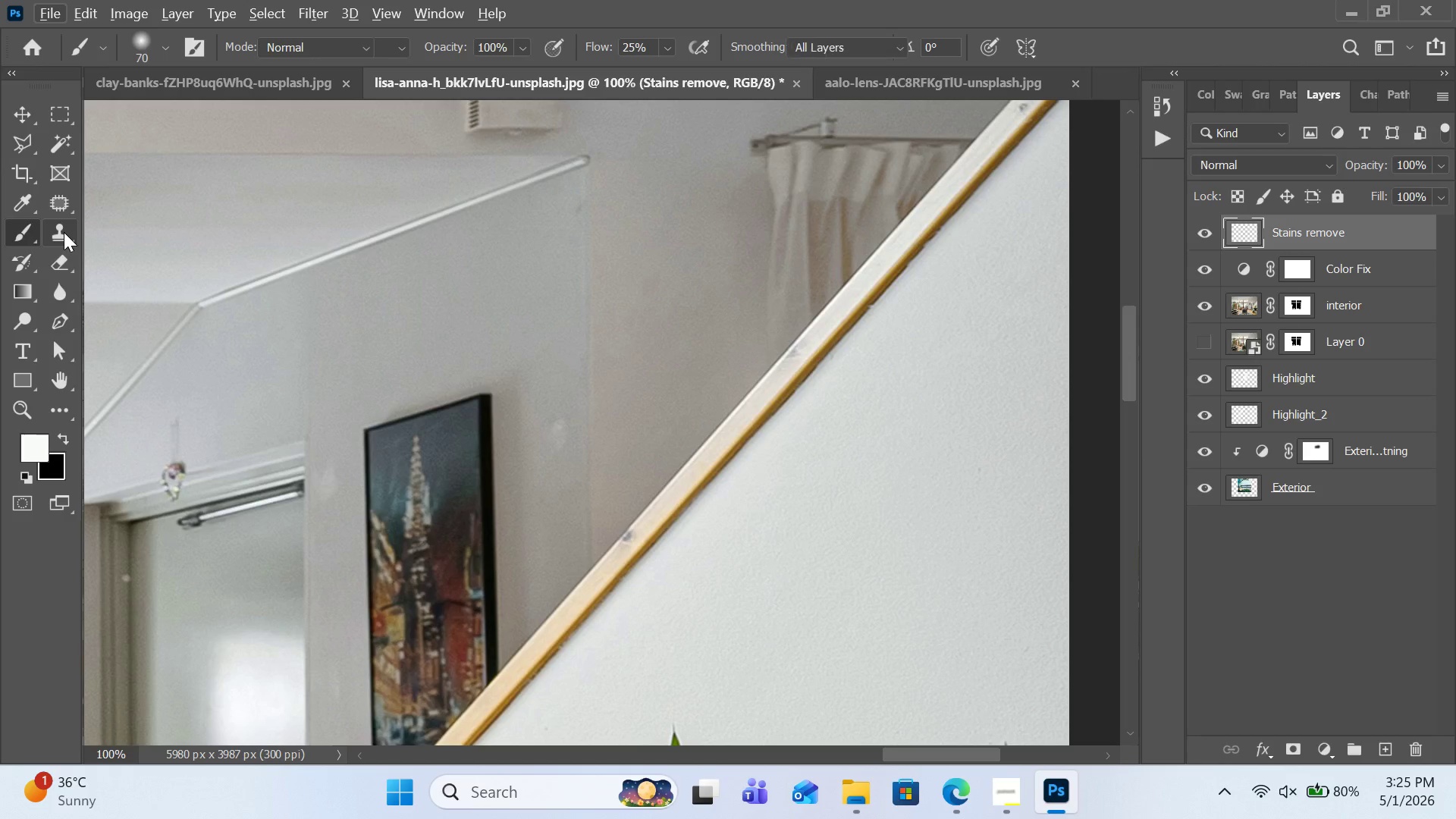 
left_click([64, 232])
 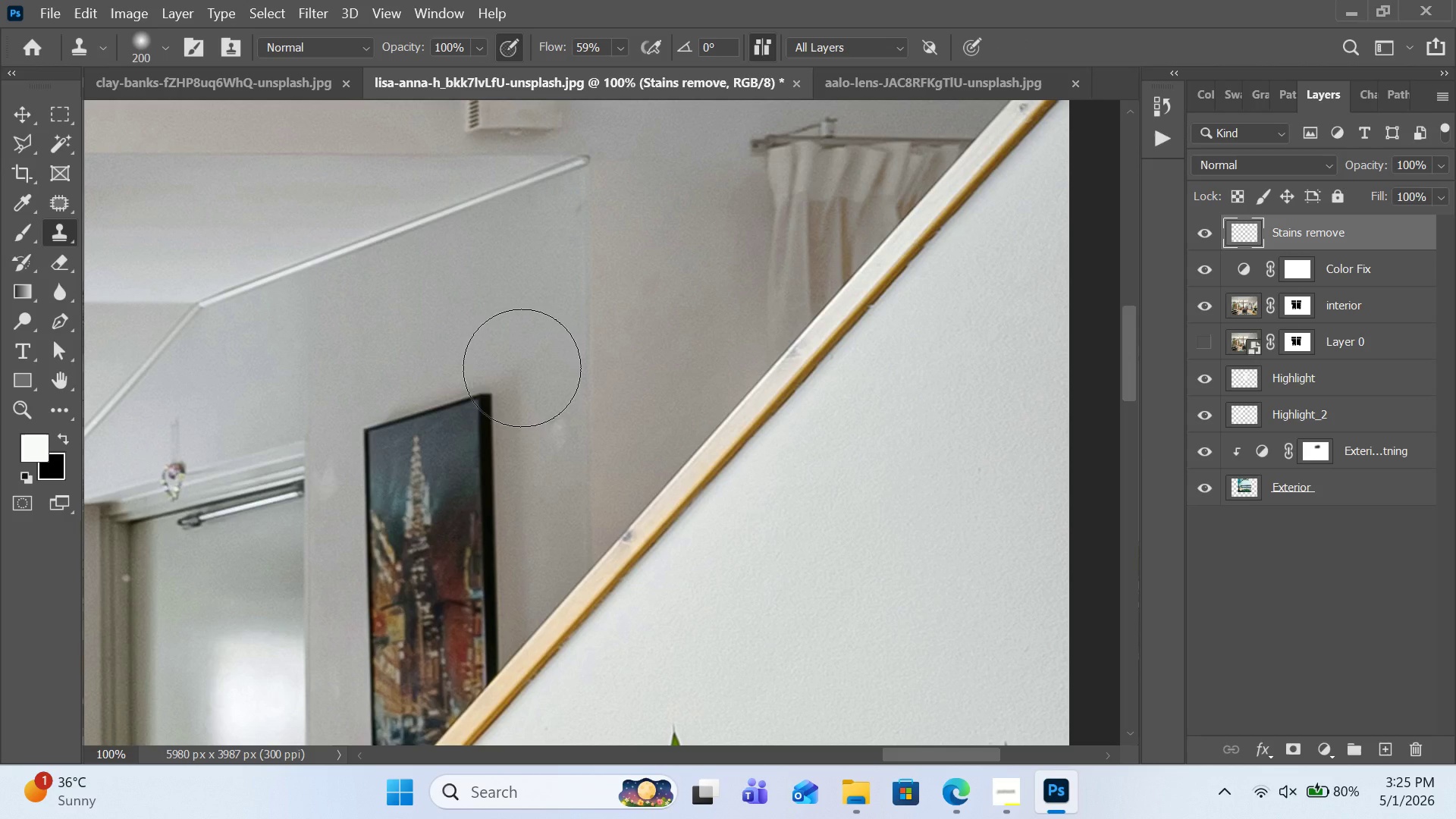 
key(BracketLeft)
 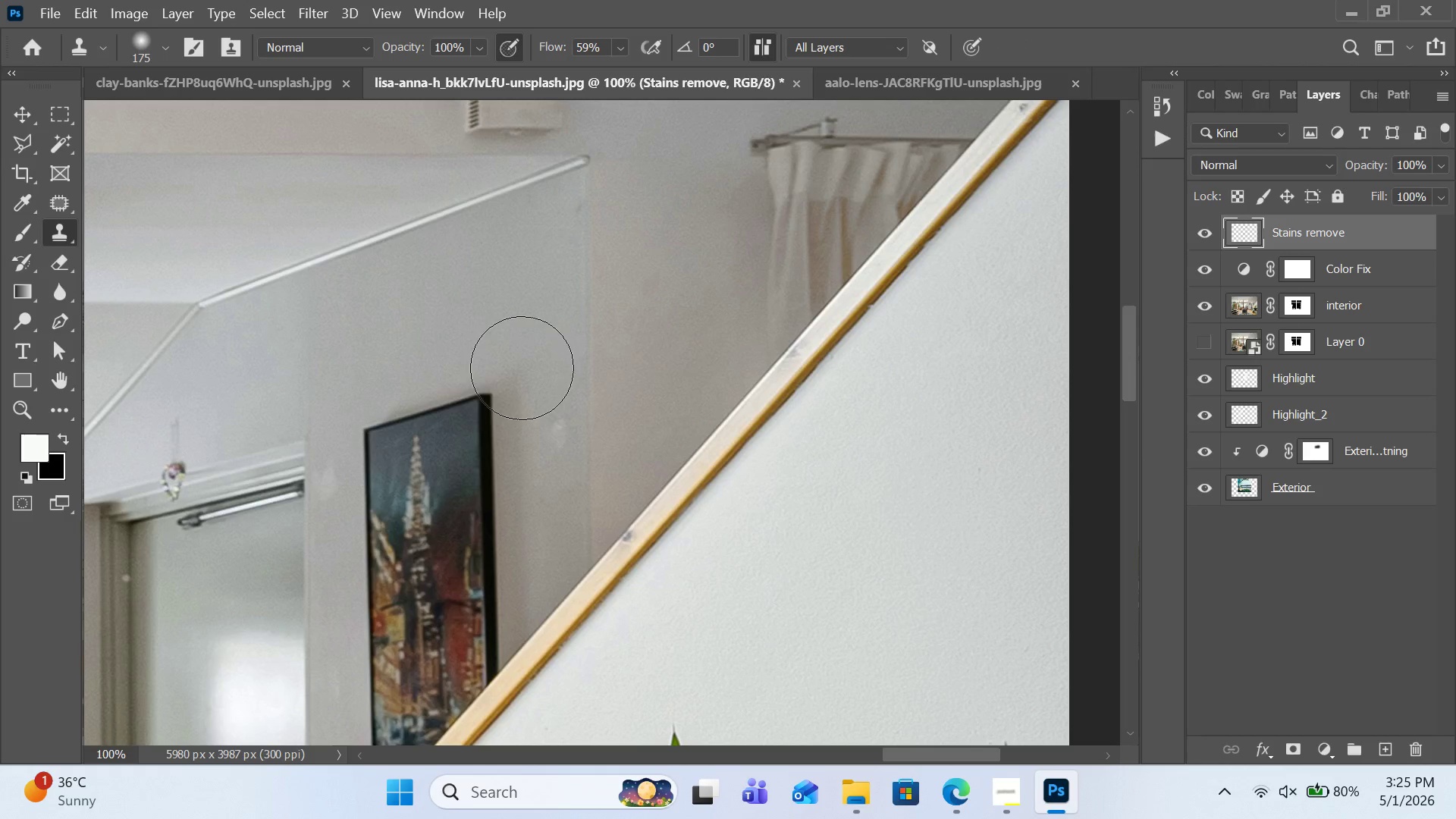 
key(BracketLeft)
 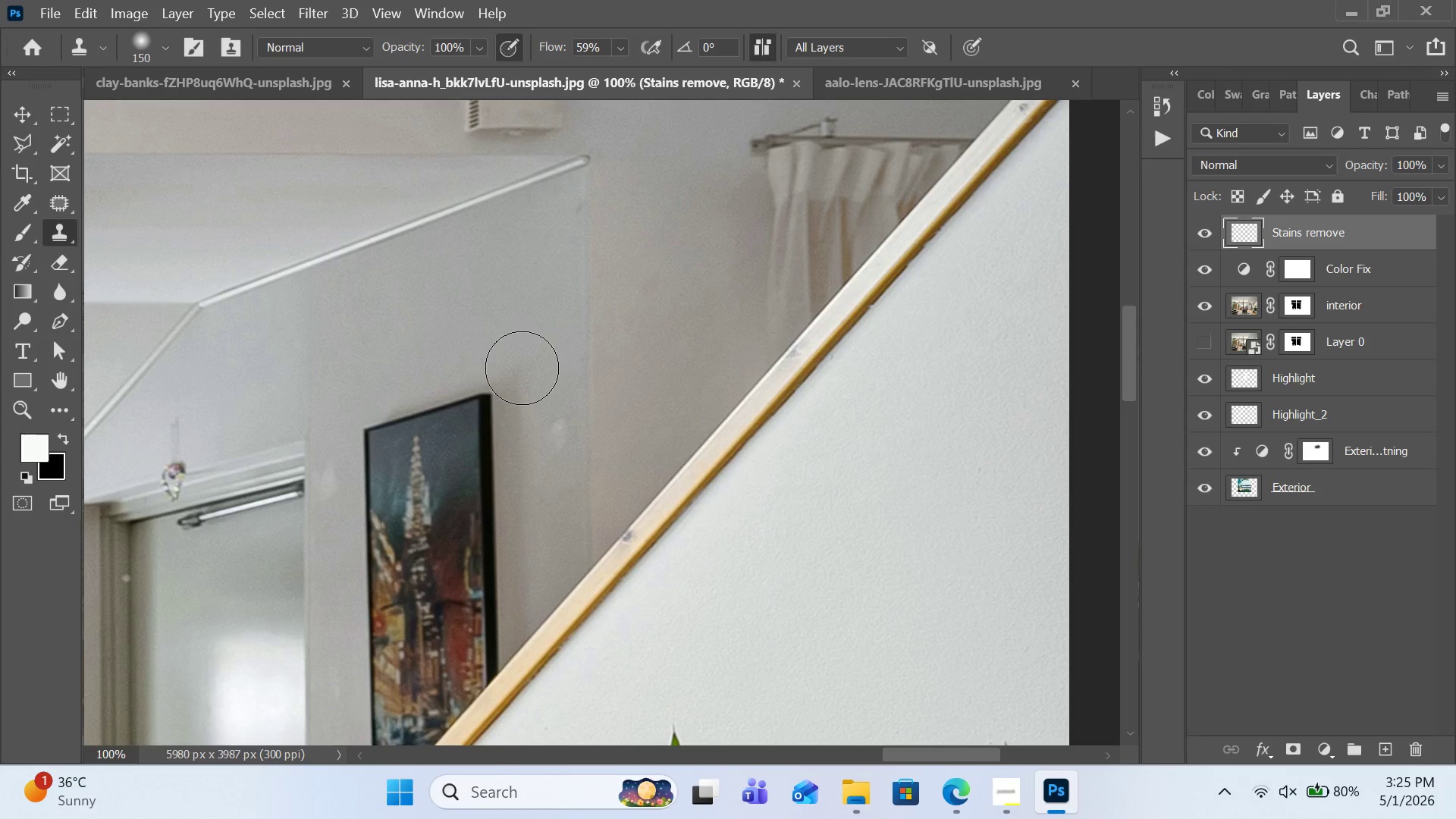 
key(BracketLeft)
 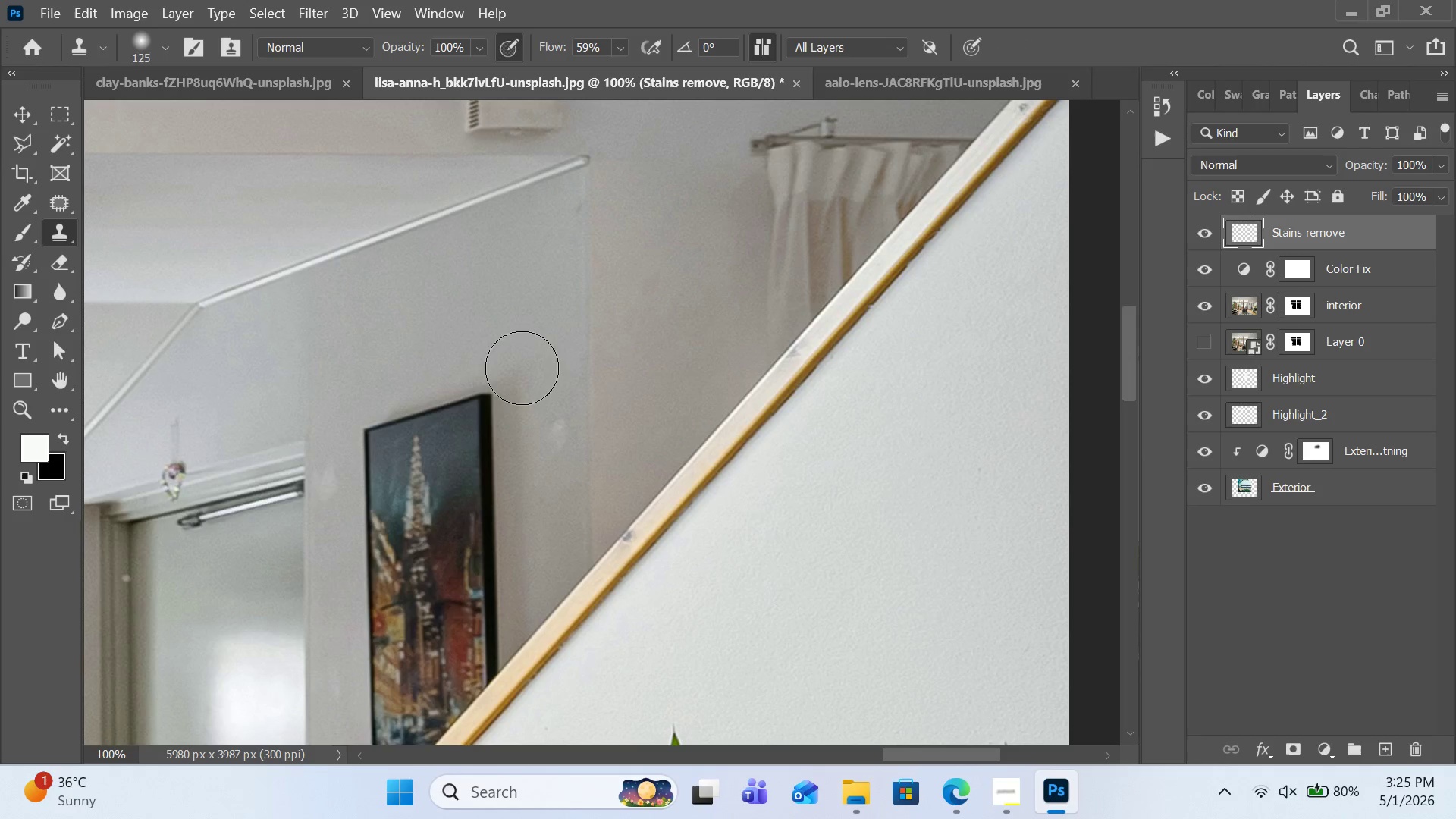 
key(BracketLeft)
 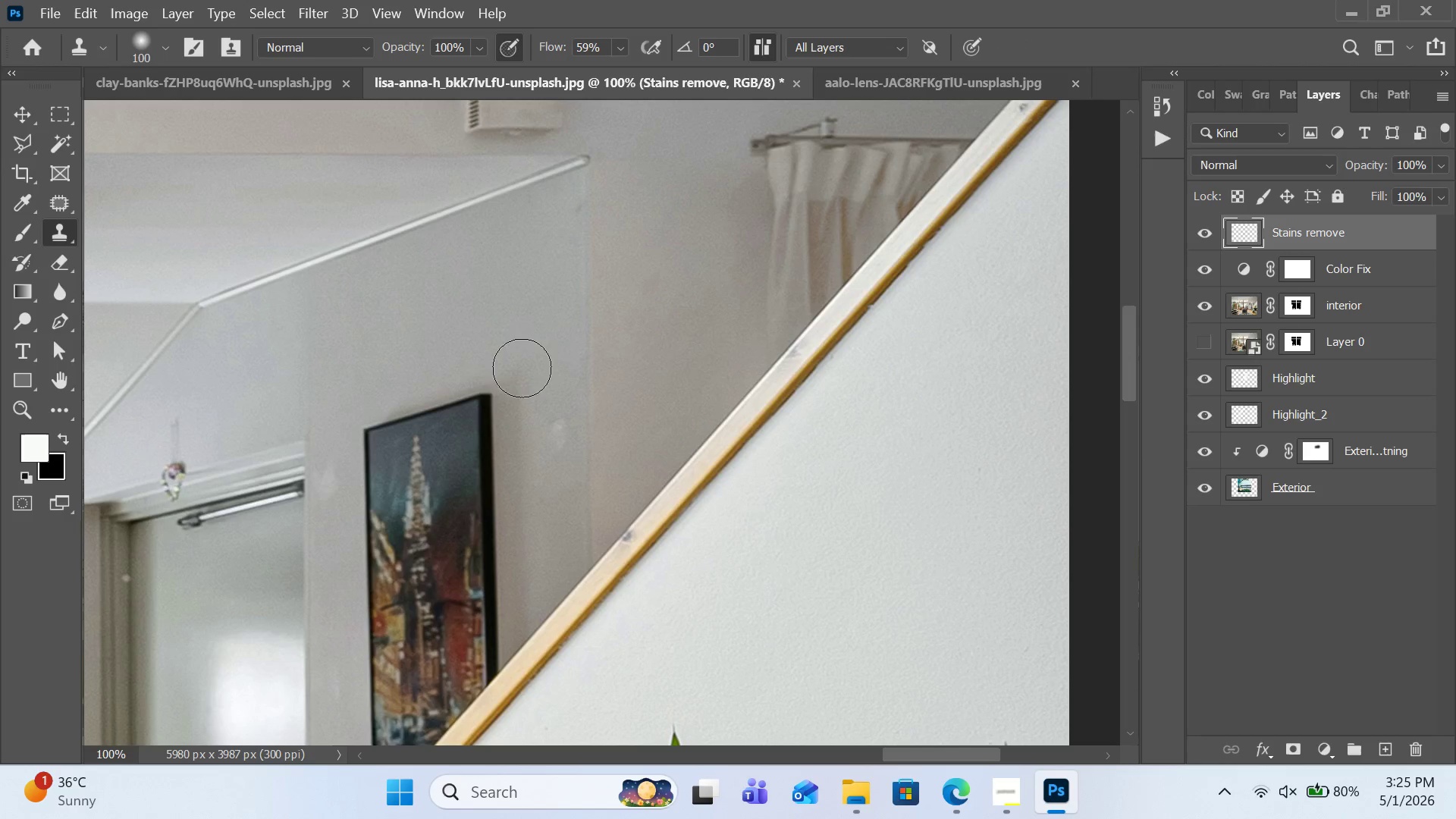 
key(BracketLeft)
 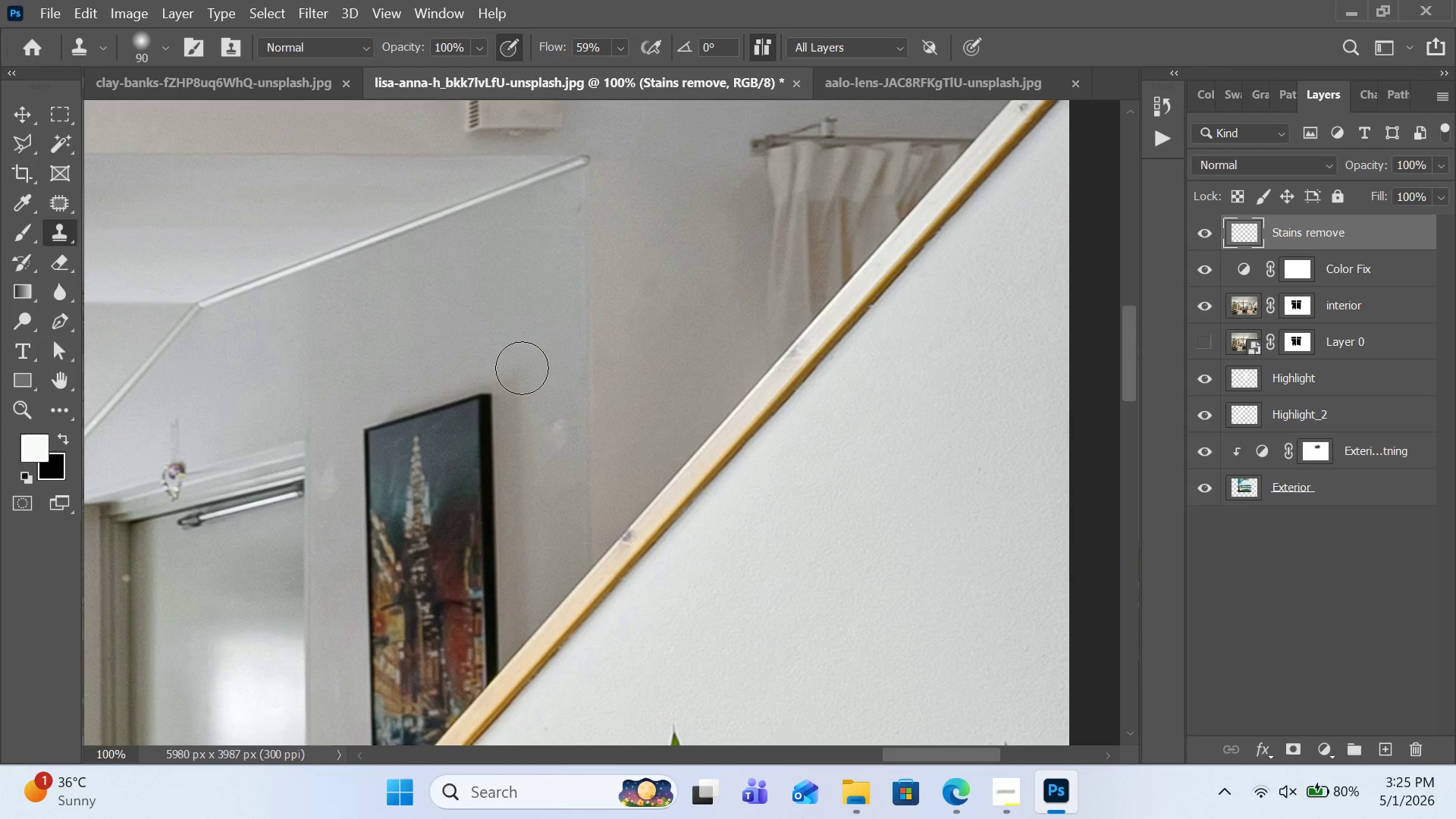 
key(BracketLeft)
 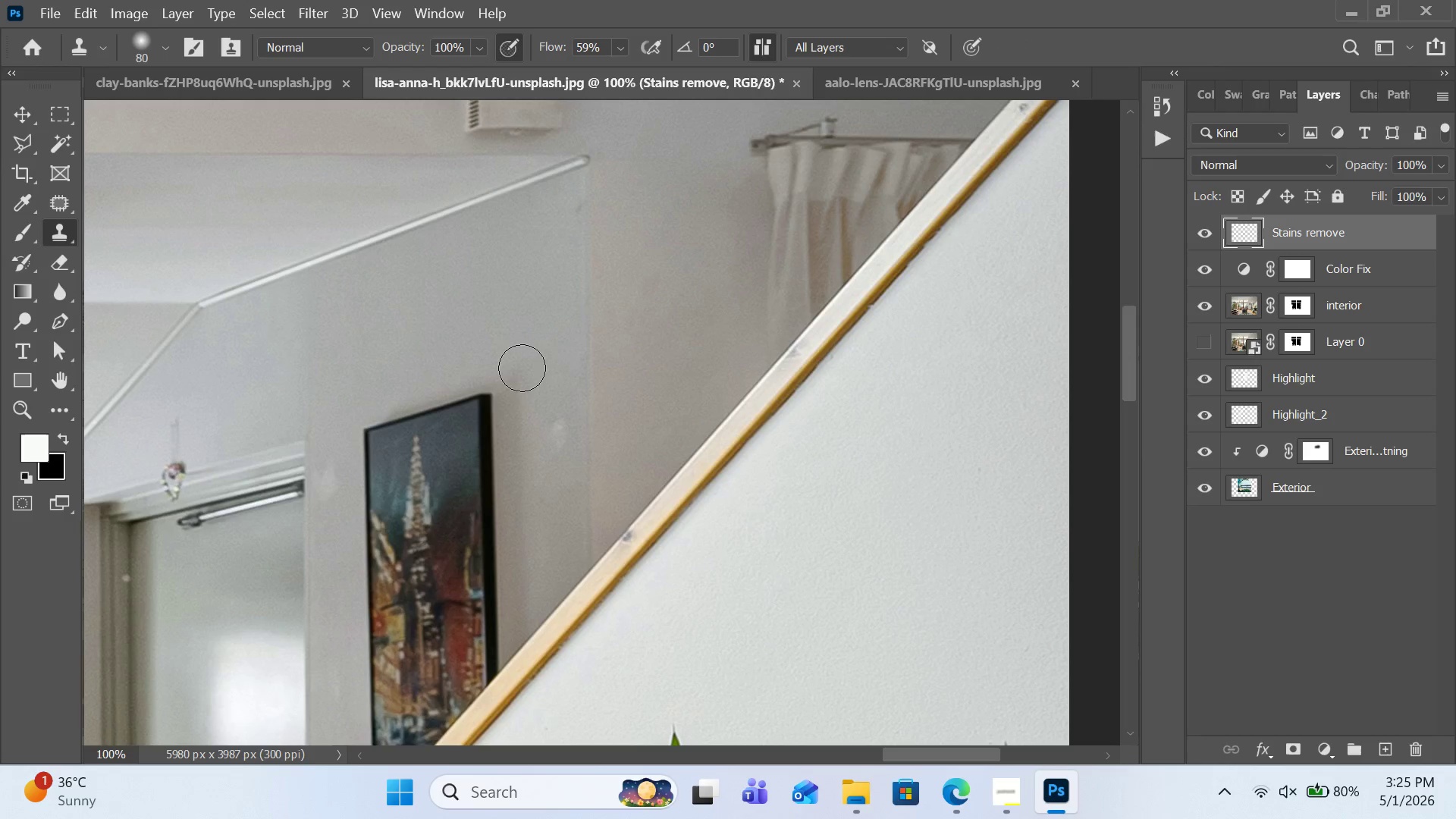 
key(BracketLeft)
 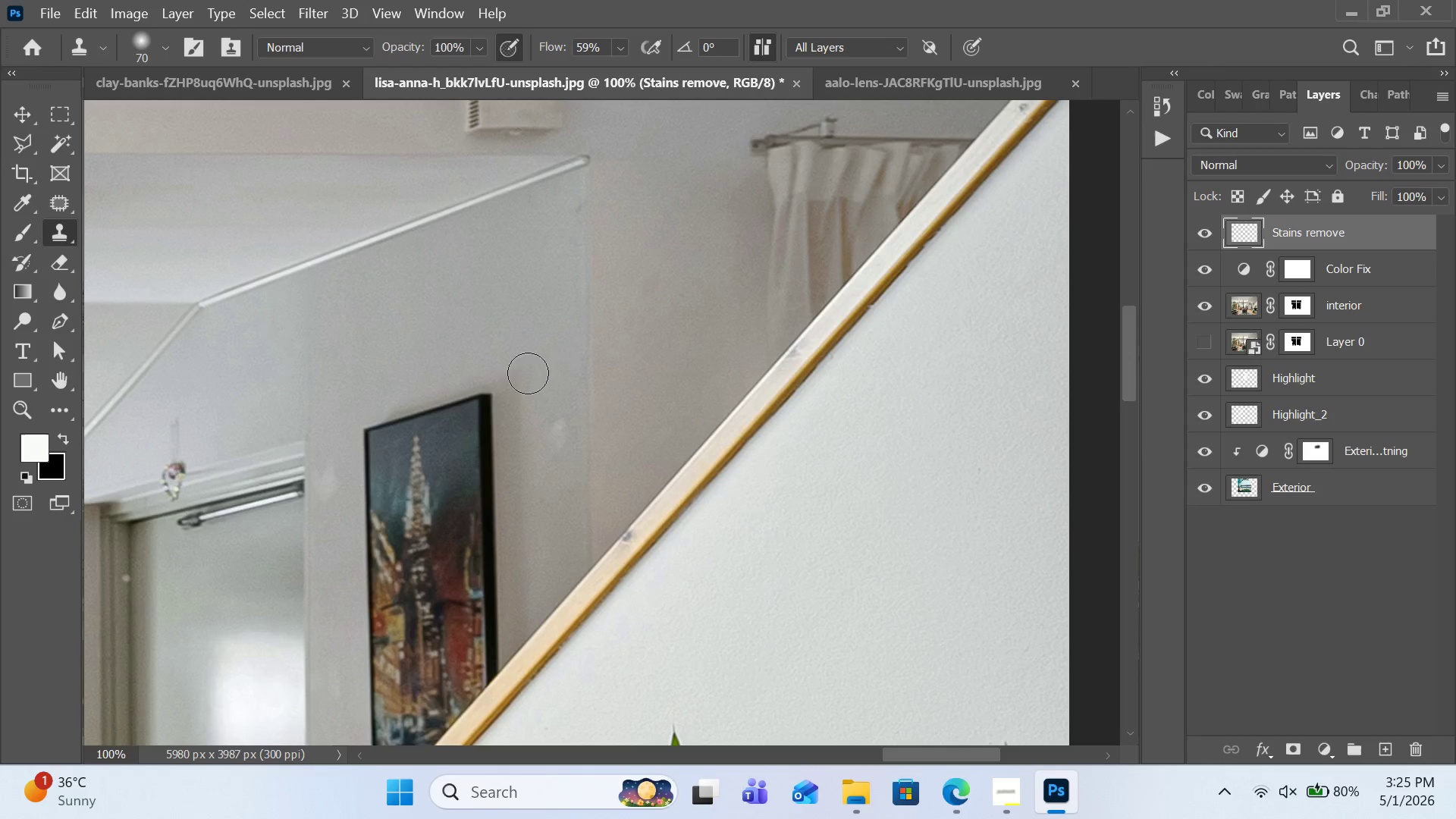 
key(BracketLeft)
 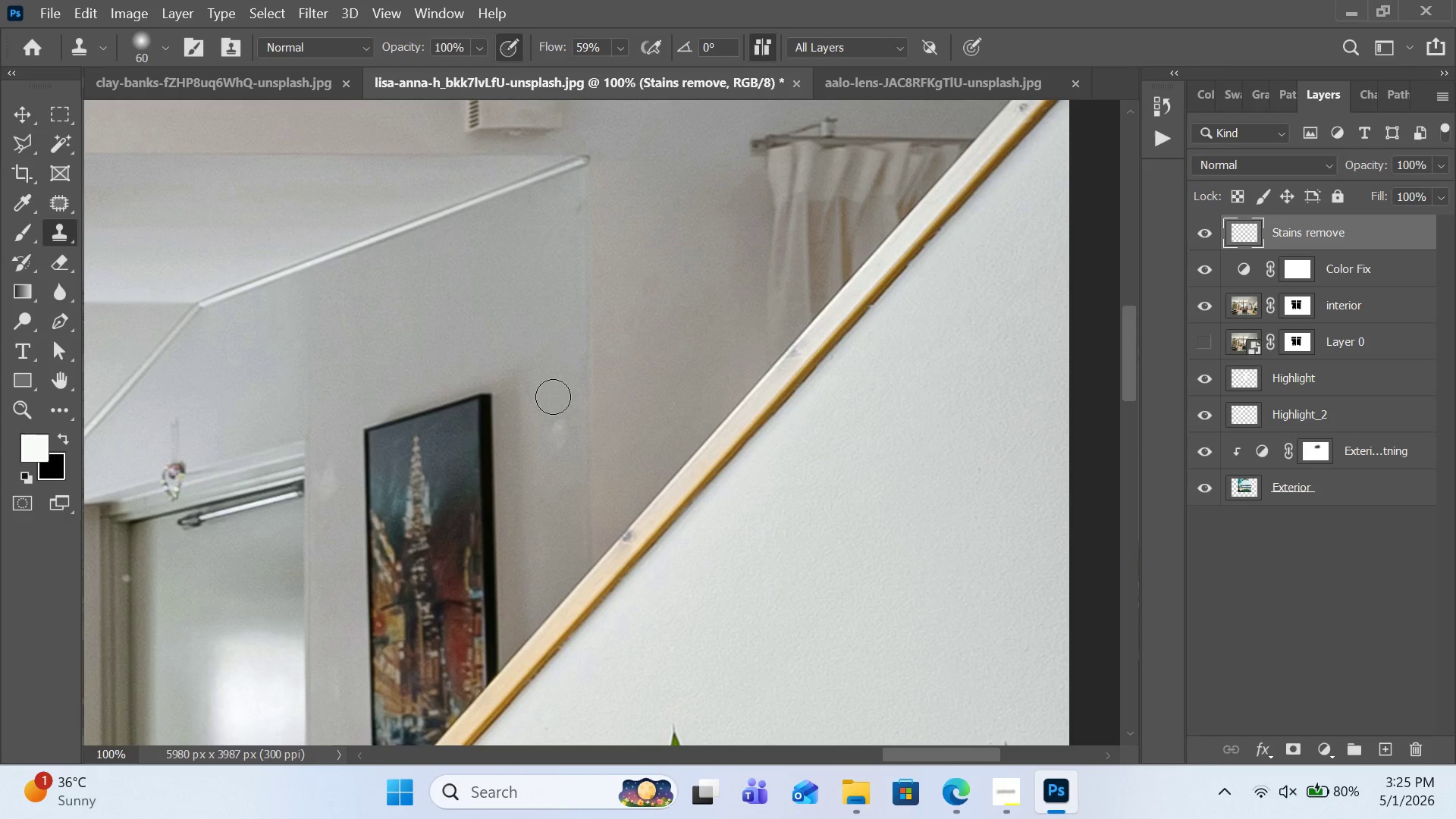 
key(BracketLeft)
 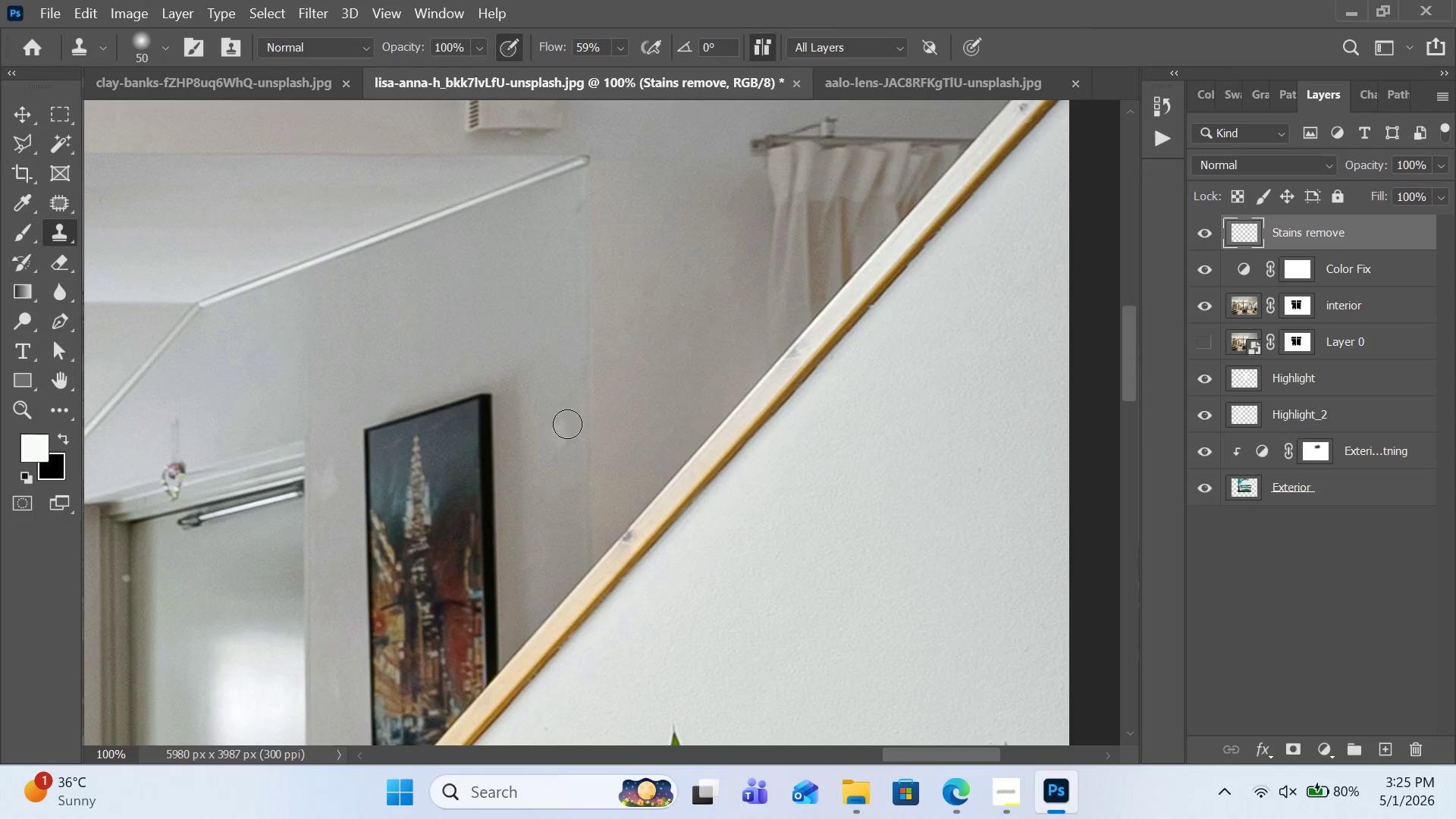 
hold_key(key=AltLeft, duration=1.09)
left_click([560, 463])
 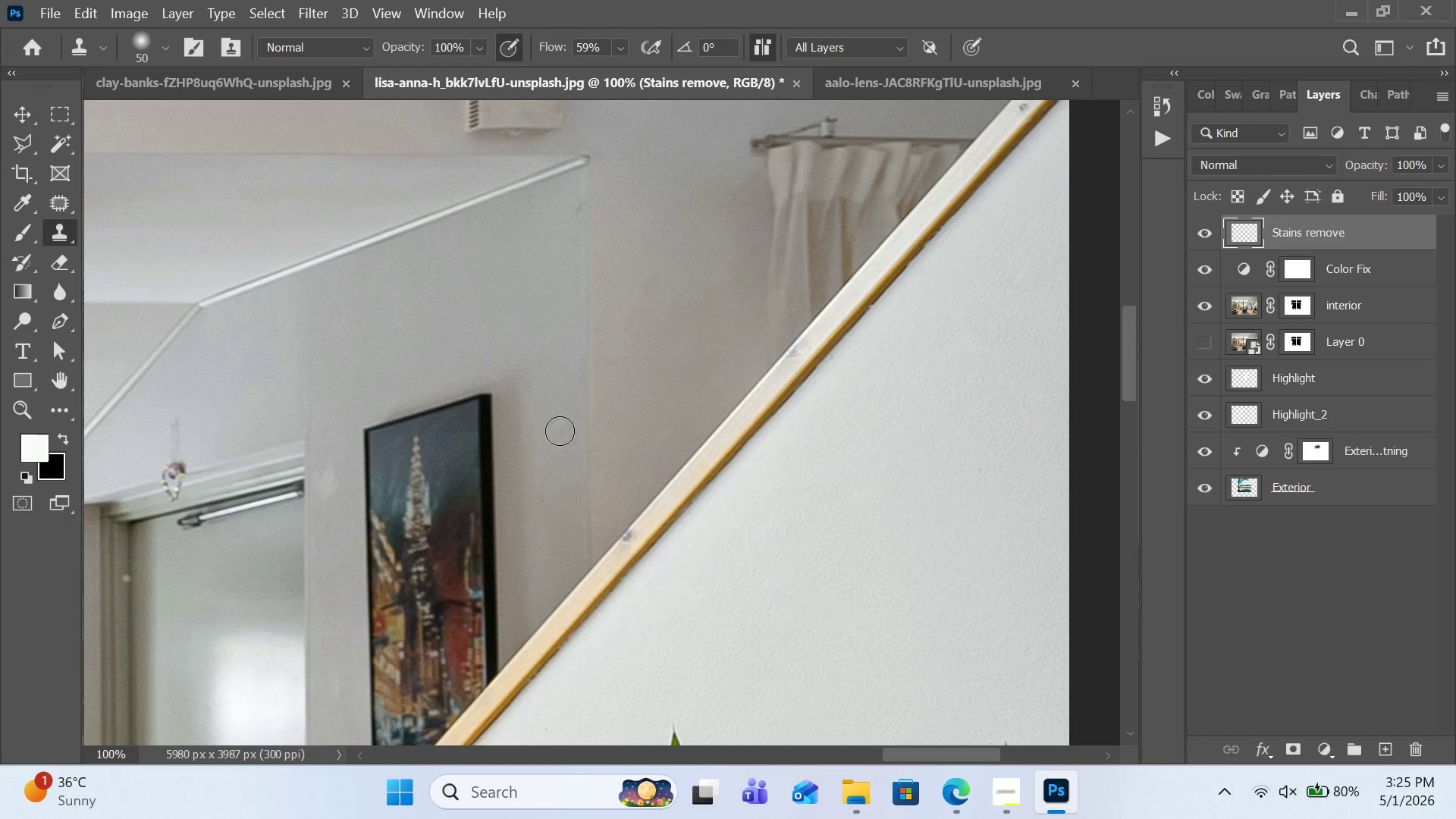 
left_click([560, 431])
 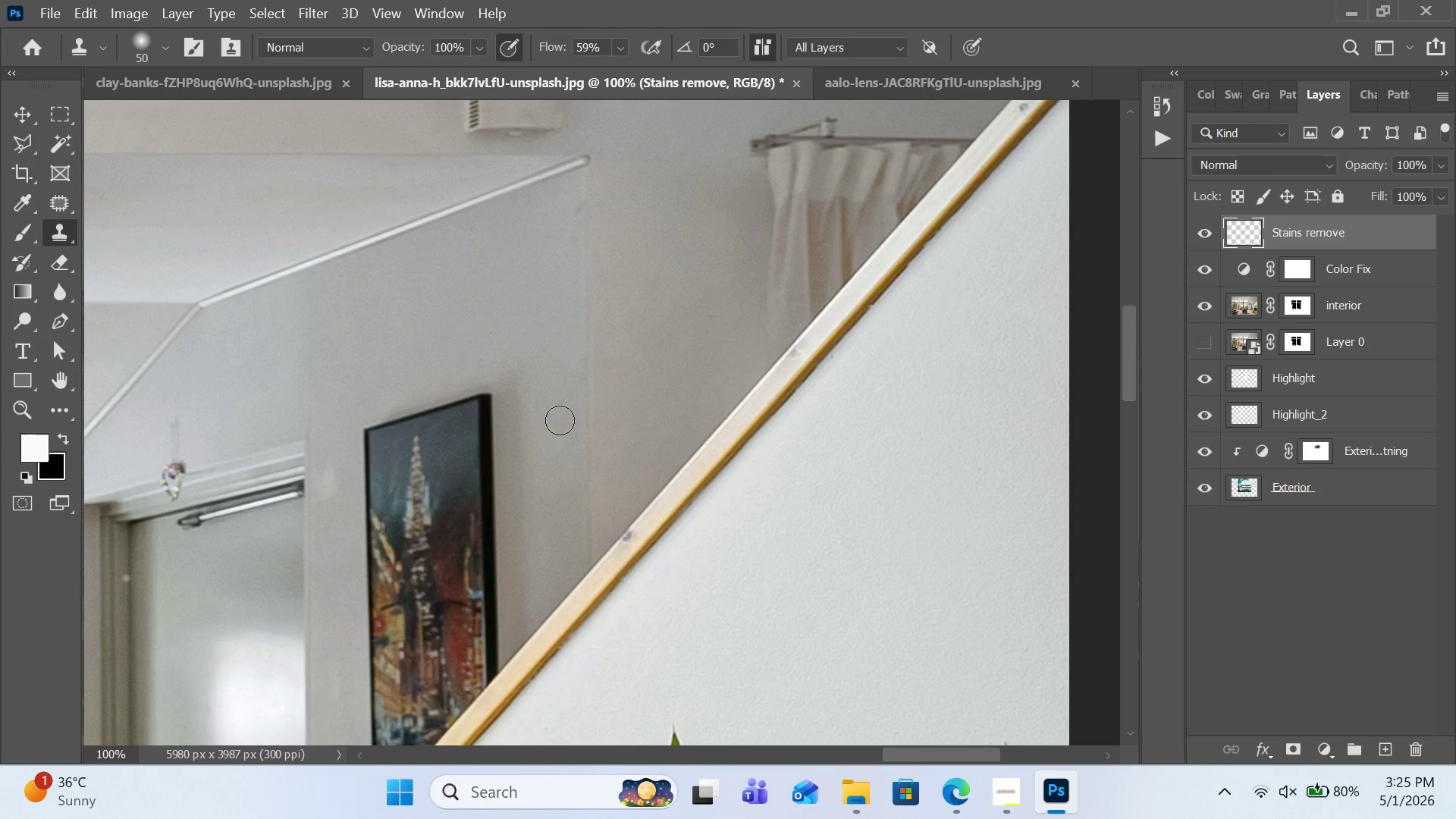 
left_click([560, 420])
 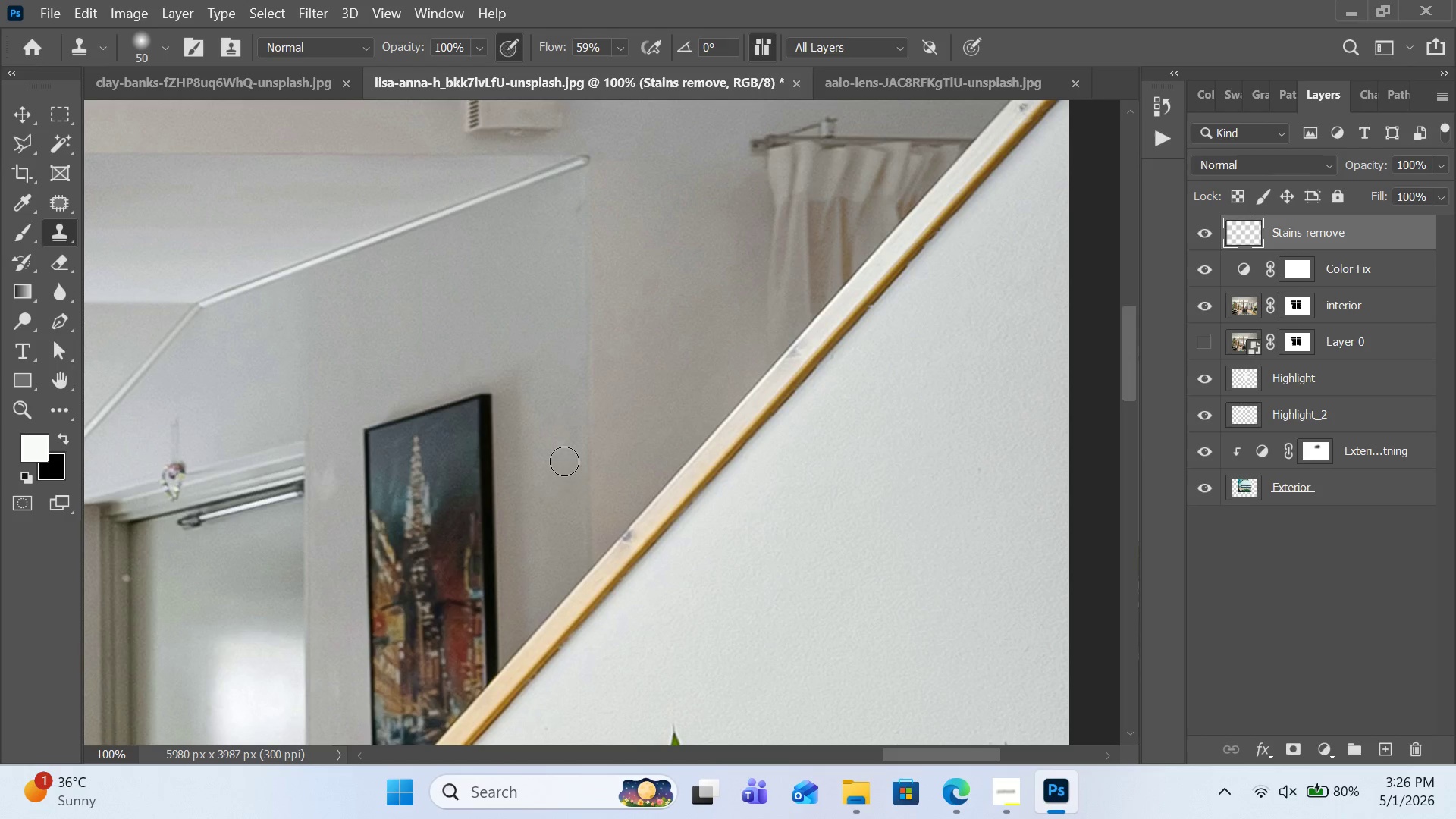 
left_click_drag(start_coordinate=[561, 447], to_coordinate=[561, 431])
 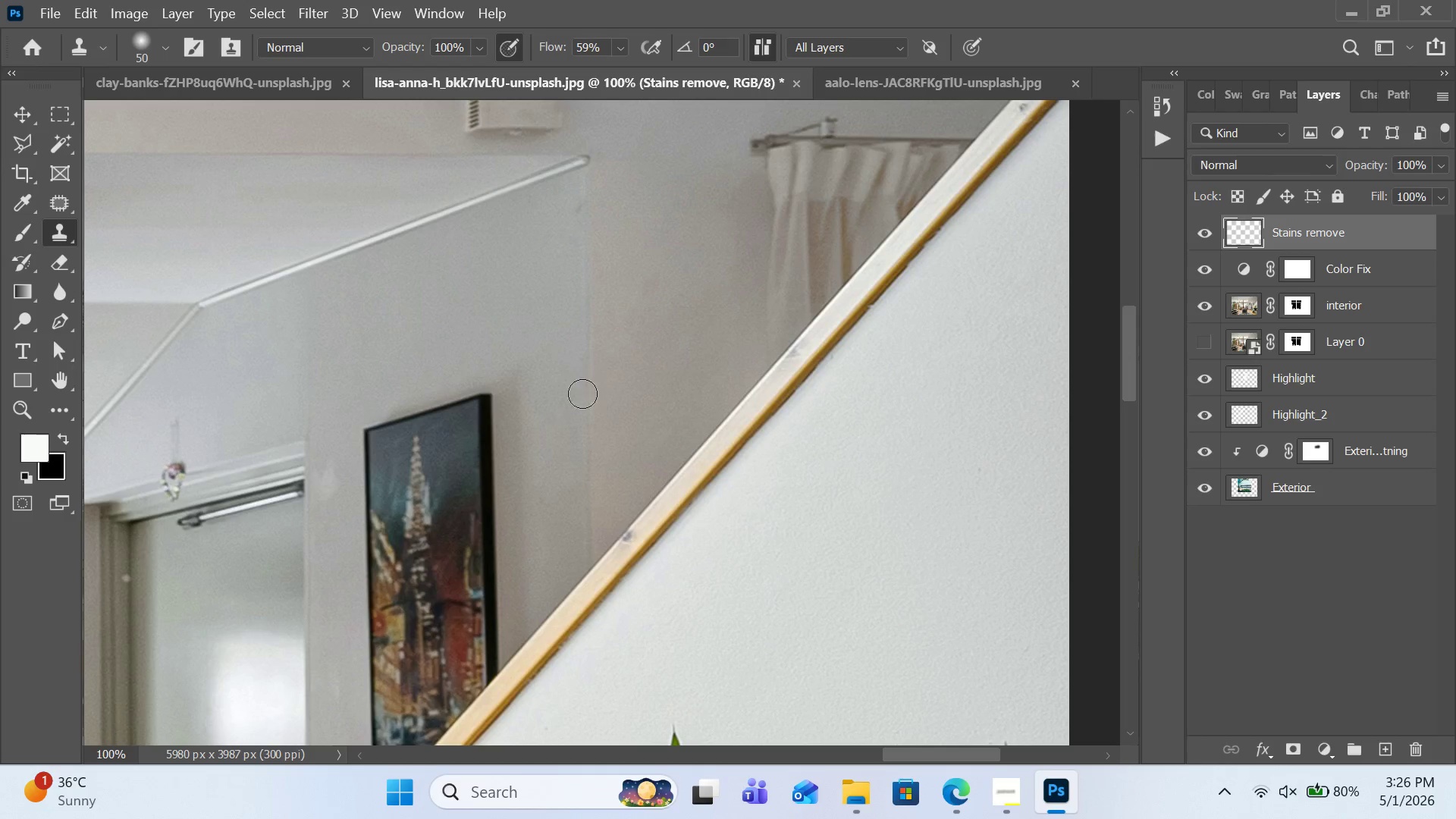 
hold_key(key=AltLeft, duration=0.34)
left_click([563, 381])
 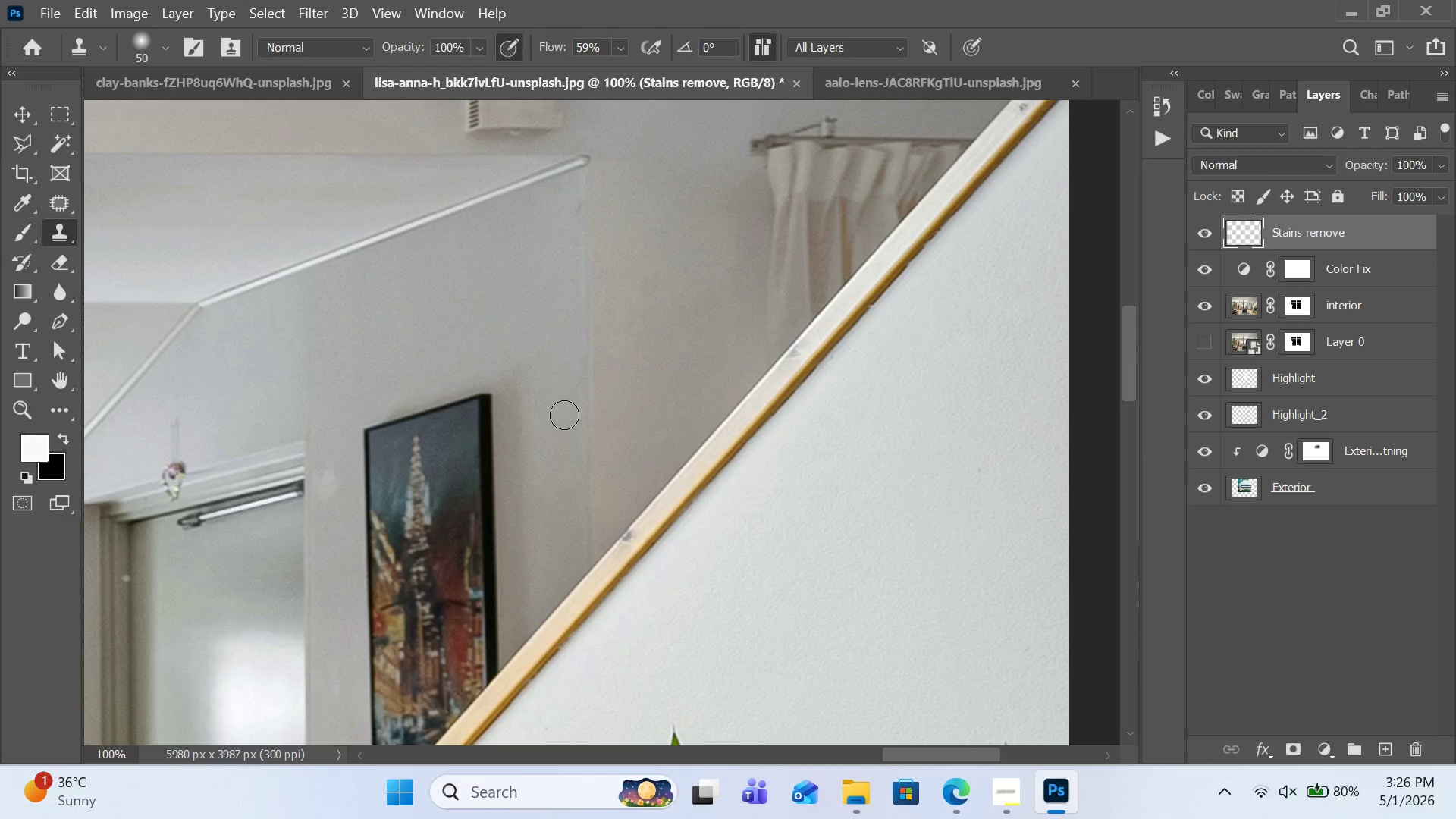 
left_click([564, 415])
 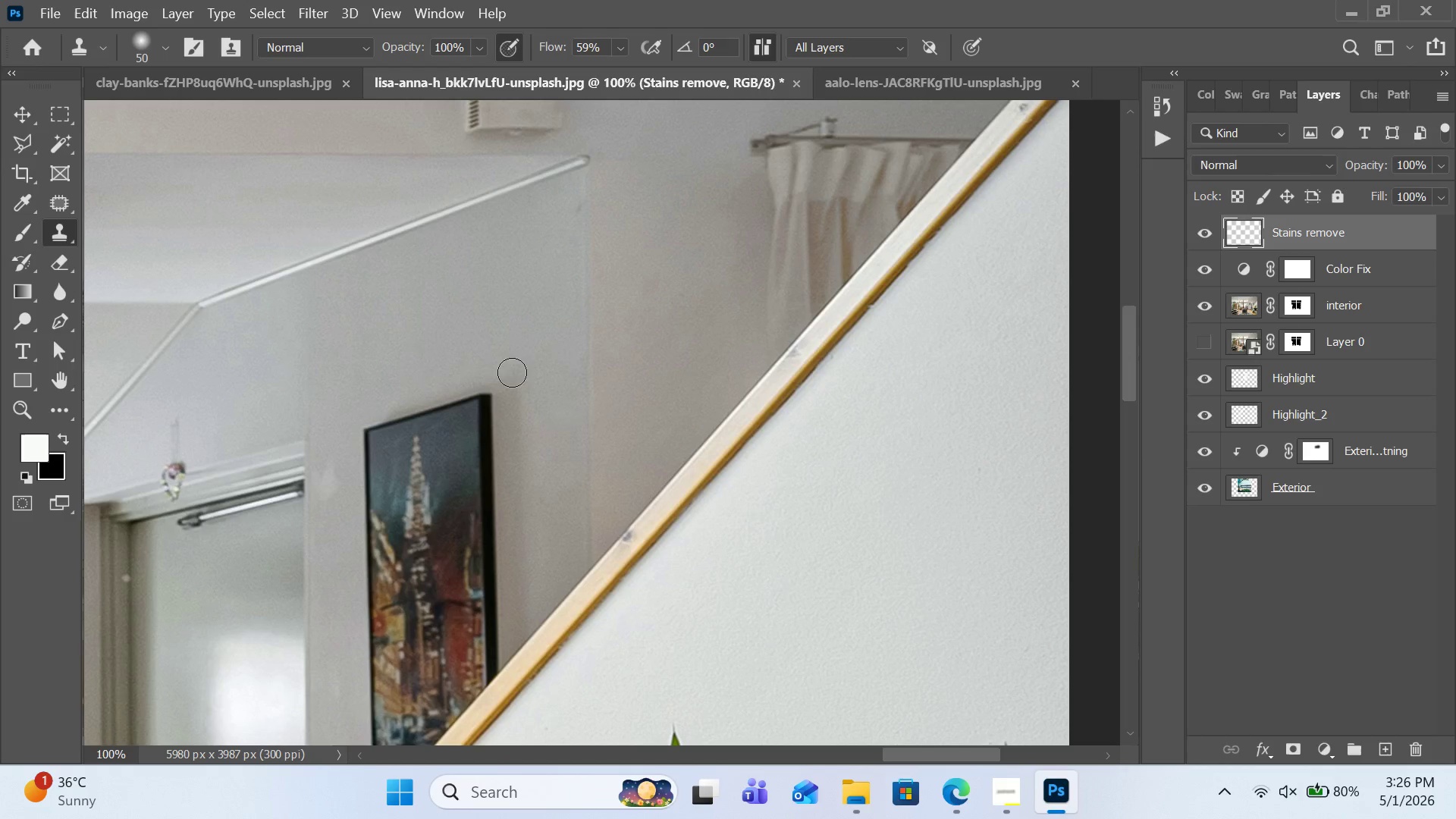 
hold_key(key=AltLeft, duration=0.58)
left_click([253, 352])
 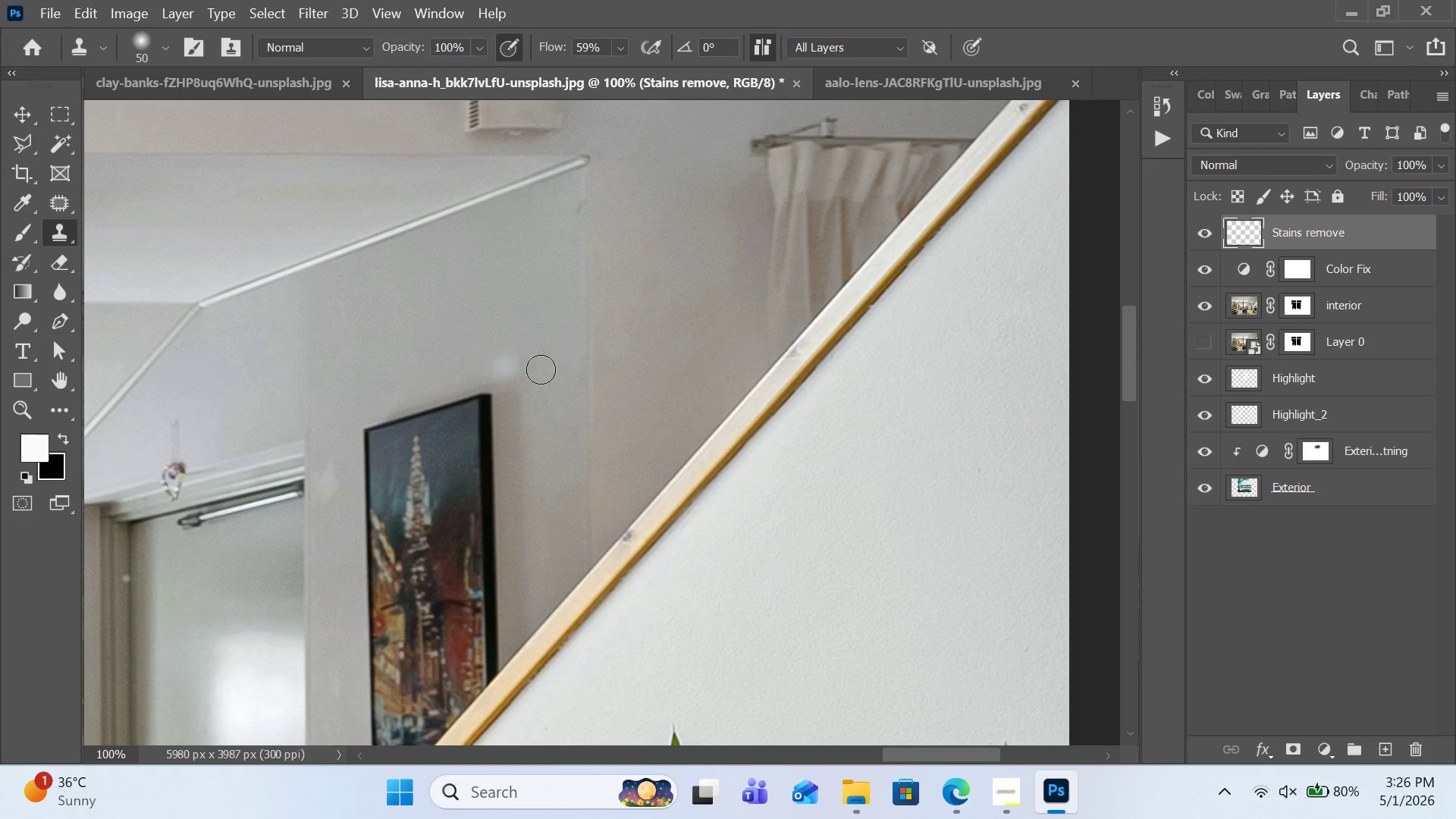 
scroll: coordinate [563, 375], scroll_direction: down, amount: 1.0
 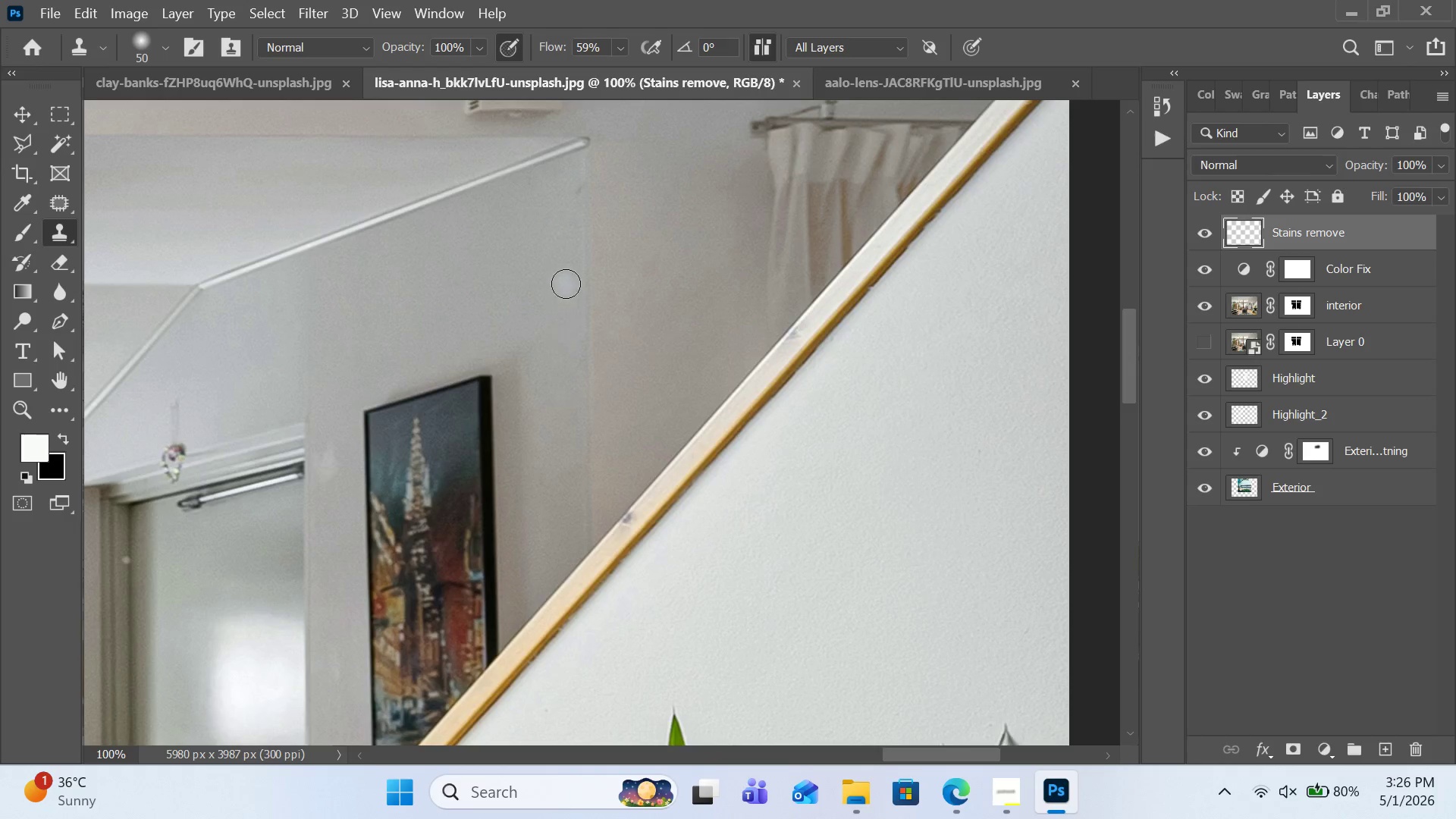 
scroll: coordinate [598, 301], scroll_direction: up, amount: 5.0
 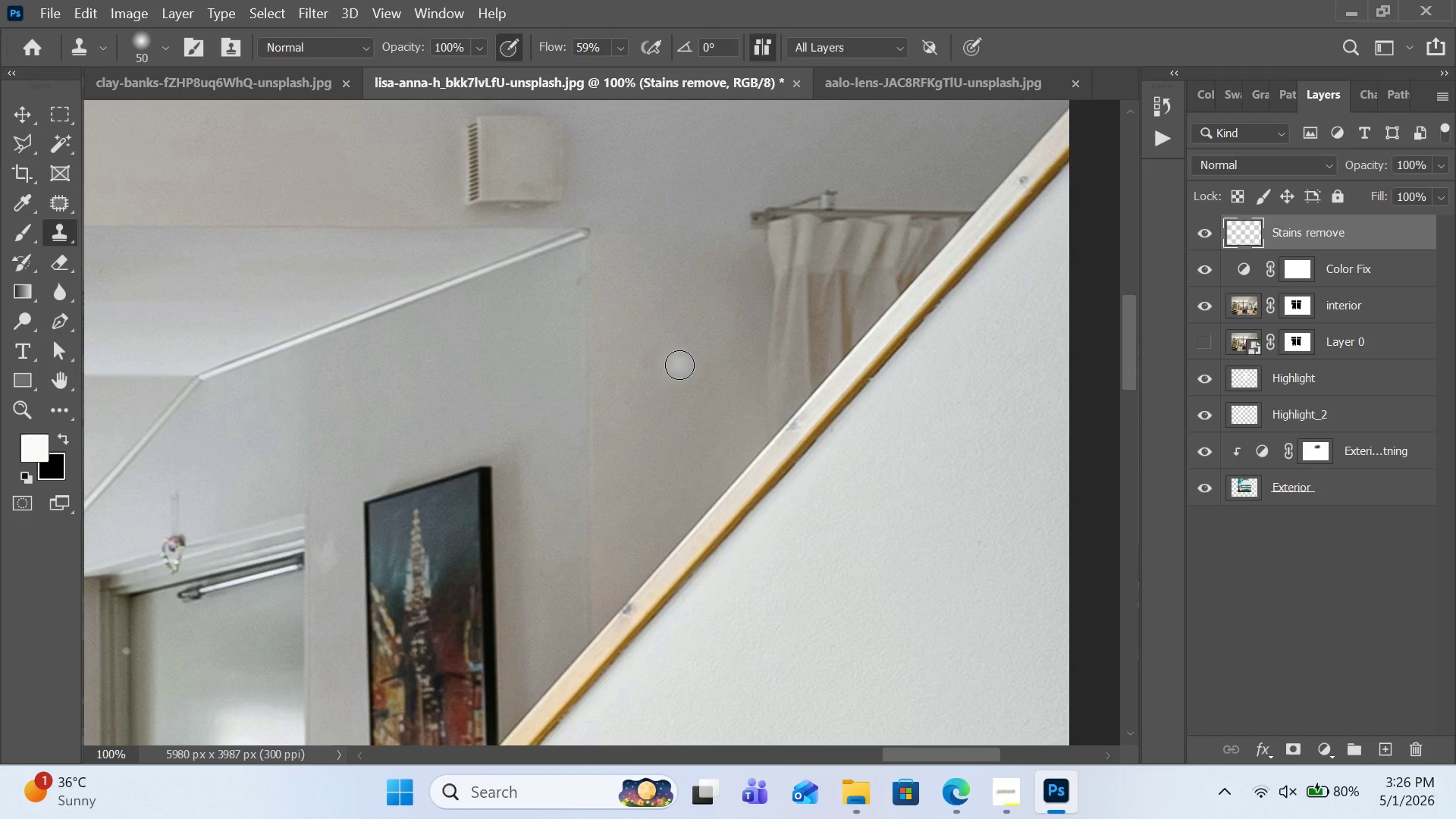 
key(Control+Equal)
 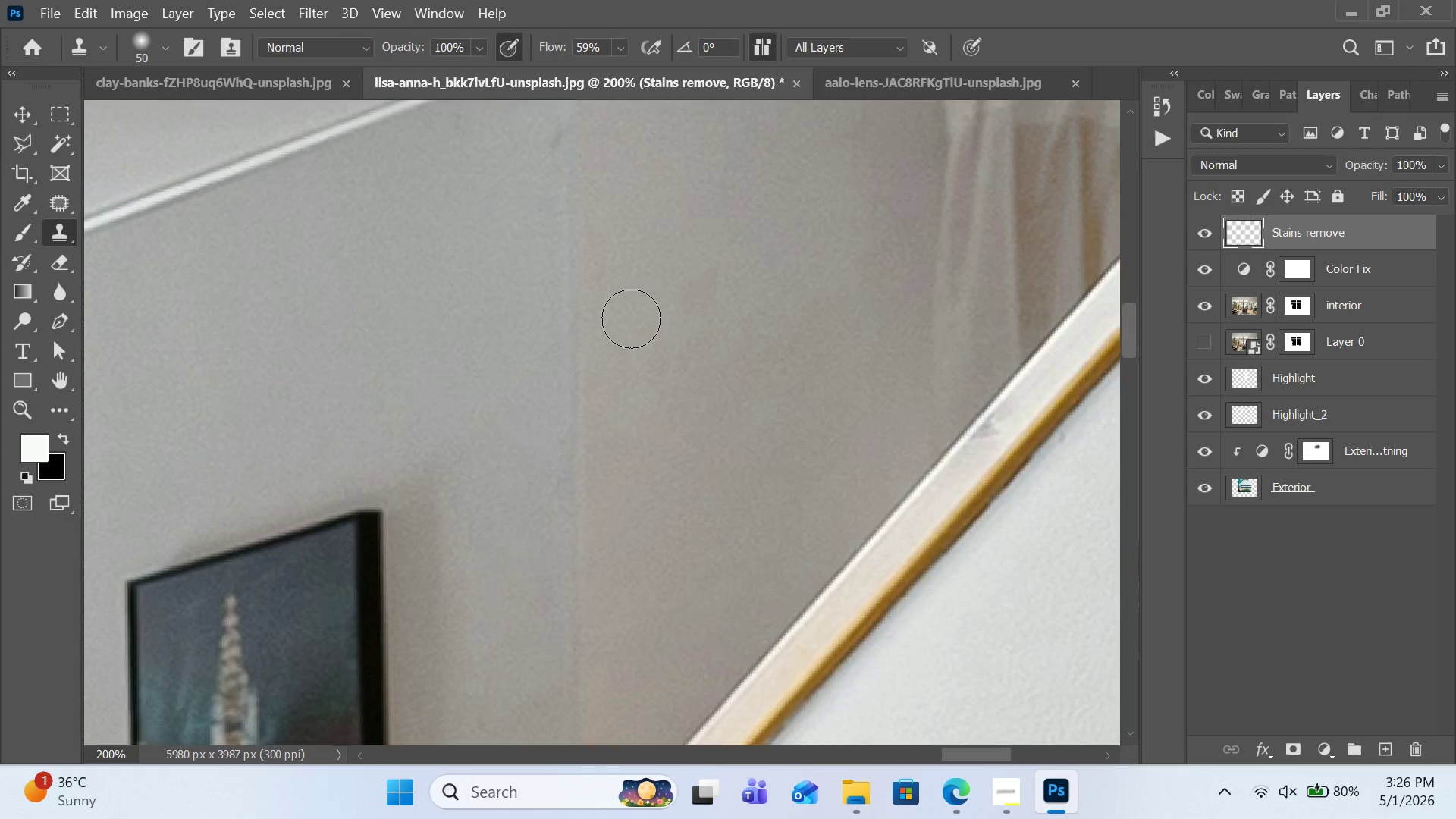 
scroll: coordinate [631, 318], scroll_direction: up, amount: 13.0
 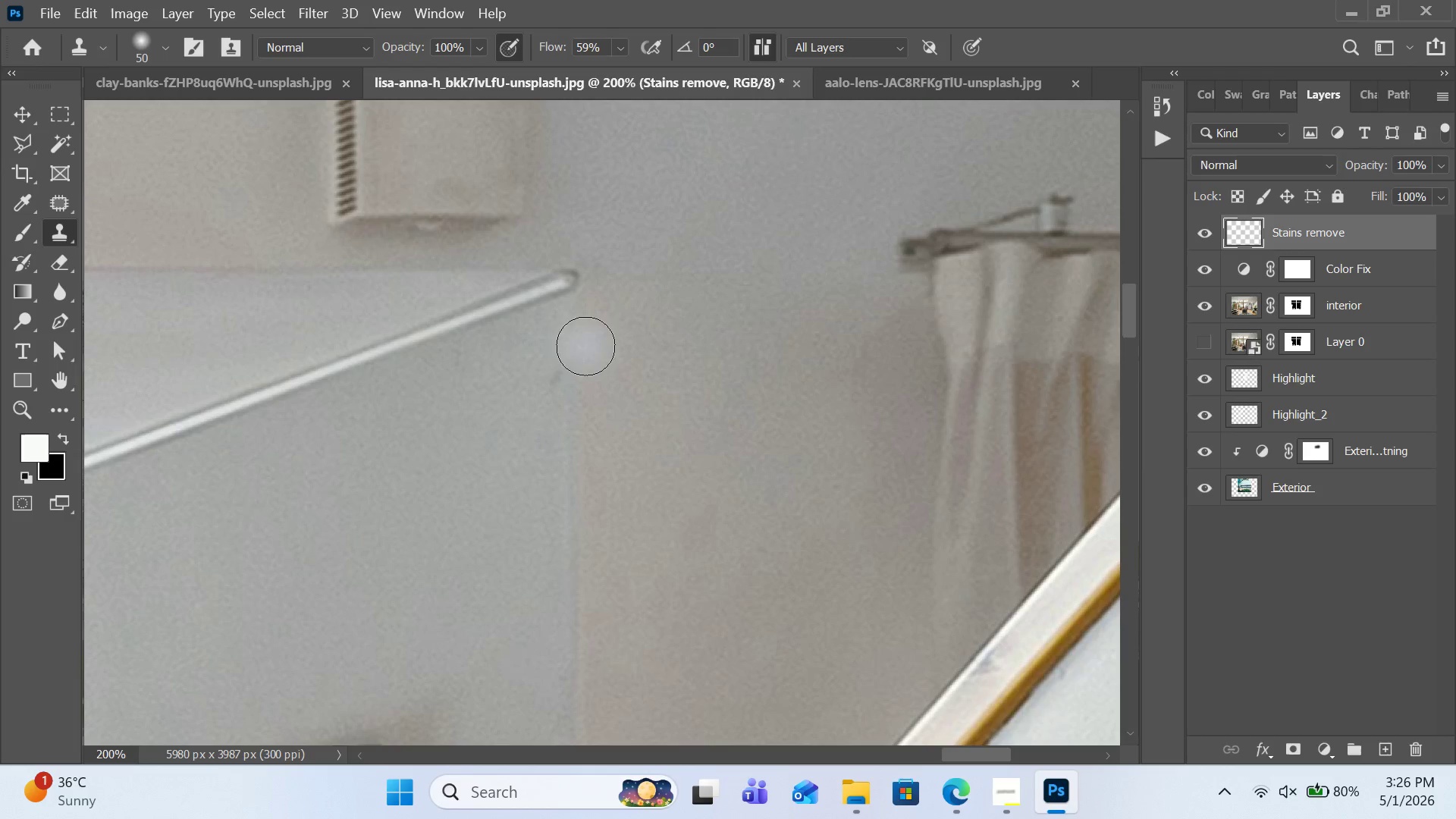 
key(Control+Equal)
 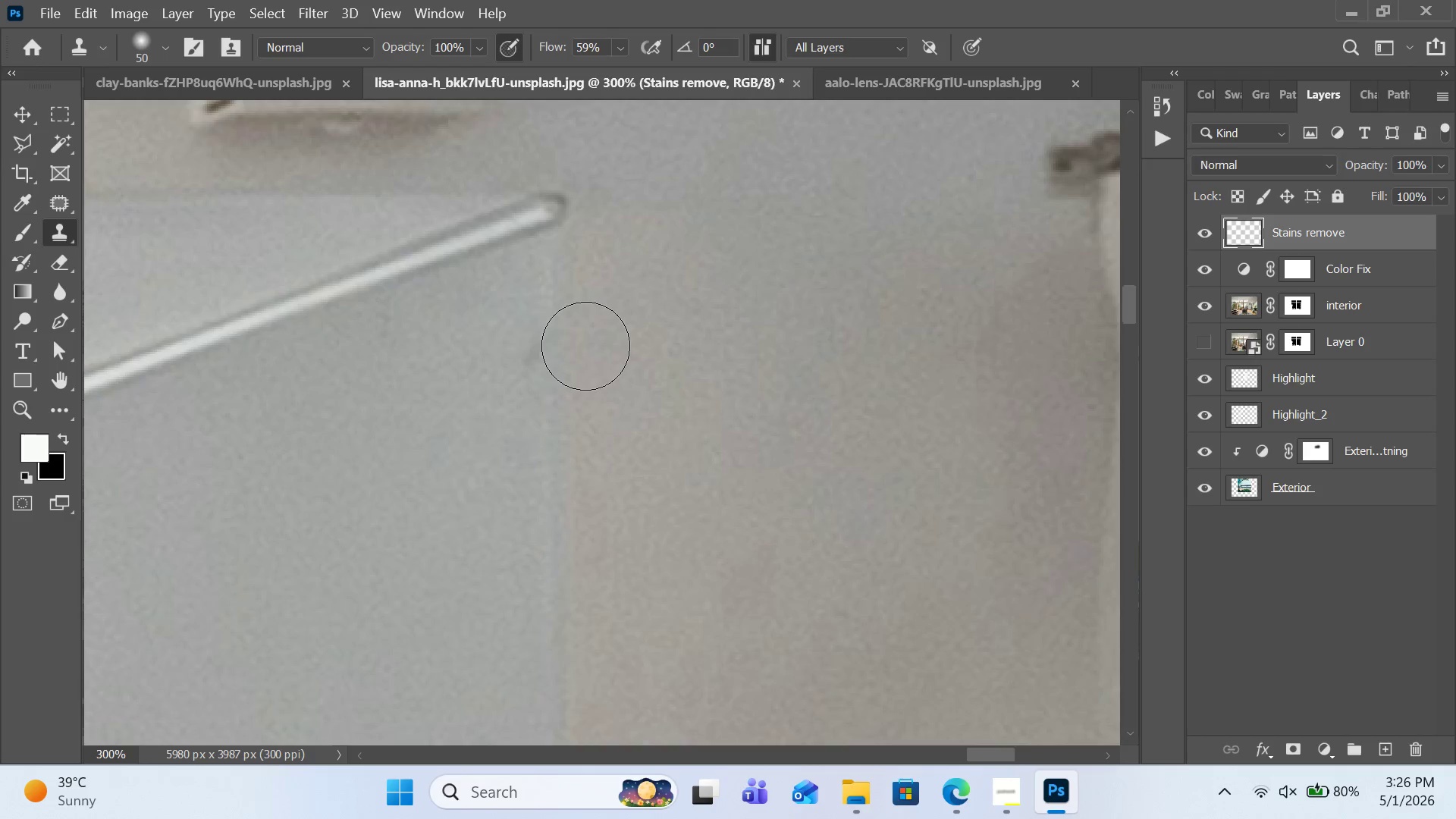 
scroll: coordinate [585, 346], scroll_direction: up, amount: 3.0
 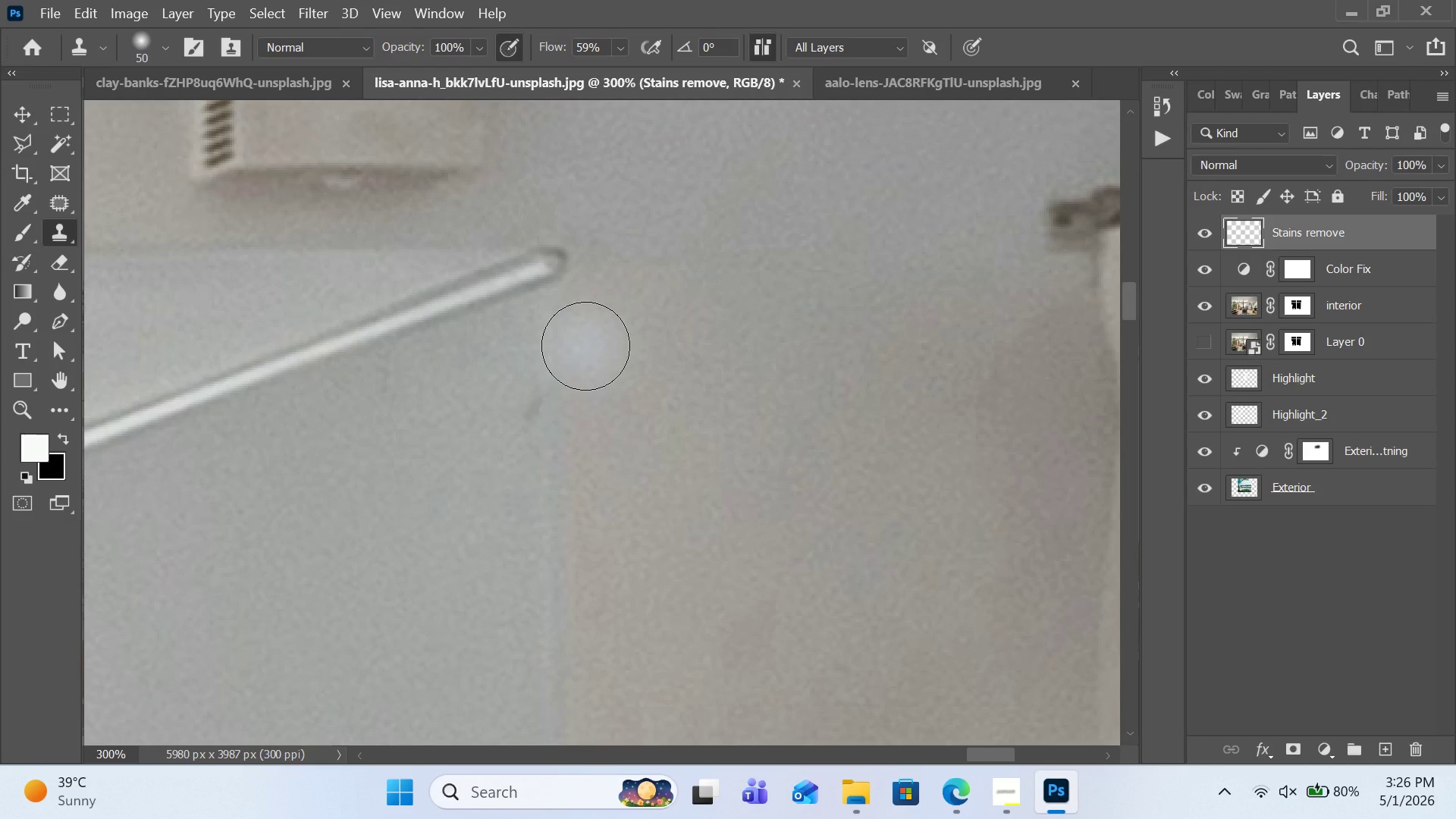 
key(BracketLeft)
 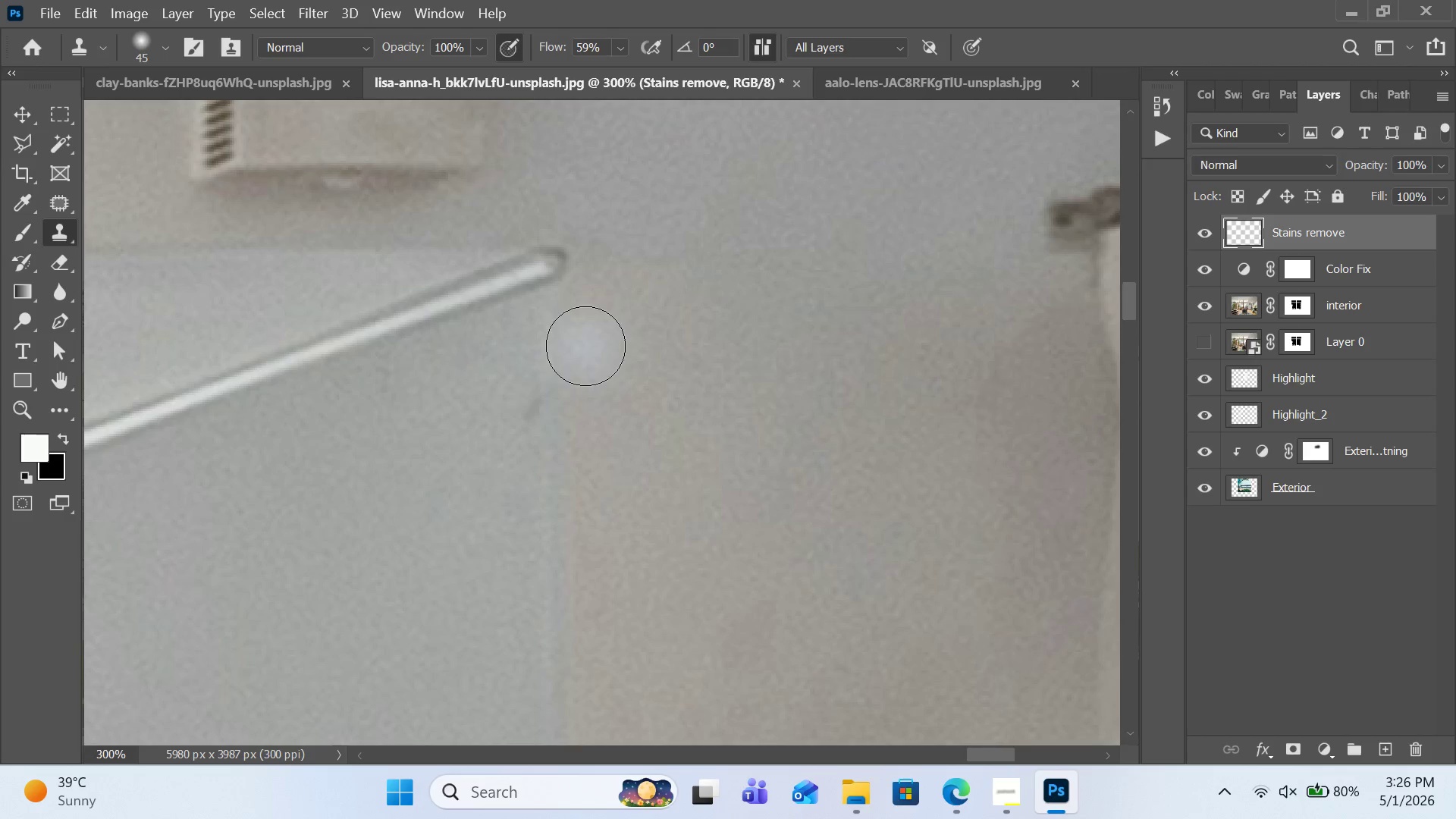 
key(BracketLeft)
 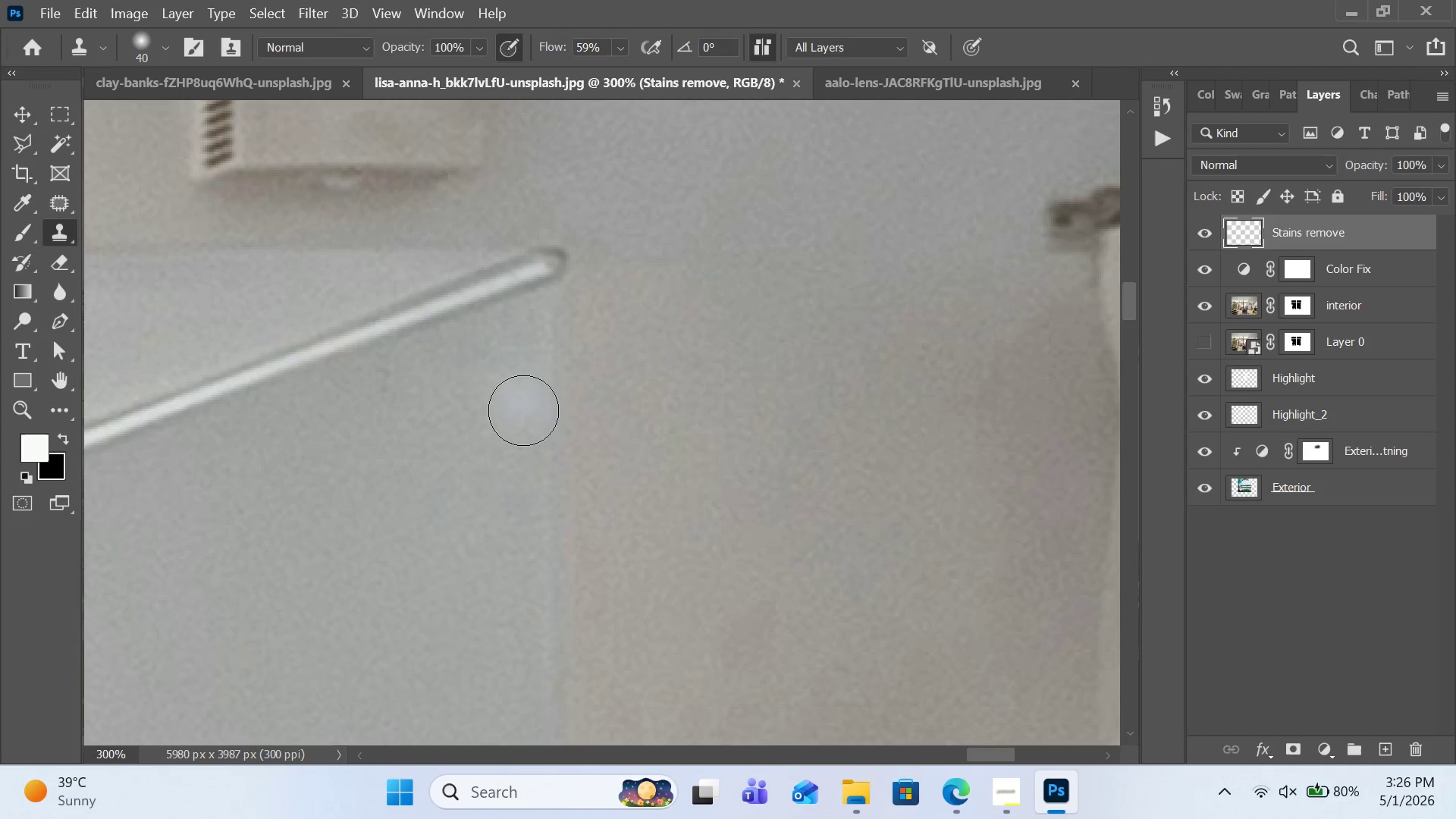 
hold_key(key=AltLeft, duration=0.81)
left_click([521, 457])
 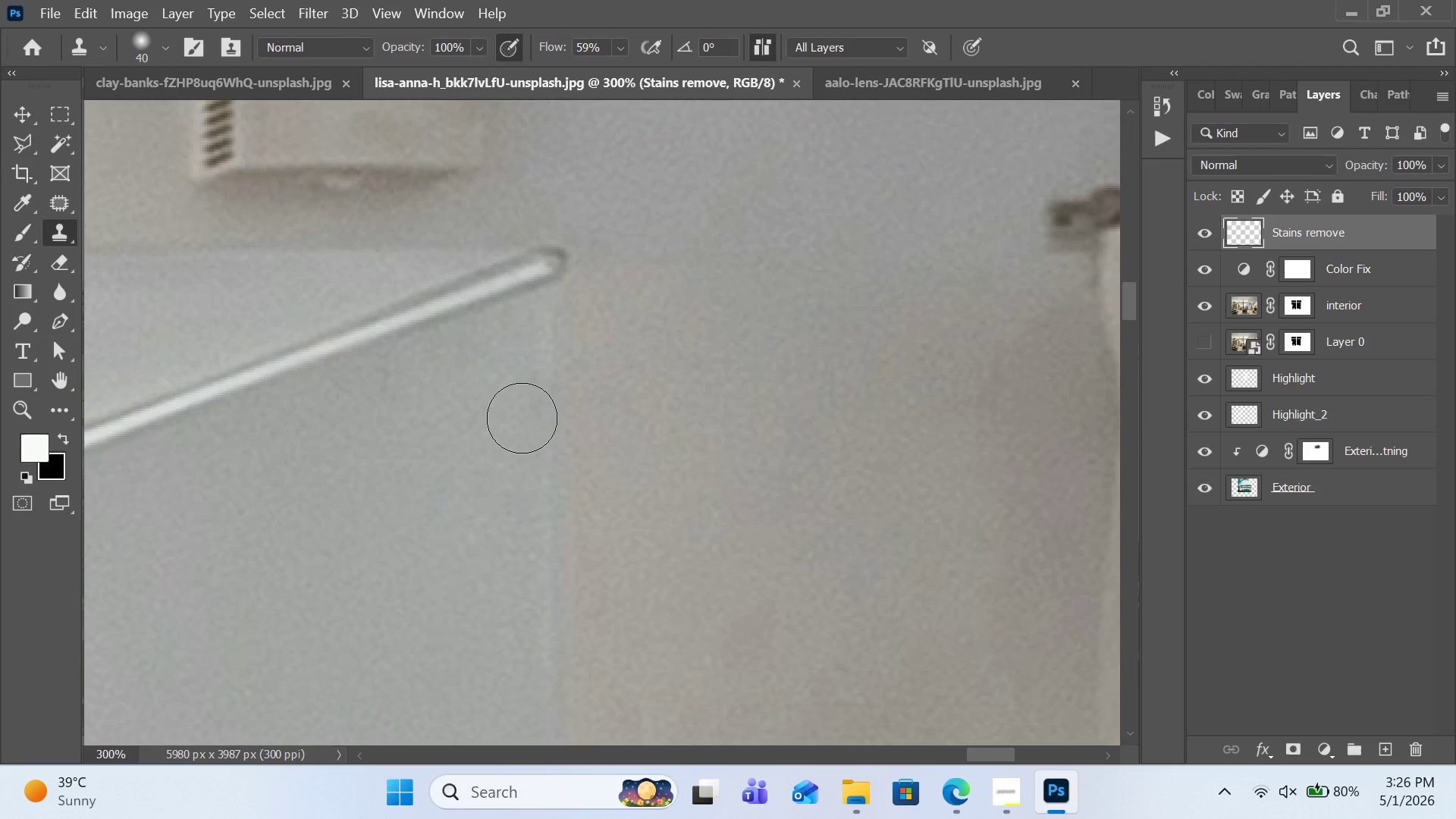 
left_click([522, 418])
 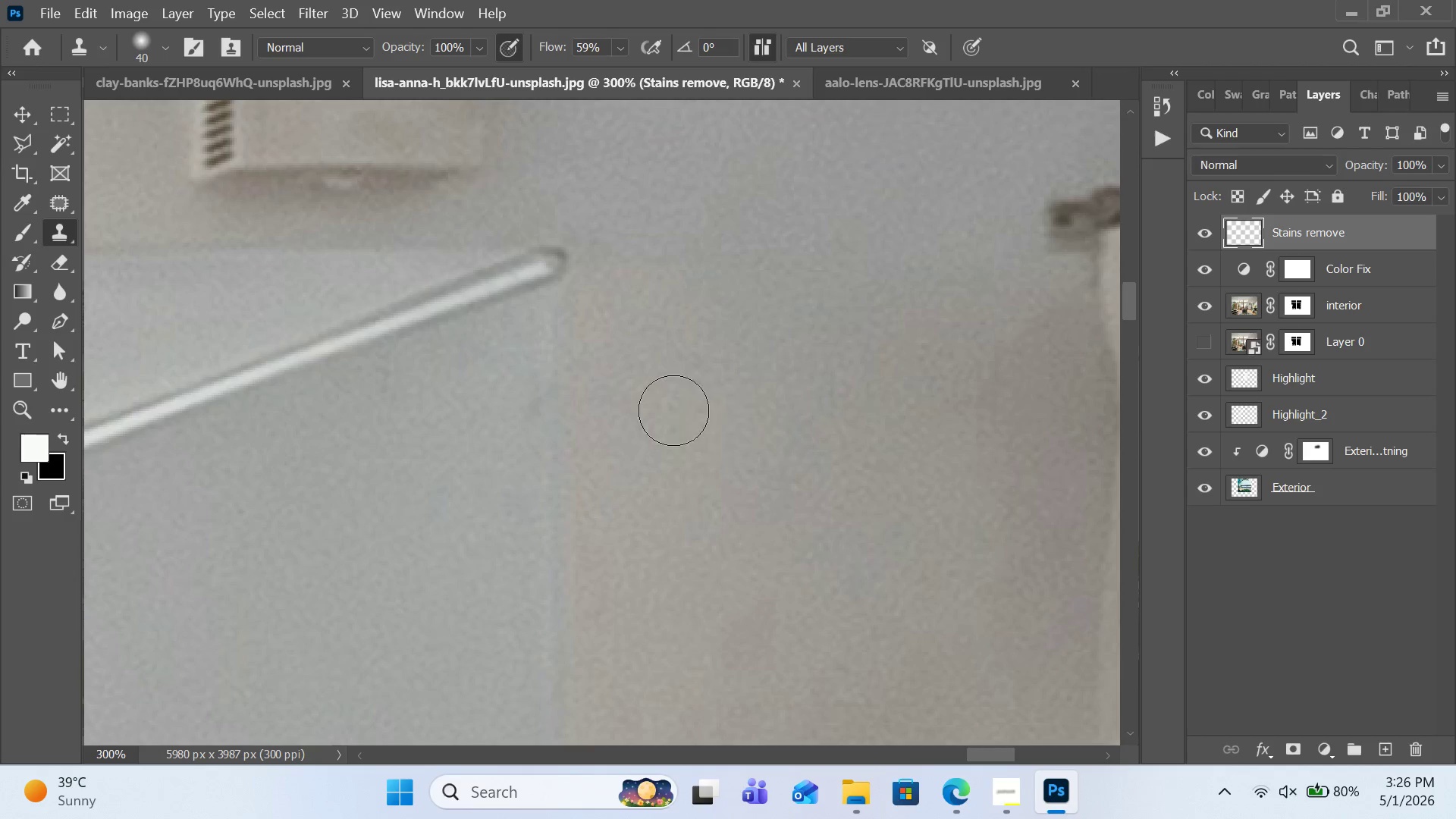 
hold_key(key=AltLeft, duration=0.58)
left_click([537, 368])
 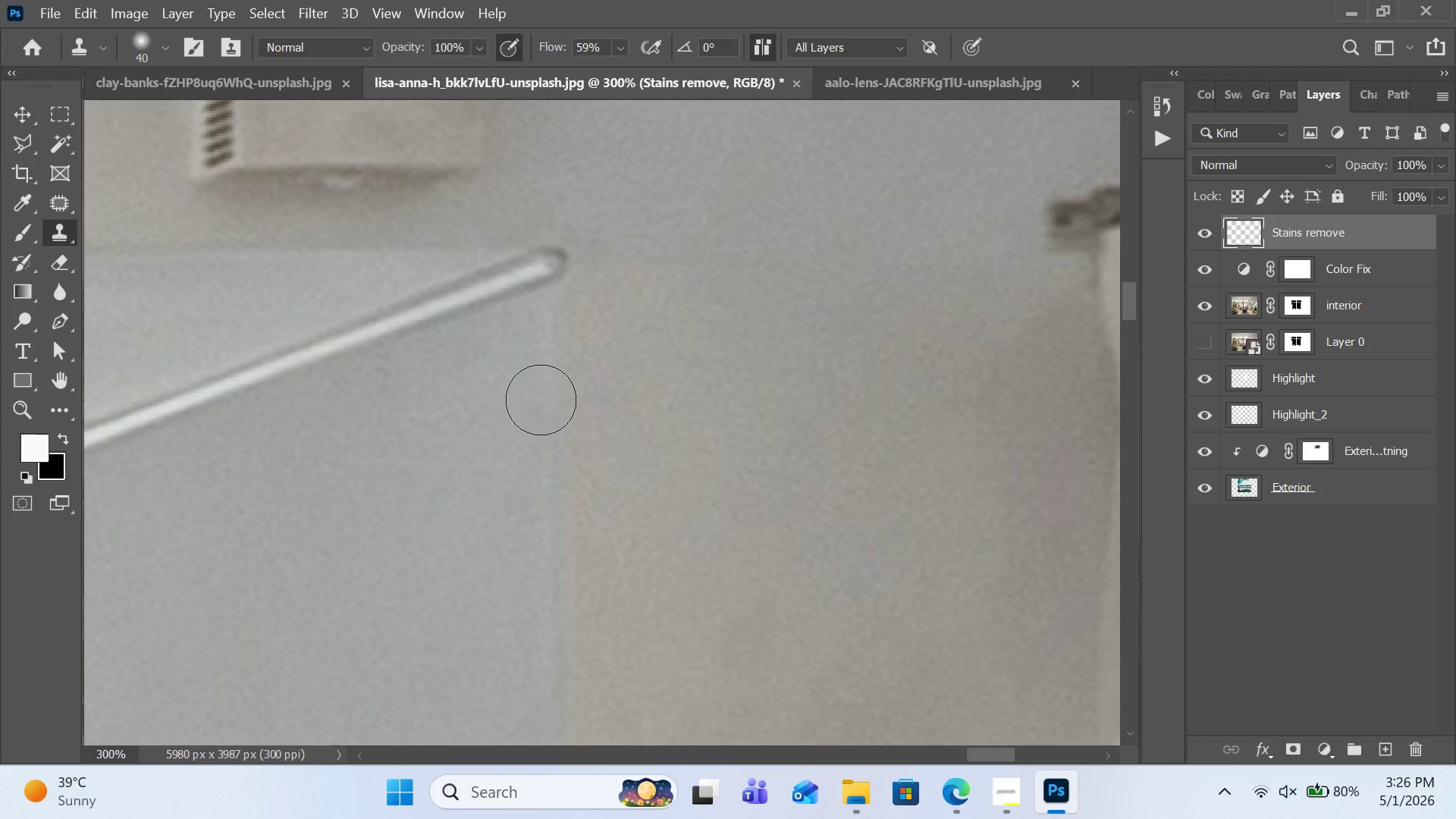 
left_click([541, 400])
 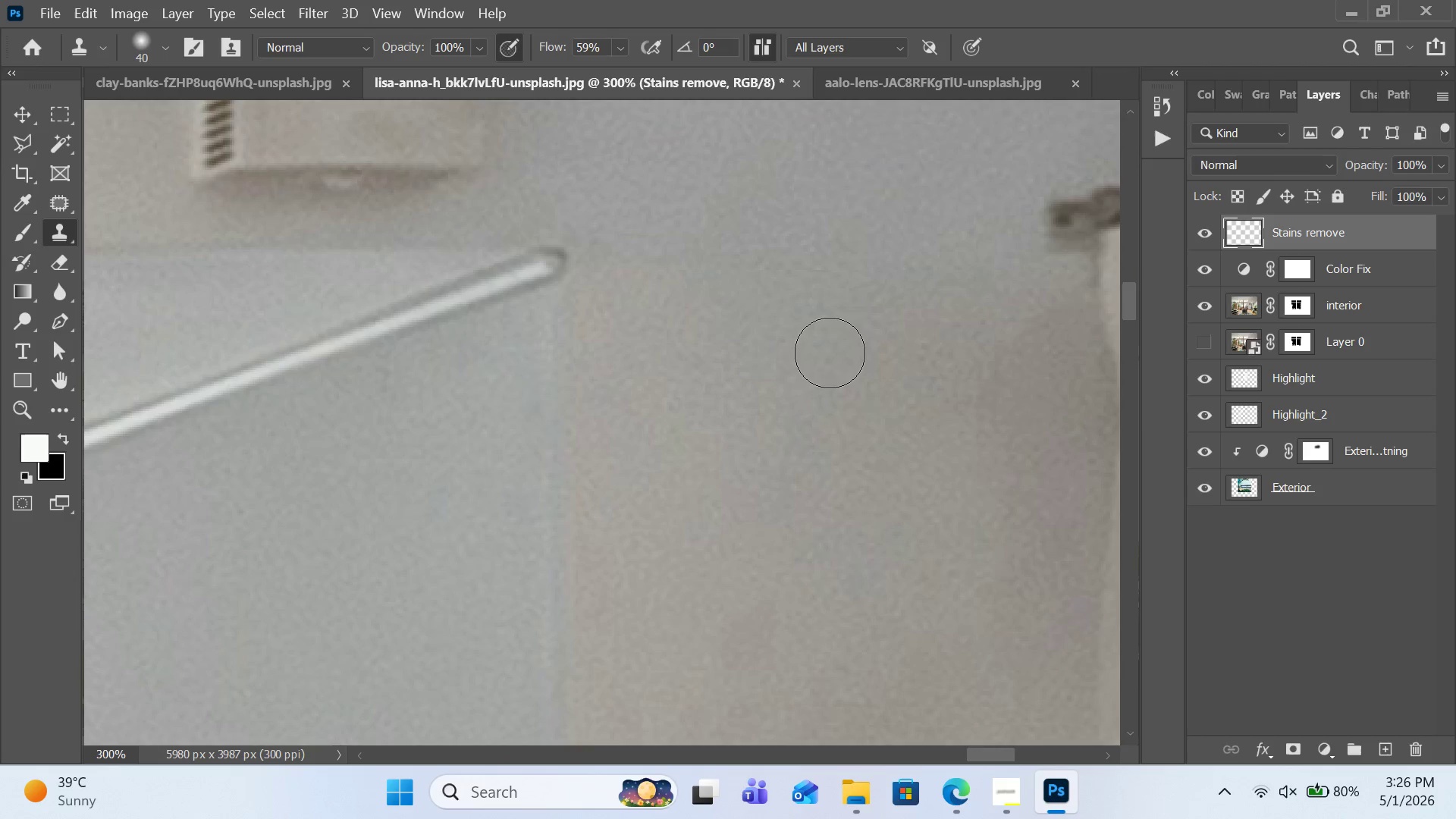 
hold_key(key=AltLeft, duration=0.33)
 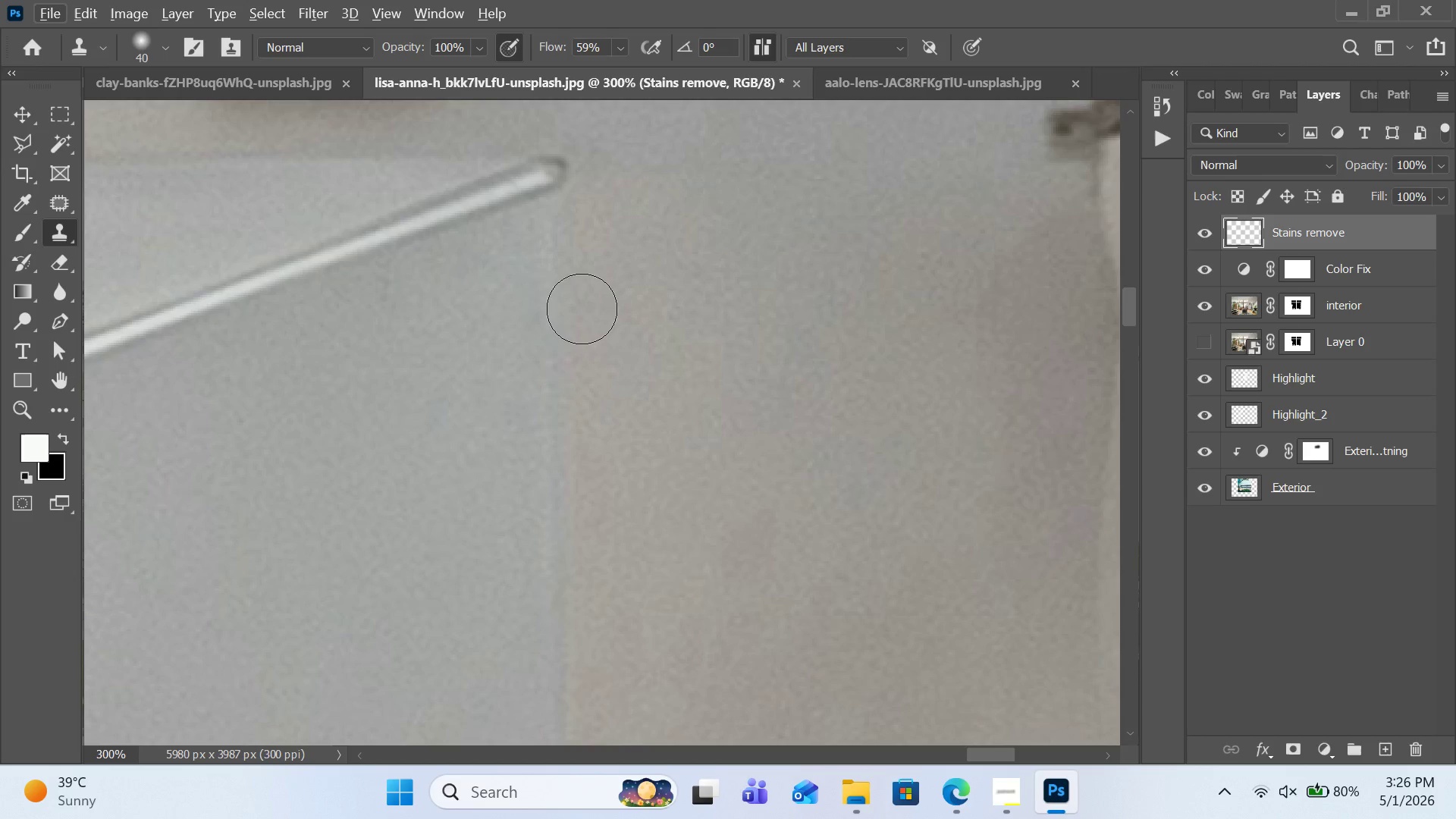 
scroll: coordinate [828, 356], scroll_direction: down, amount: 5.0
 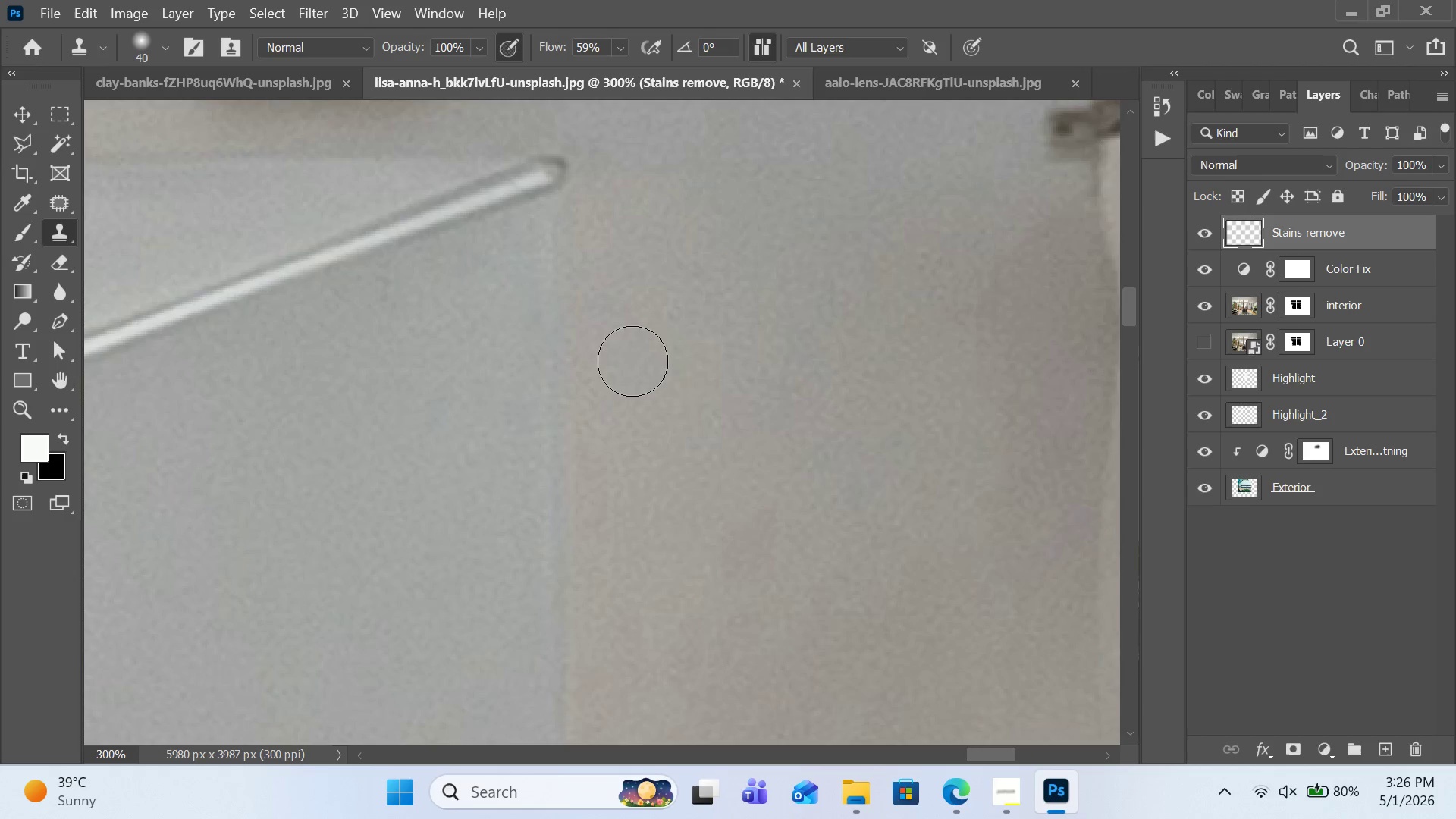 
key(BracketLeft)
 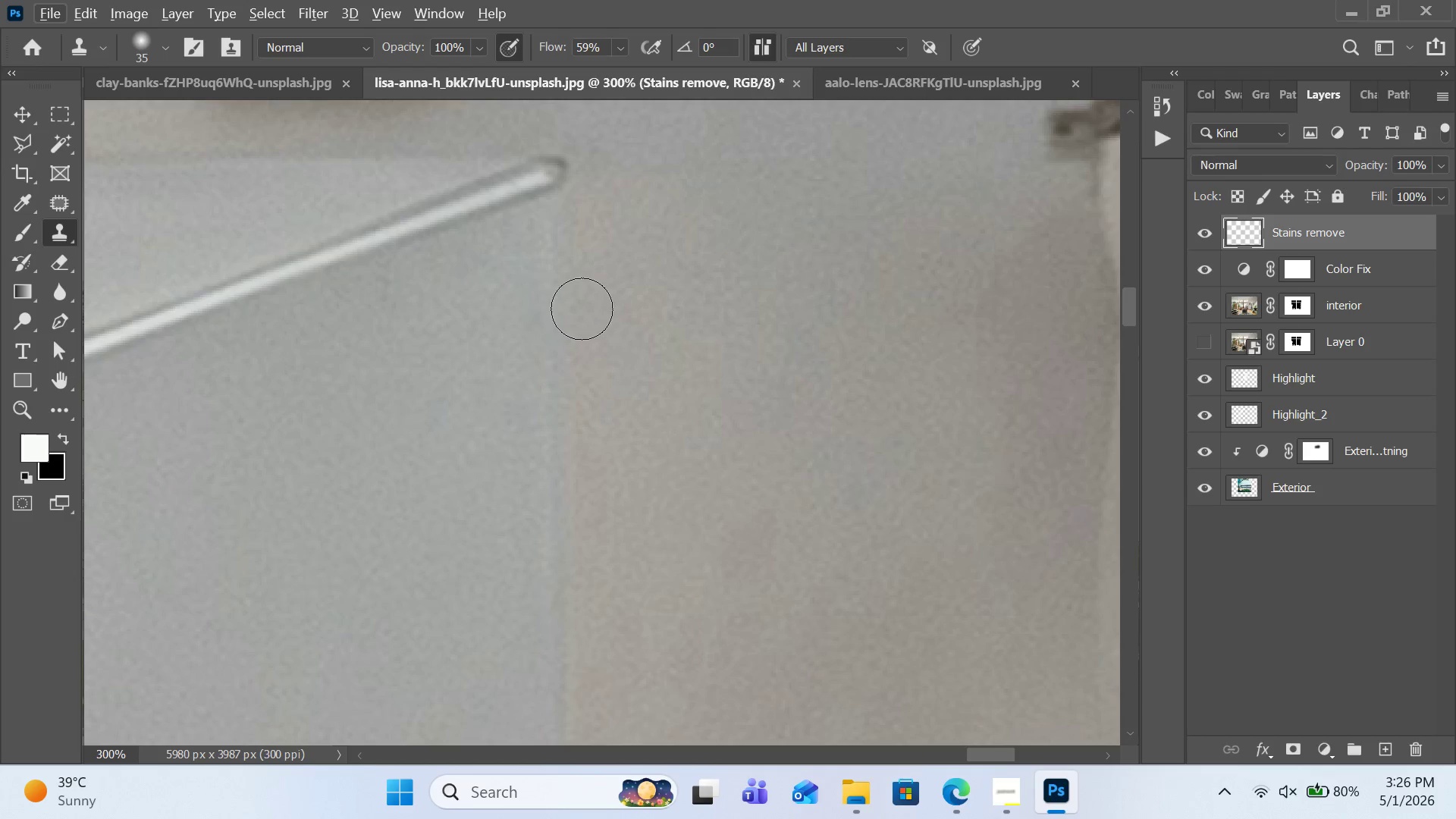 
key(BracketLeft)
 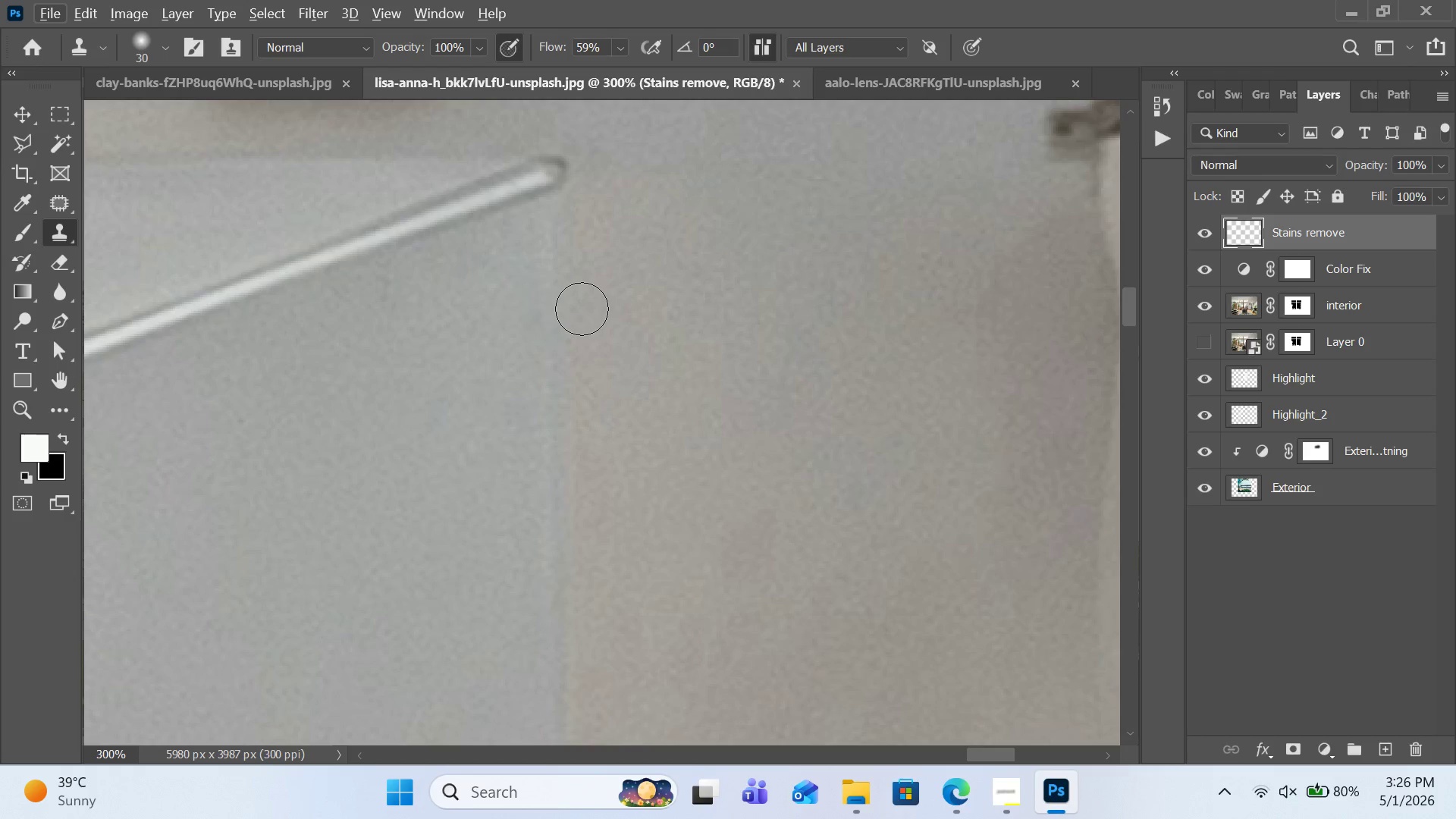 
key(BracketLeft)
 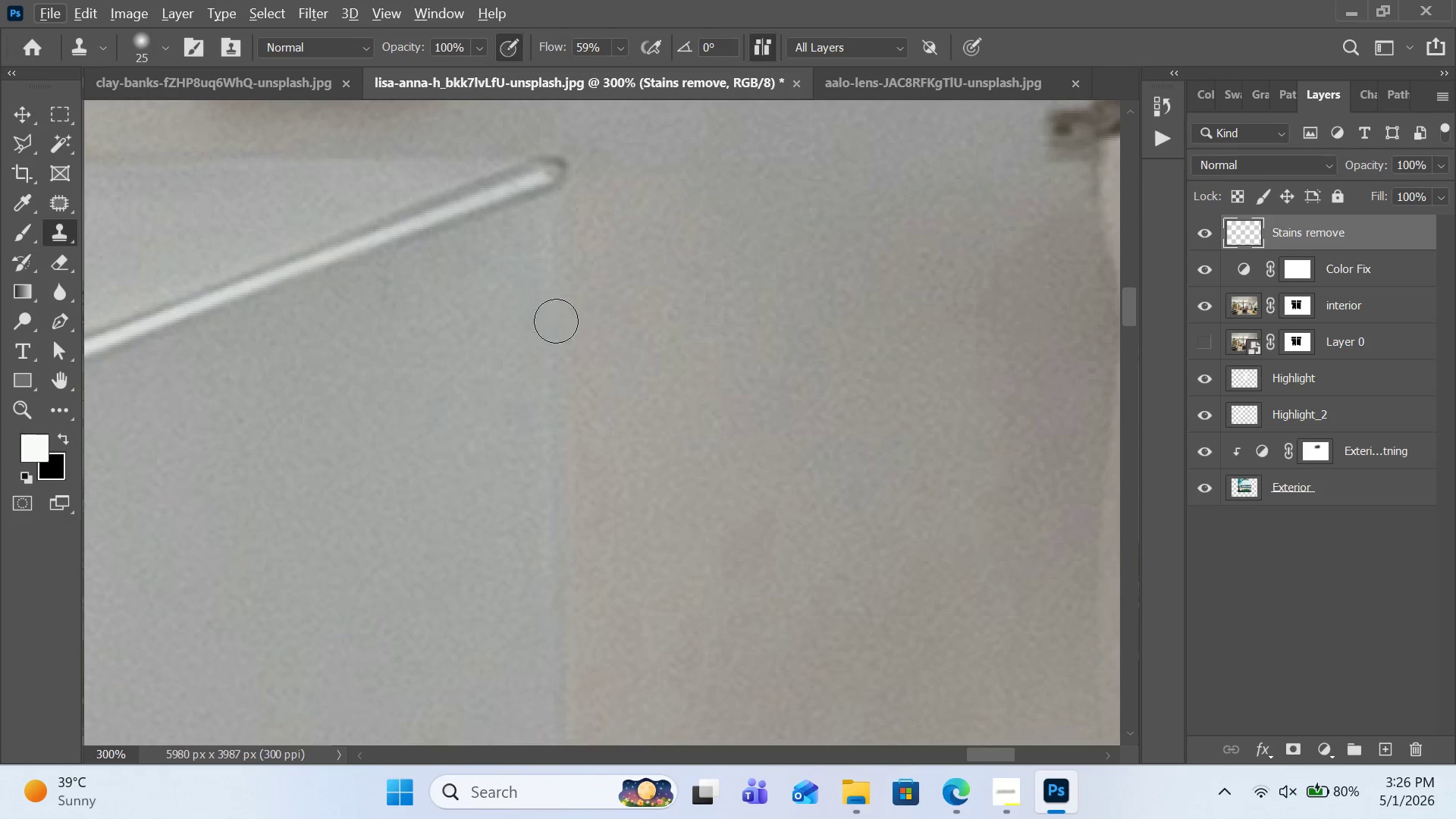 
hold_key(key=AltLeft, duration=0.69)
left_click([522, 289])
 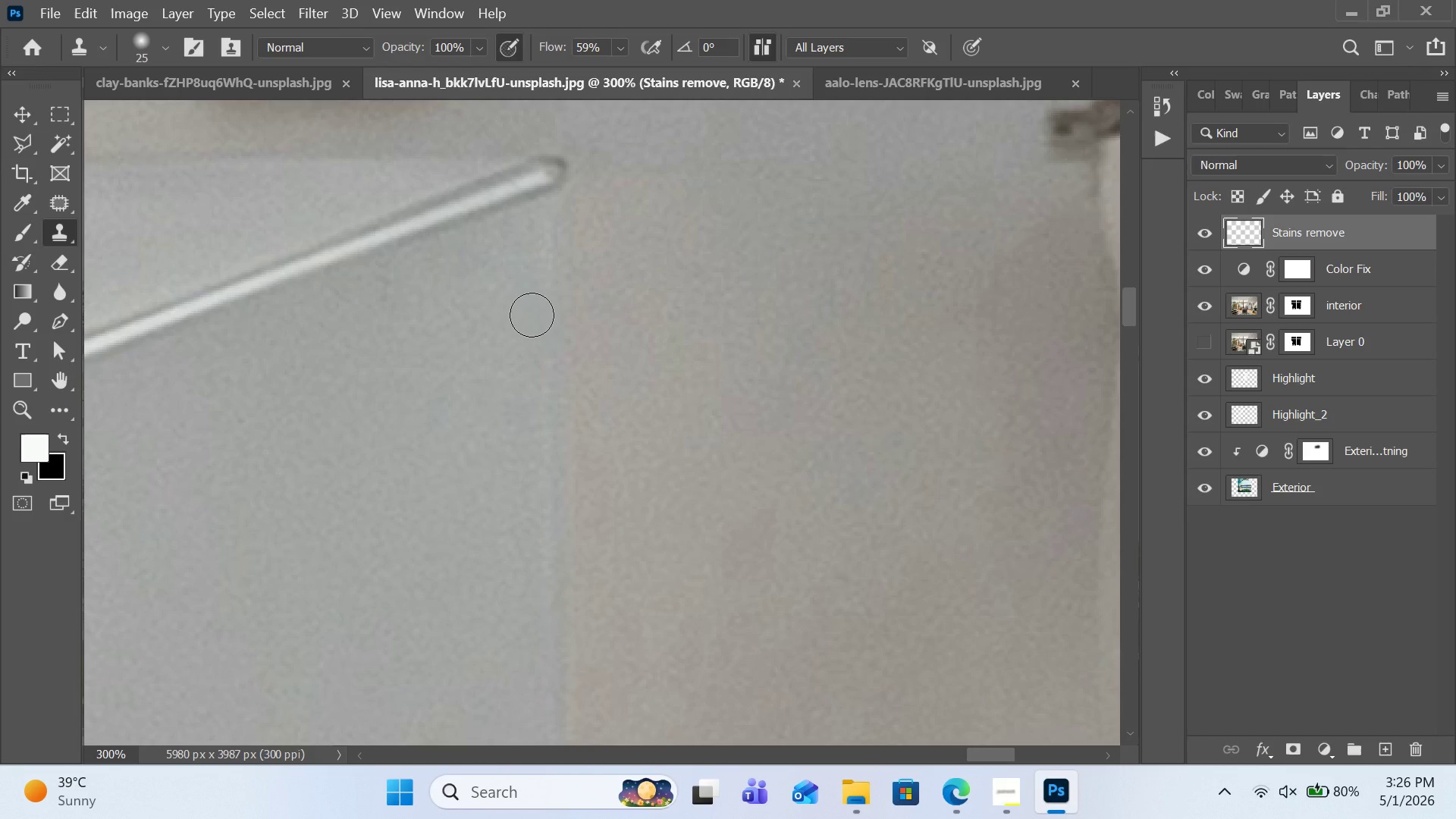 
left_click([532, 315])
 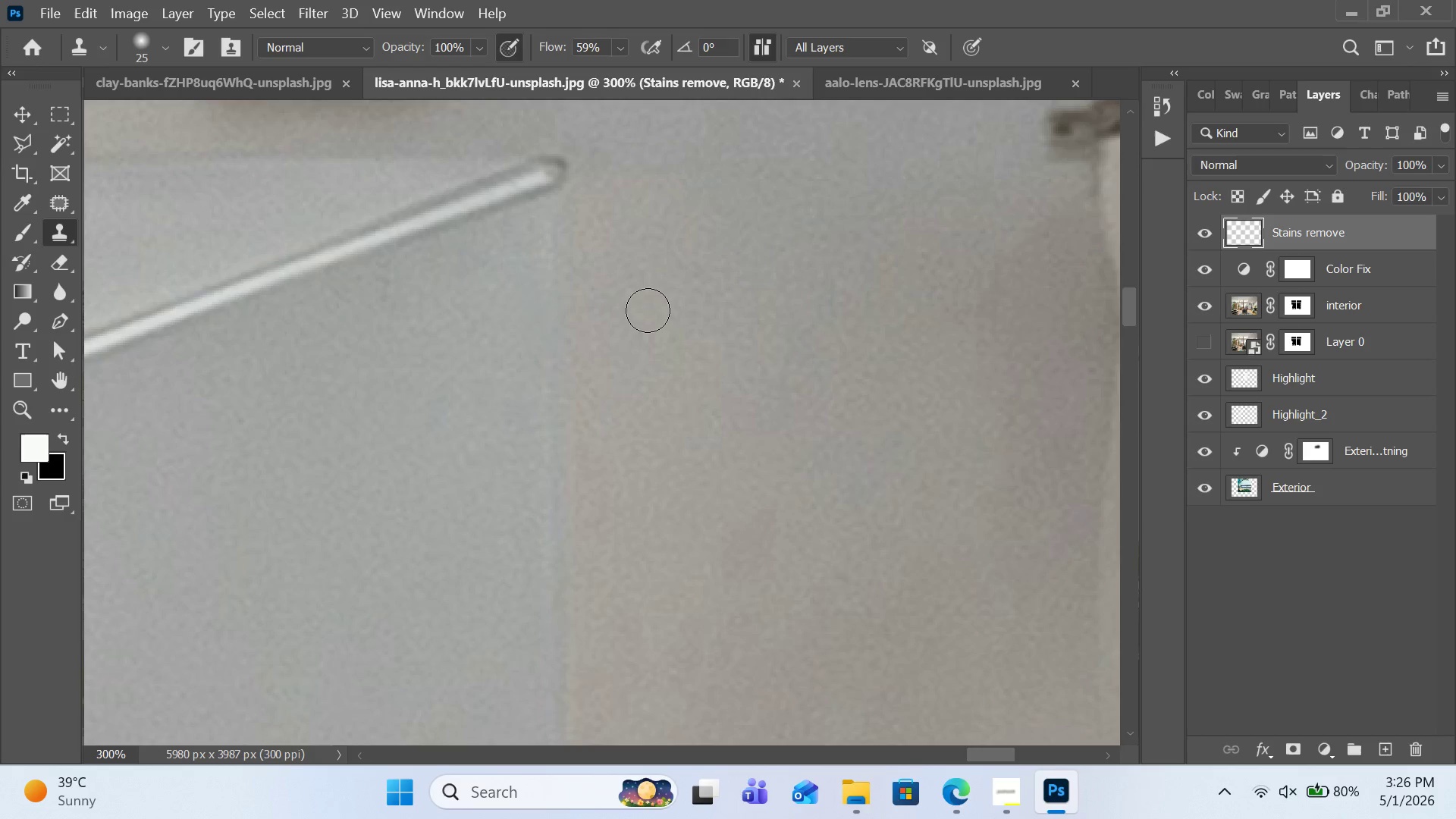 
scroll: coordinate [654, 350], scroll_direction: down, amount: 45.0
 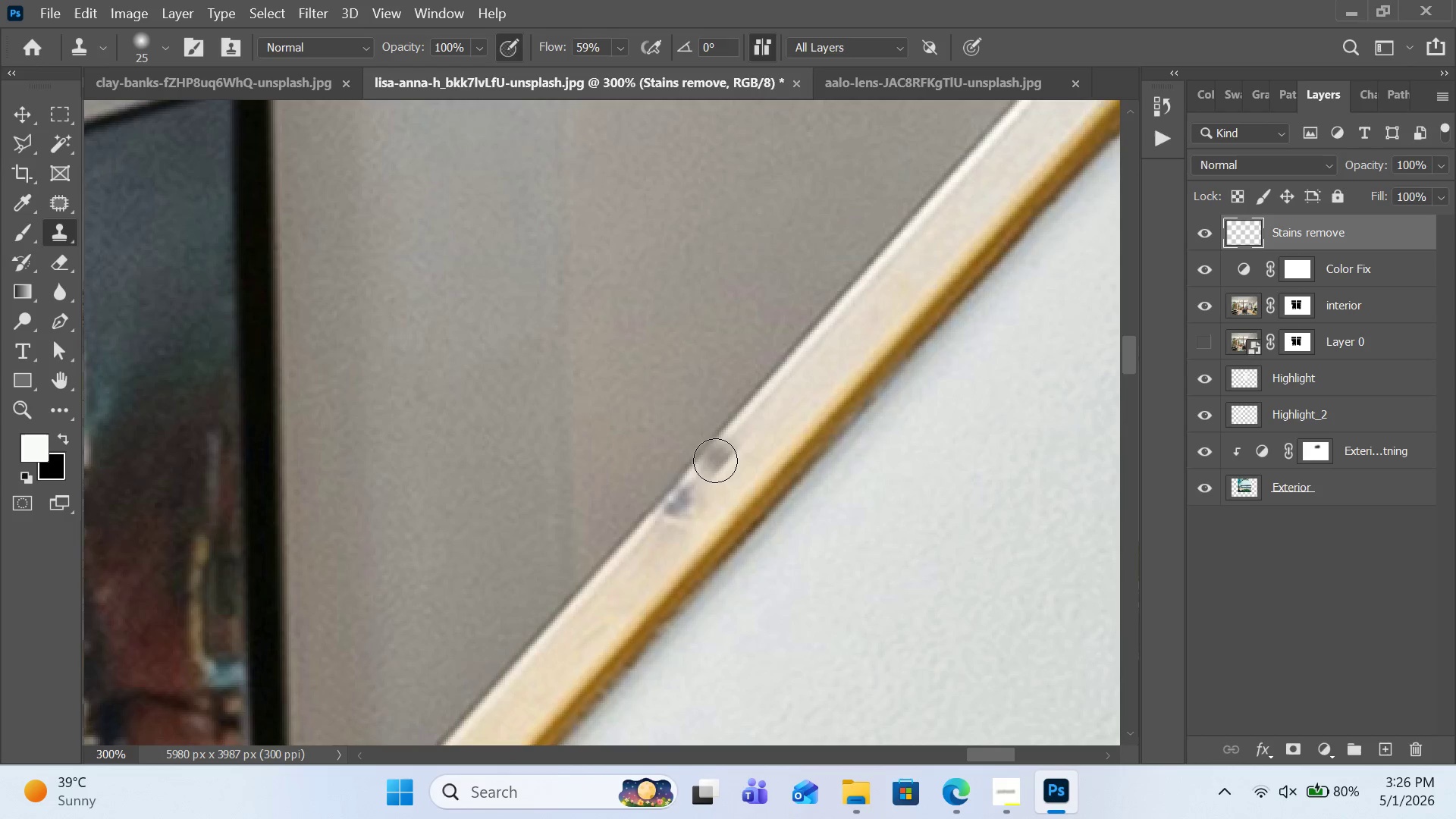 
hold_key(key=AltLeft, duration=1.11)
left_click([704, 457])
 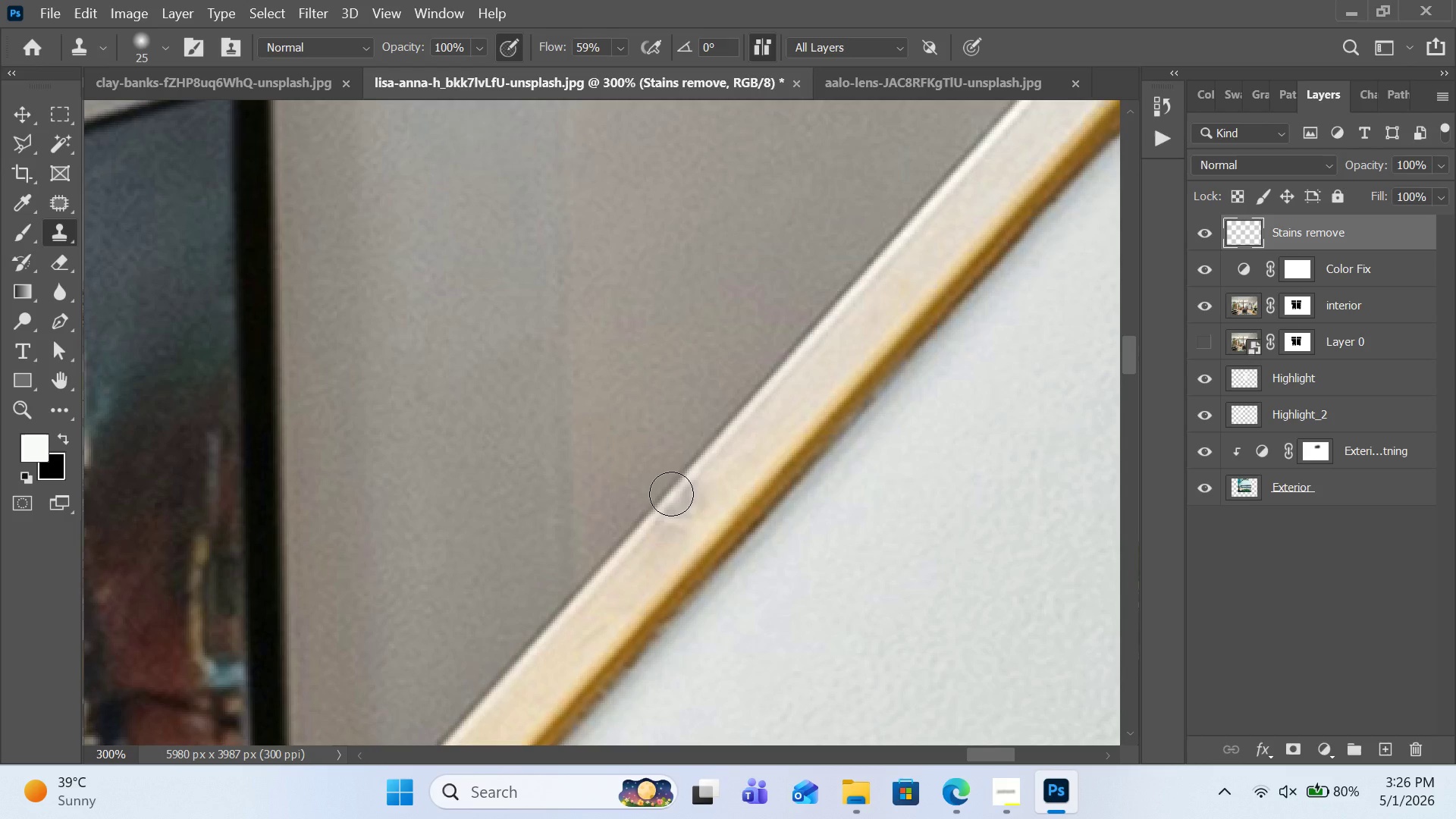 
left_click_drag(start_coordinate=[671, 494], to_coordinate=[647, 541])
 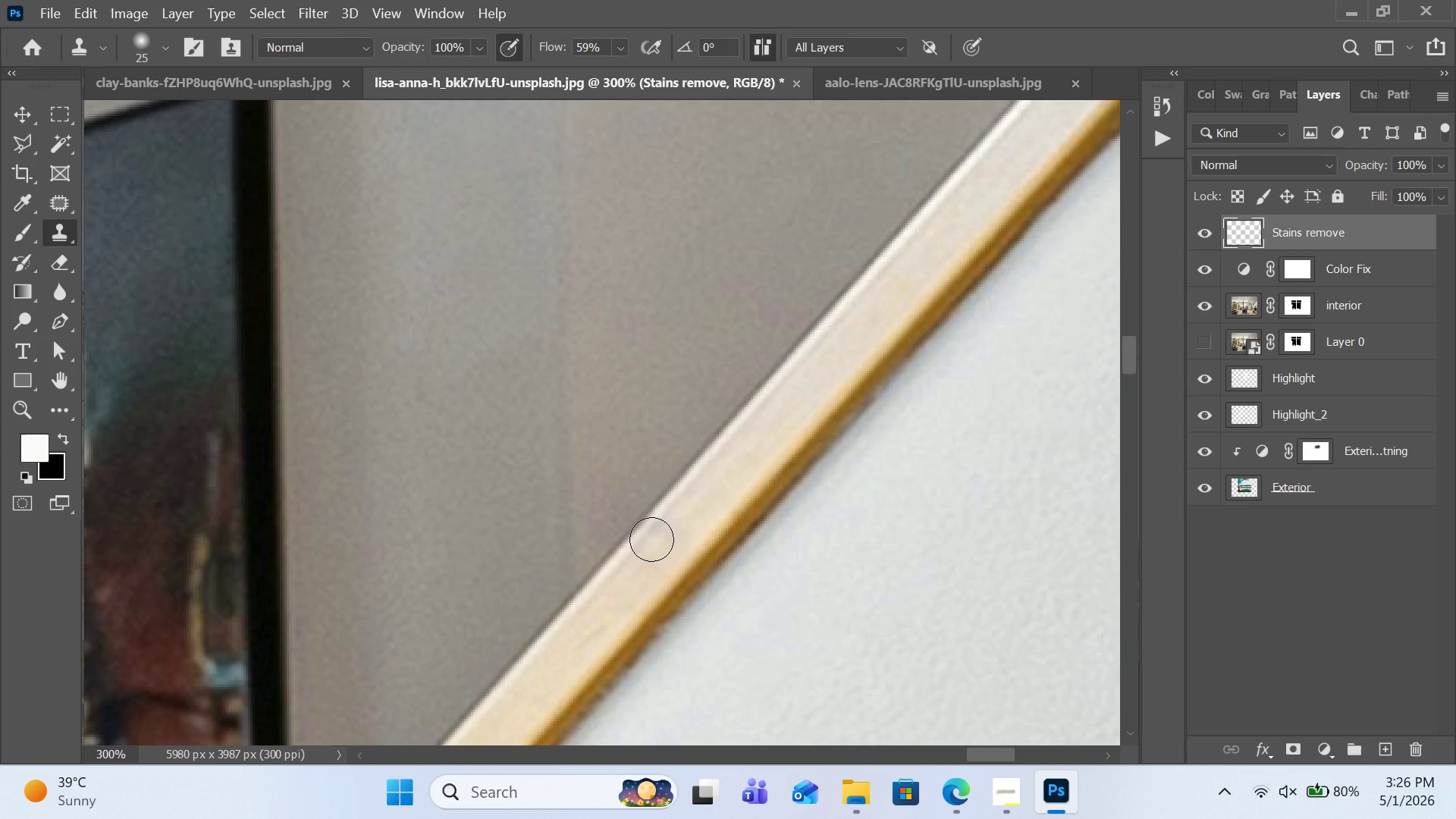 
left_click_drag(start_coordinate=[651, 539], to_coordinate=[667, 529])
 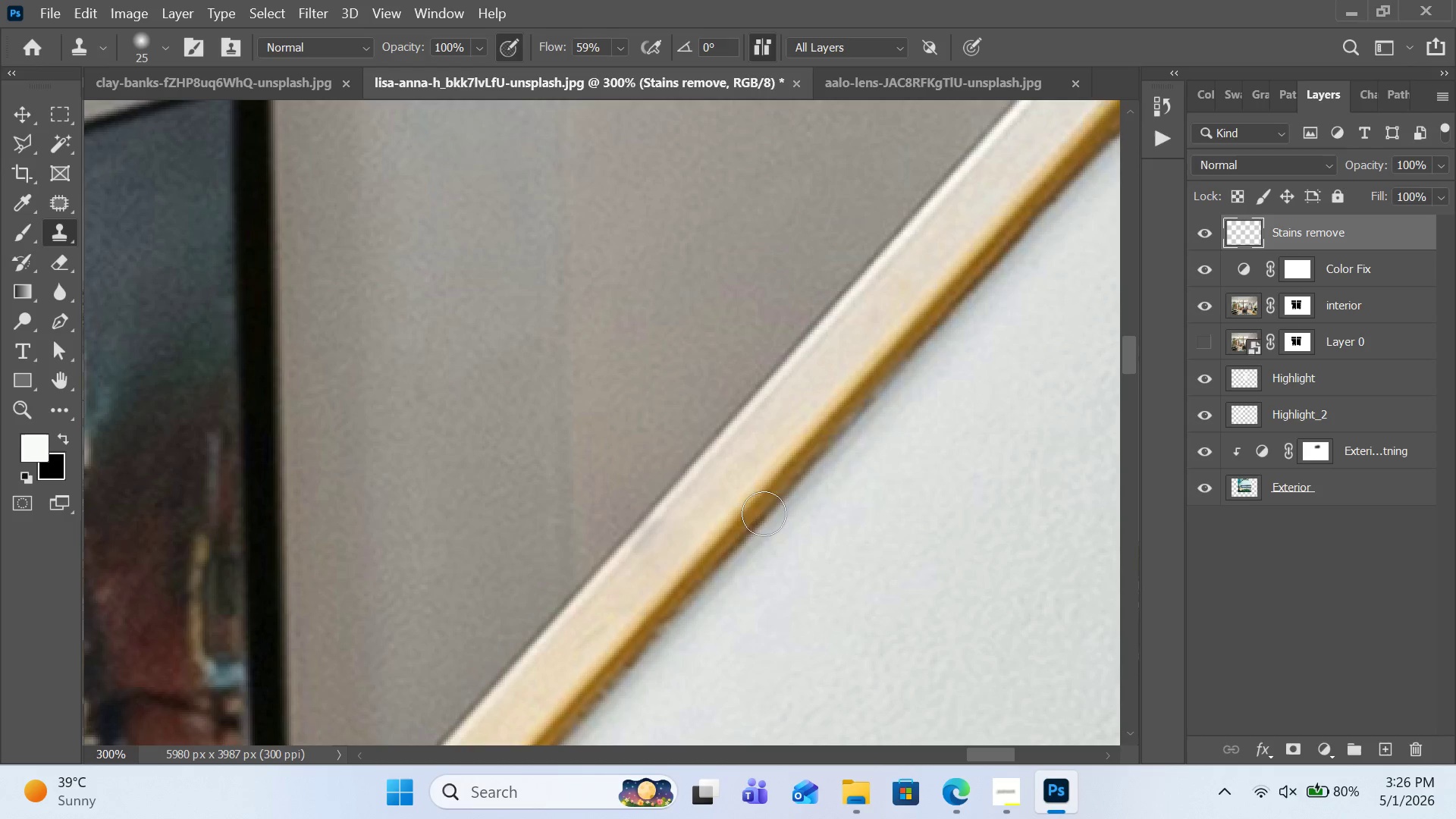 
hold_key(key=AltLeft, duration=1.09)
left_click([639, 571])
 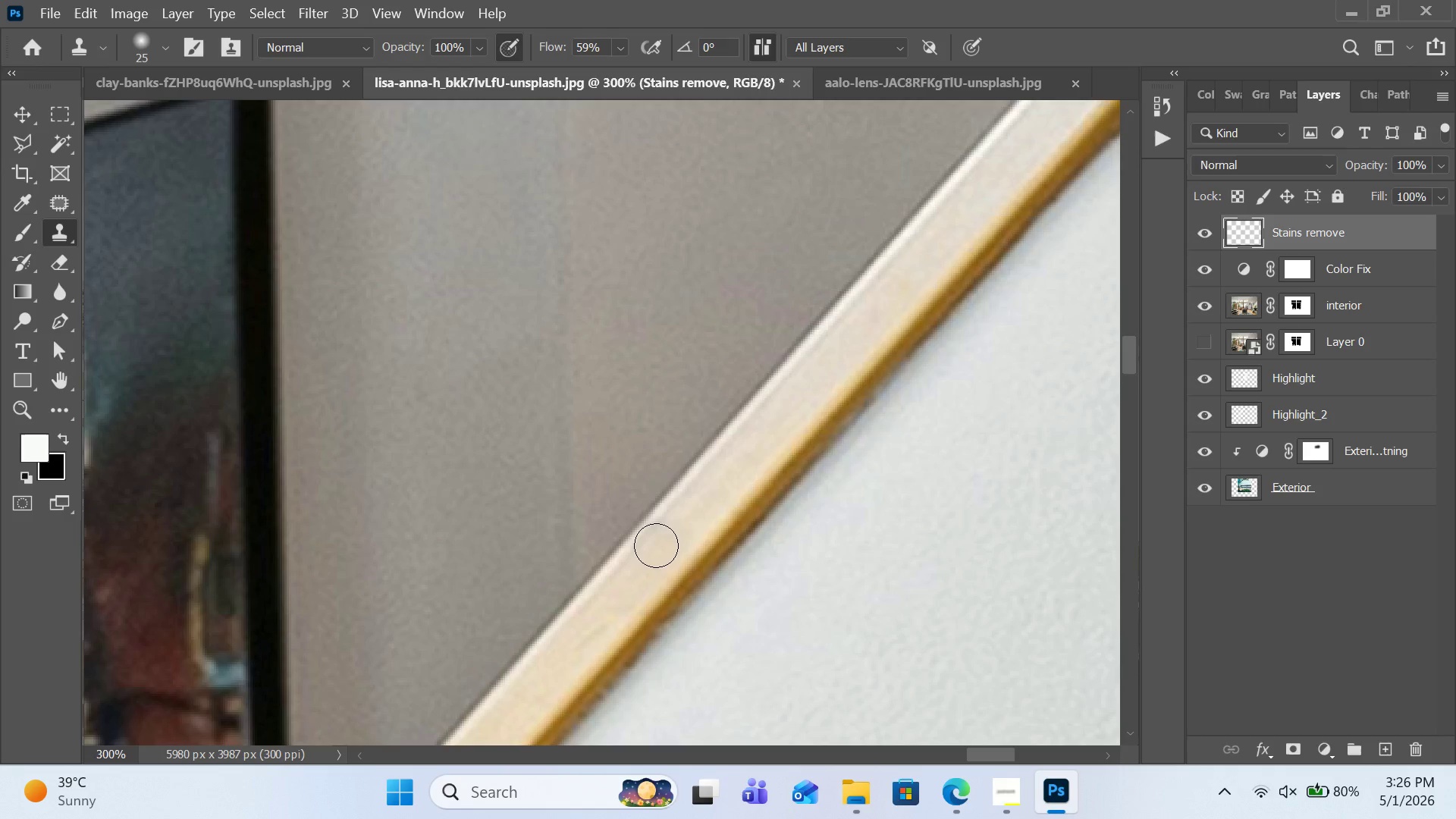 
hold_key(key=AltLeft, duration=0.97)
left_click([672, 507])
 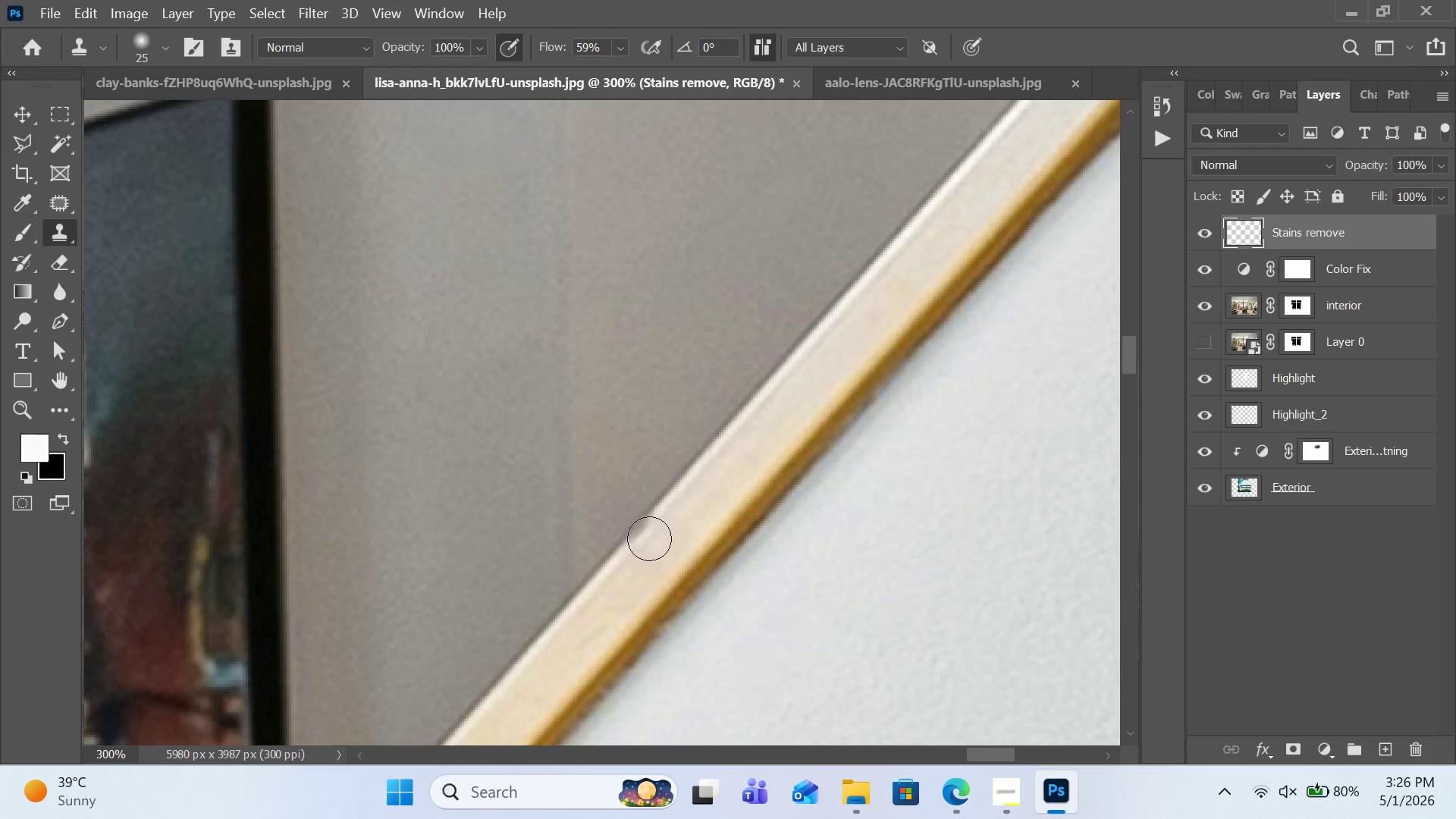 
left_click([648, 535])
 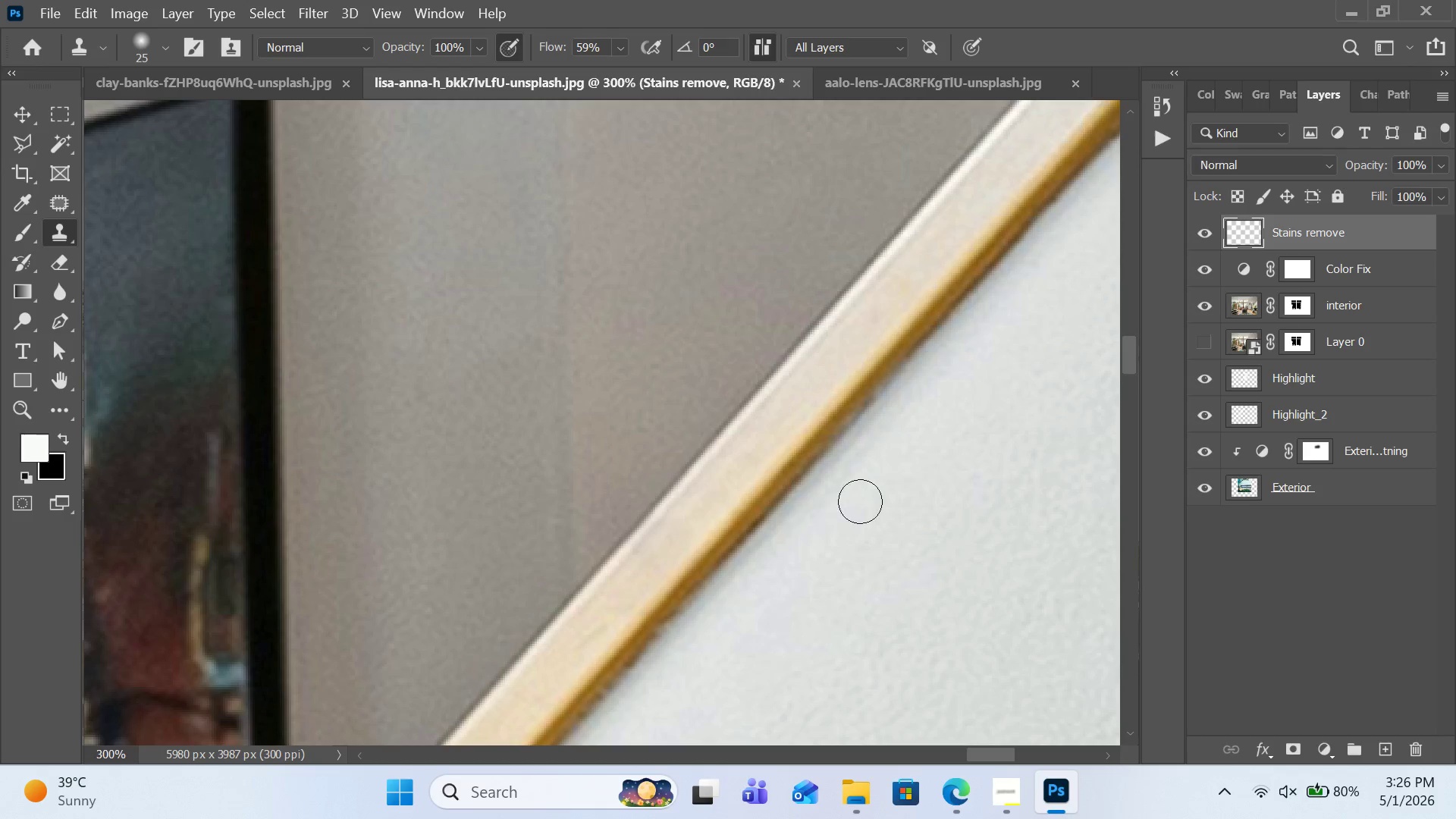 
scroll: coordinate [872, 489], scroll_direction: up, amount: 5.0
 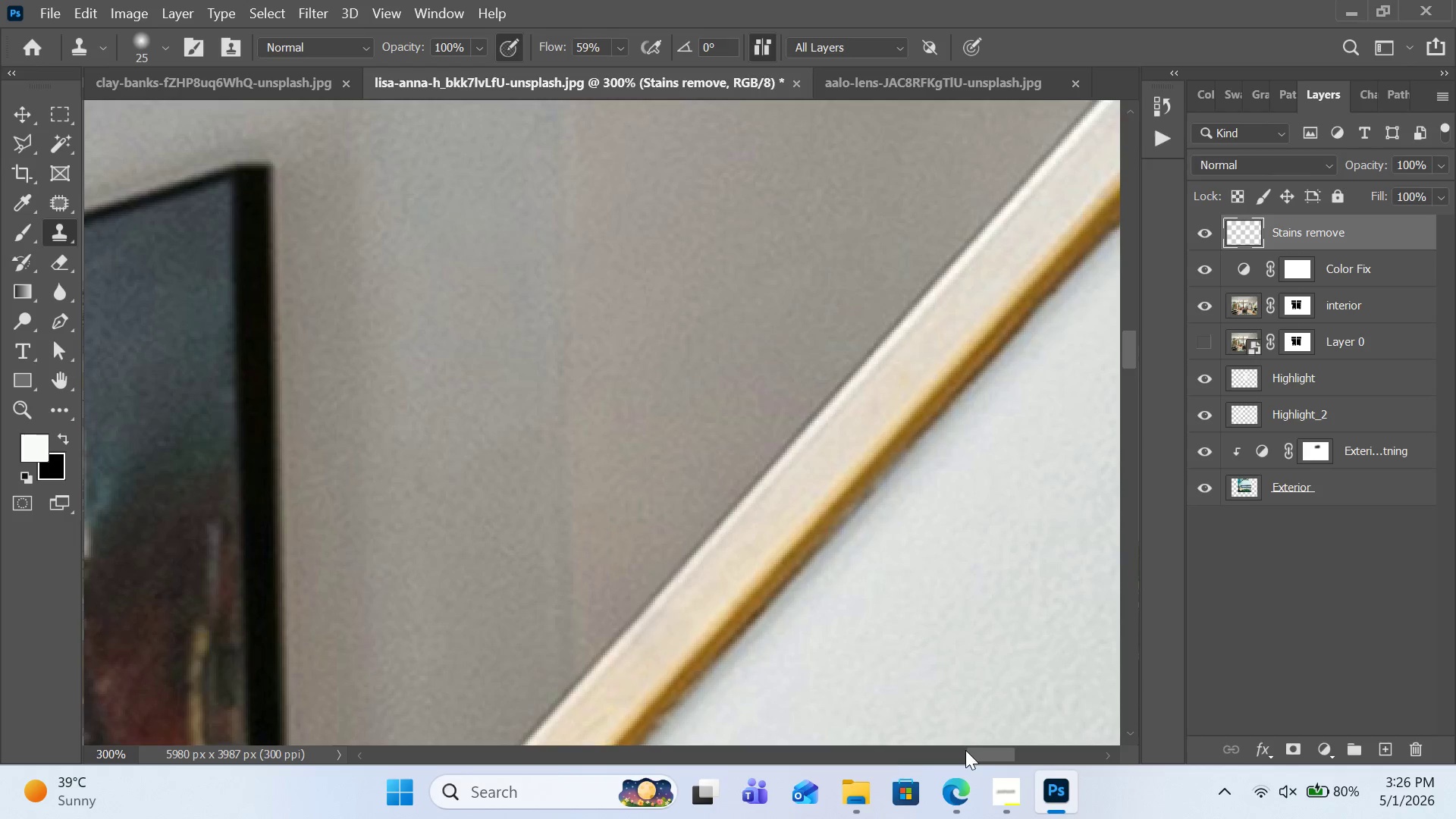 
left_click_drag(start_coordinate=[970, 752], to_coordinate=[981, 739])
 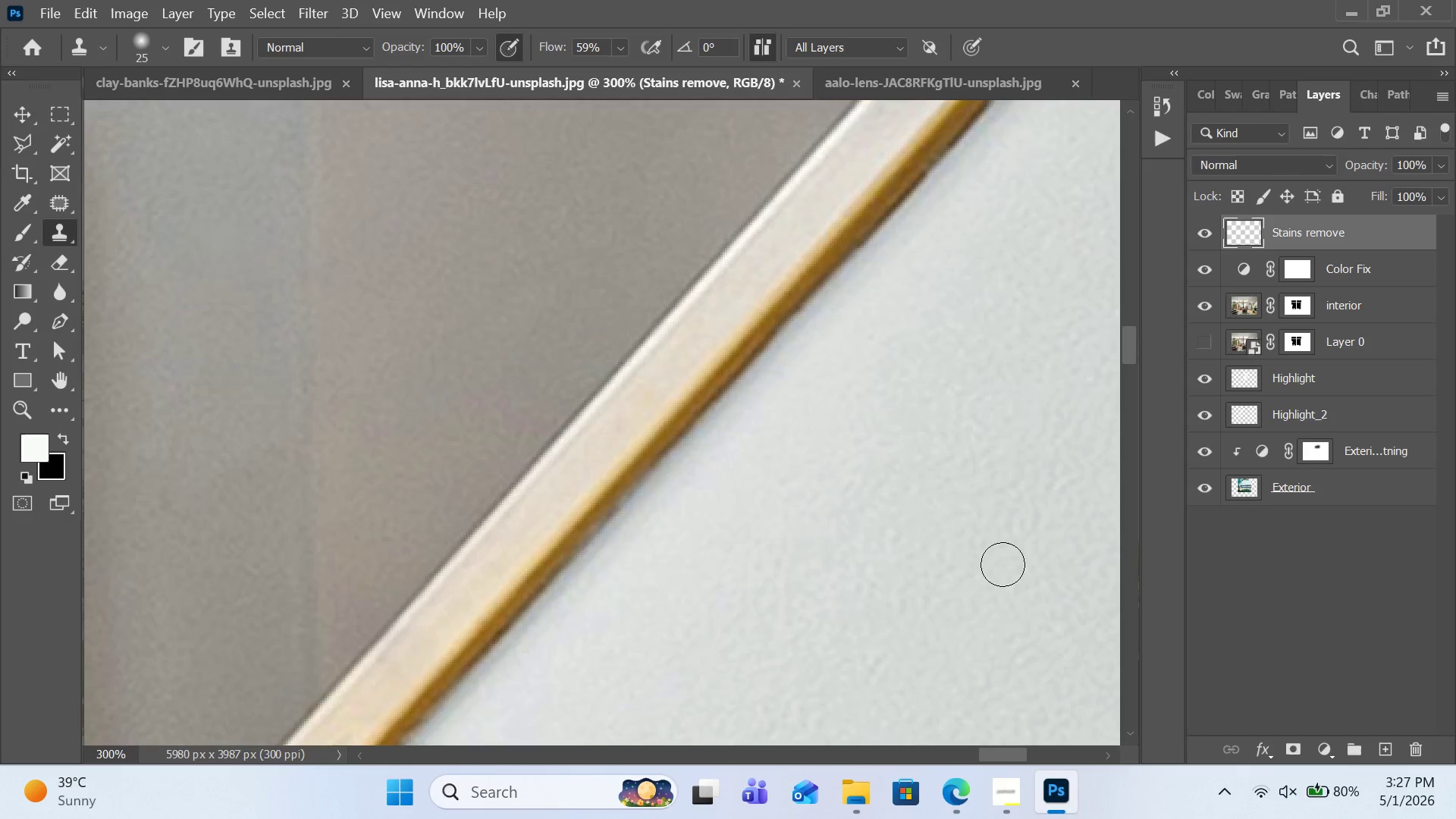 
scroll: coordinate [1003, 564], scroll_direction: up, amount: 16.0
 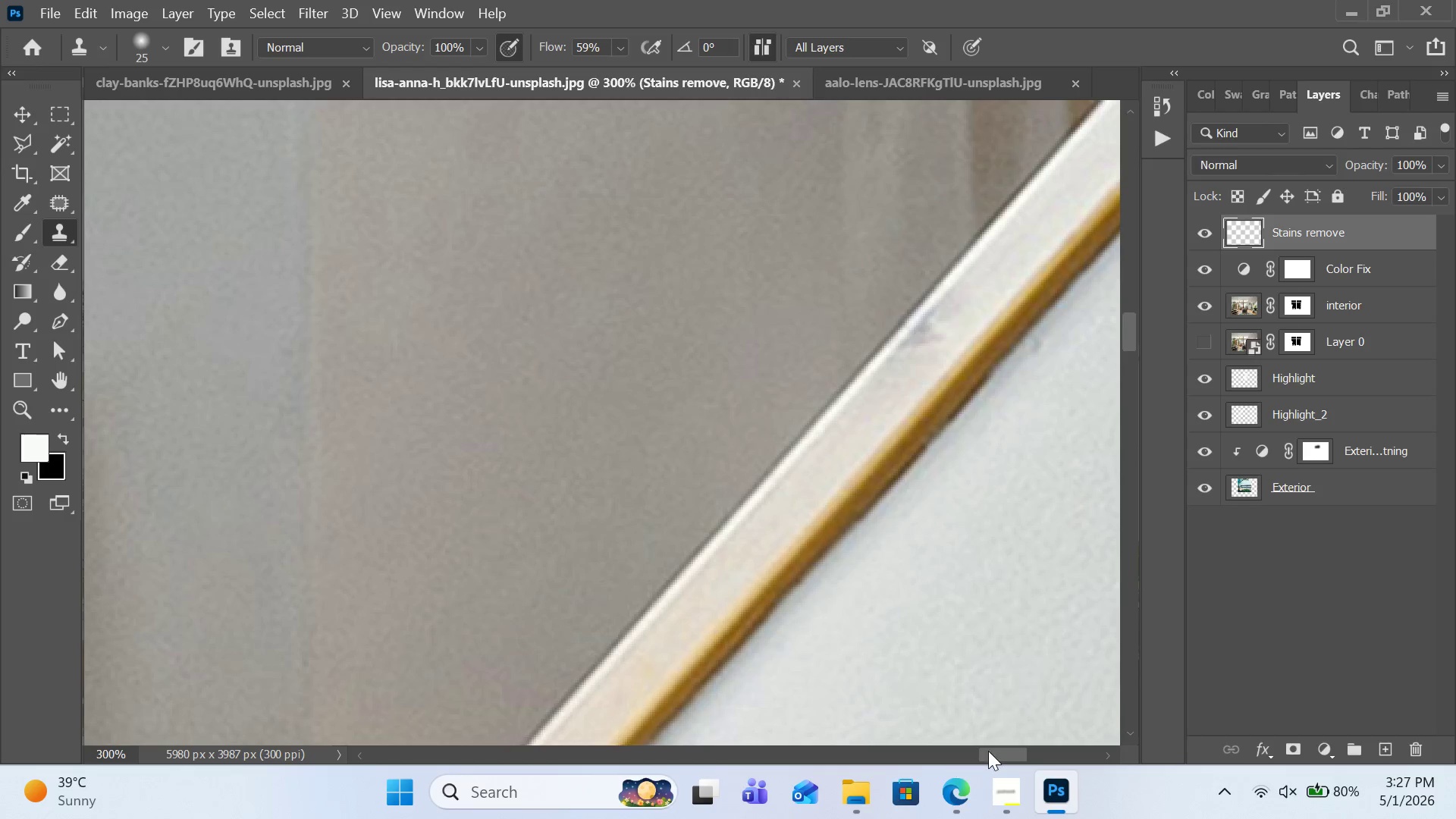 
left_click([988, 751])
 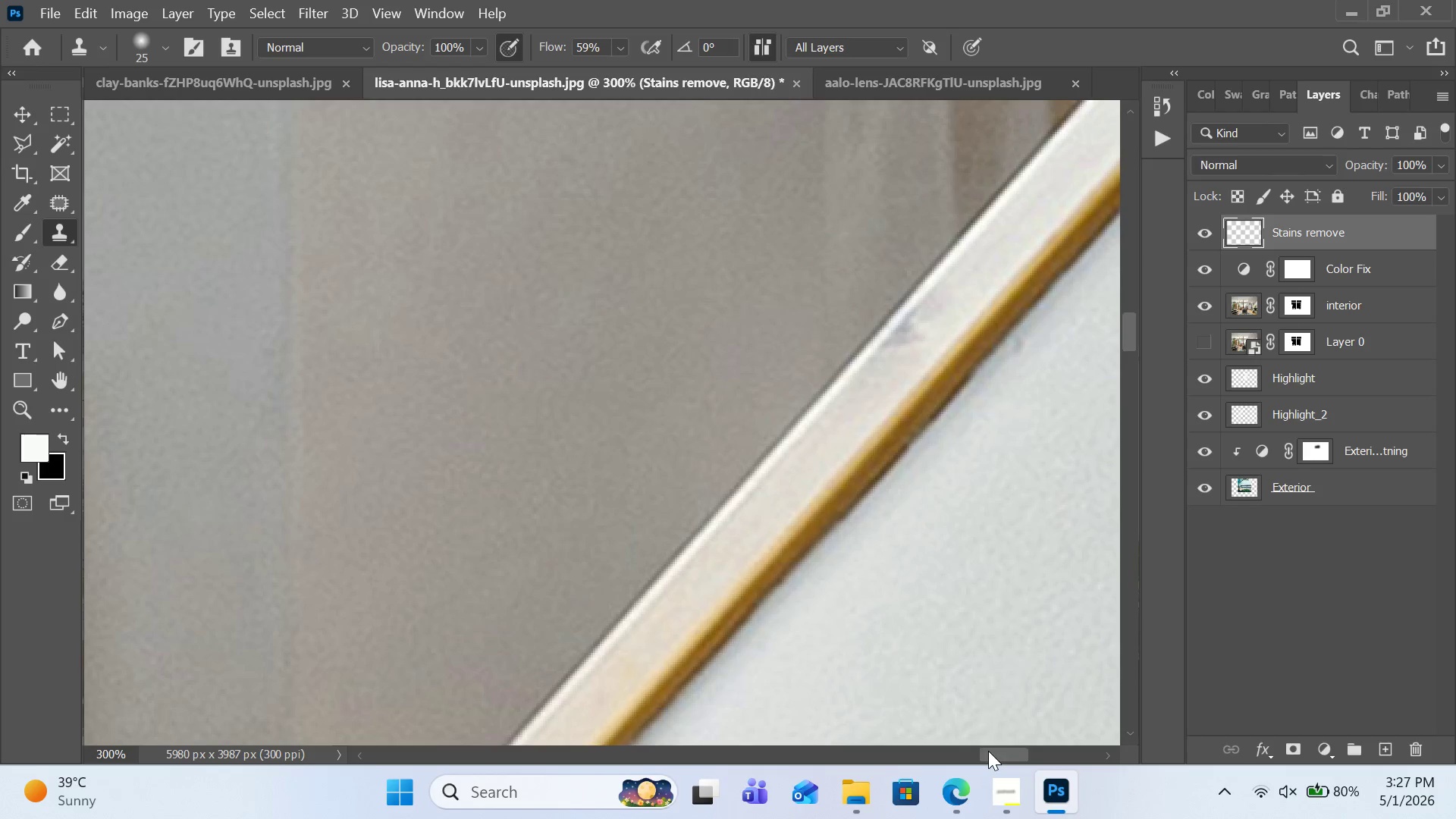 
left_click_drag(start_coordinate=[988, 751], to_coordinate=[996, 750])
 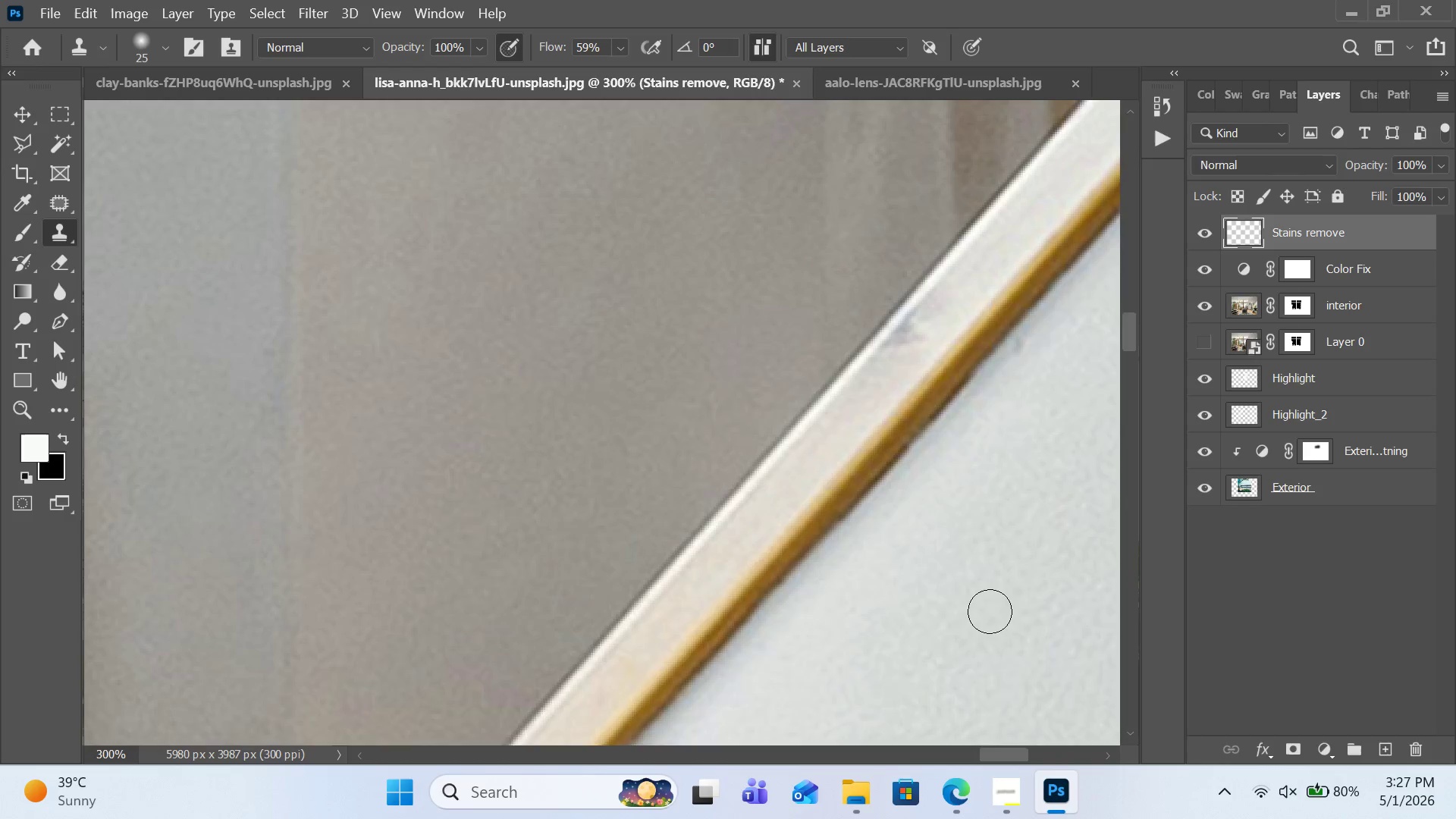 
hold_key(key=AltLeft, duration=1.14)
 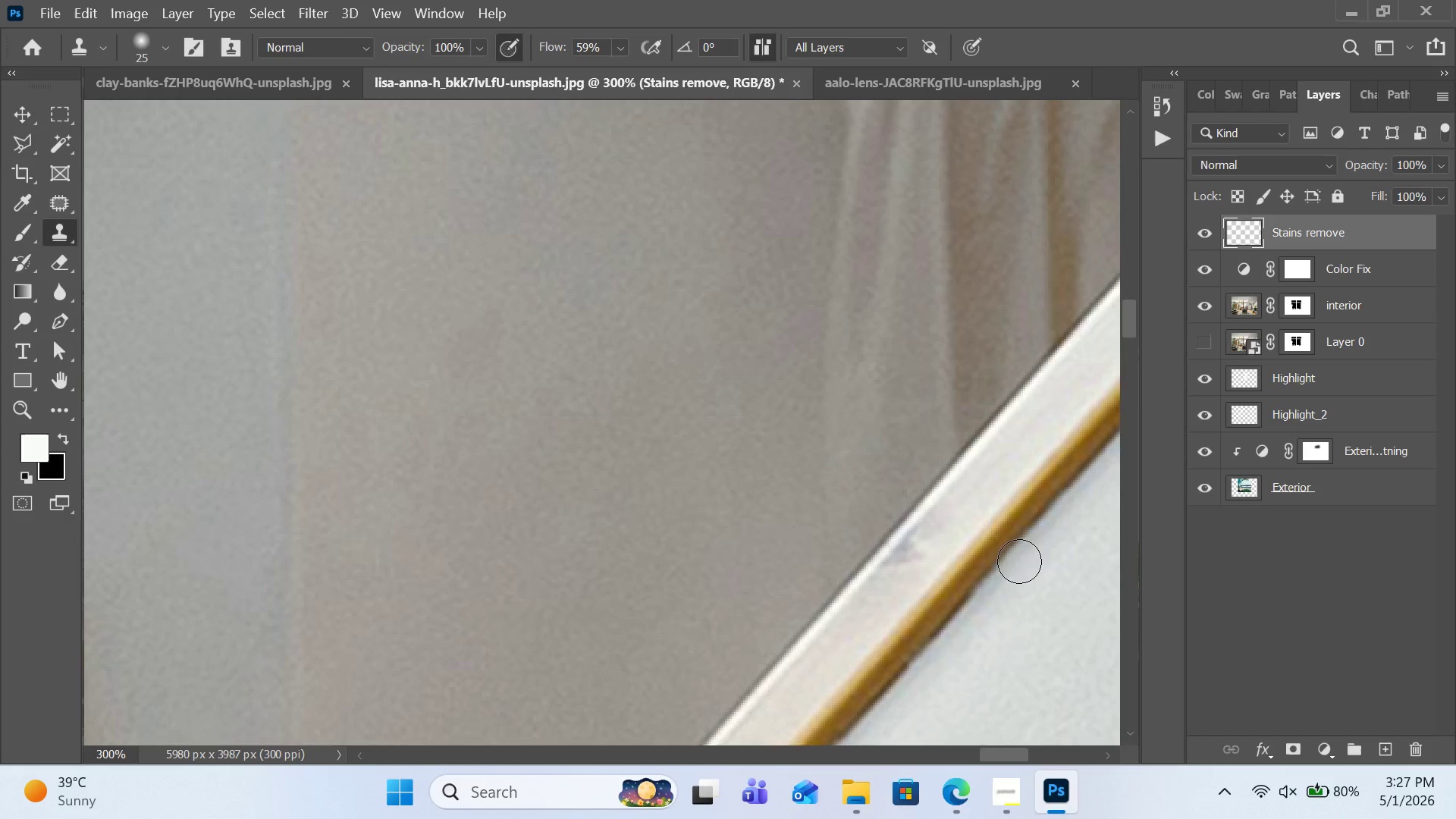 
scroll: coordinate [999, 600], scroll_direction: up, amount: 12.0
 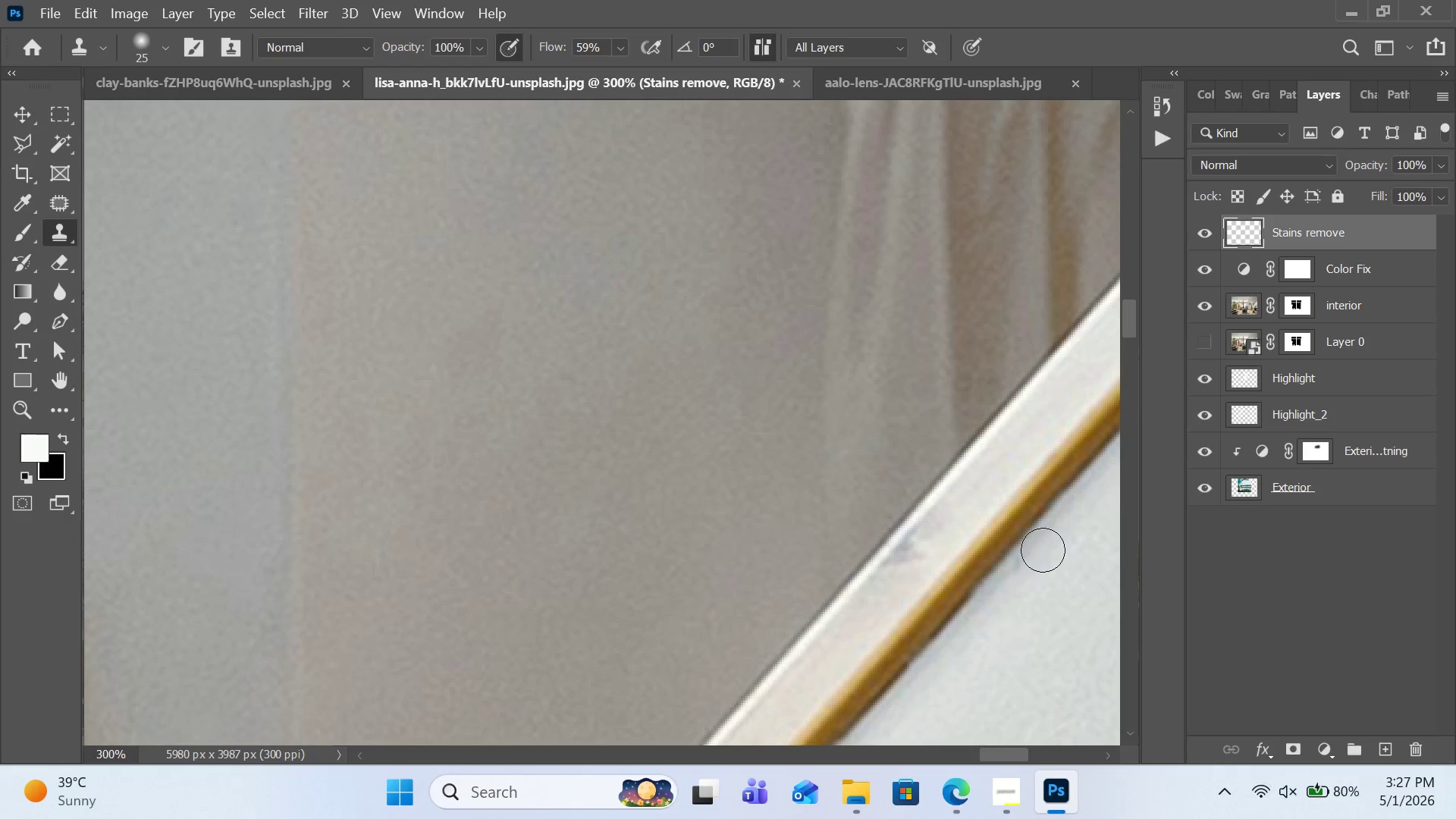 
left_click([1043, 540])
 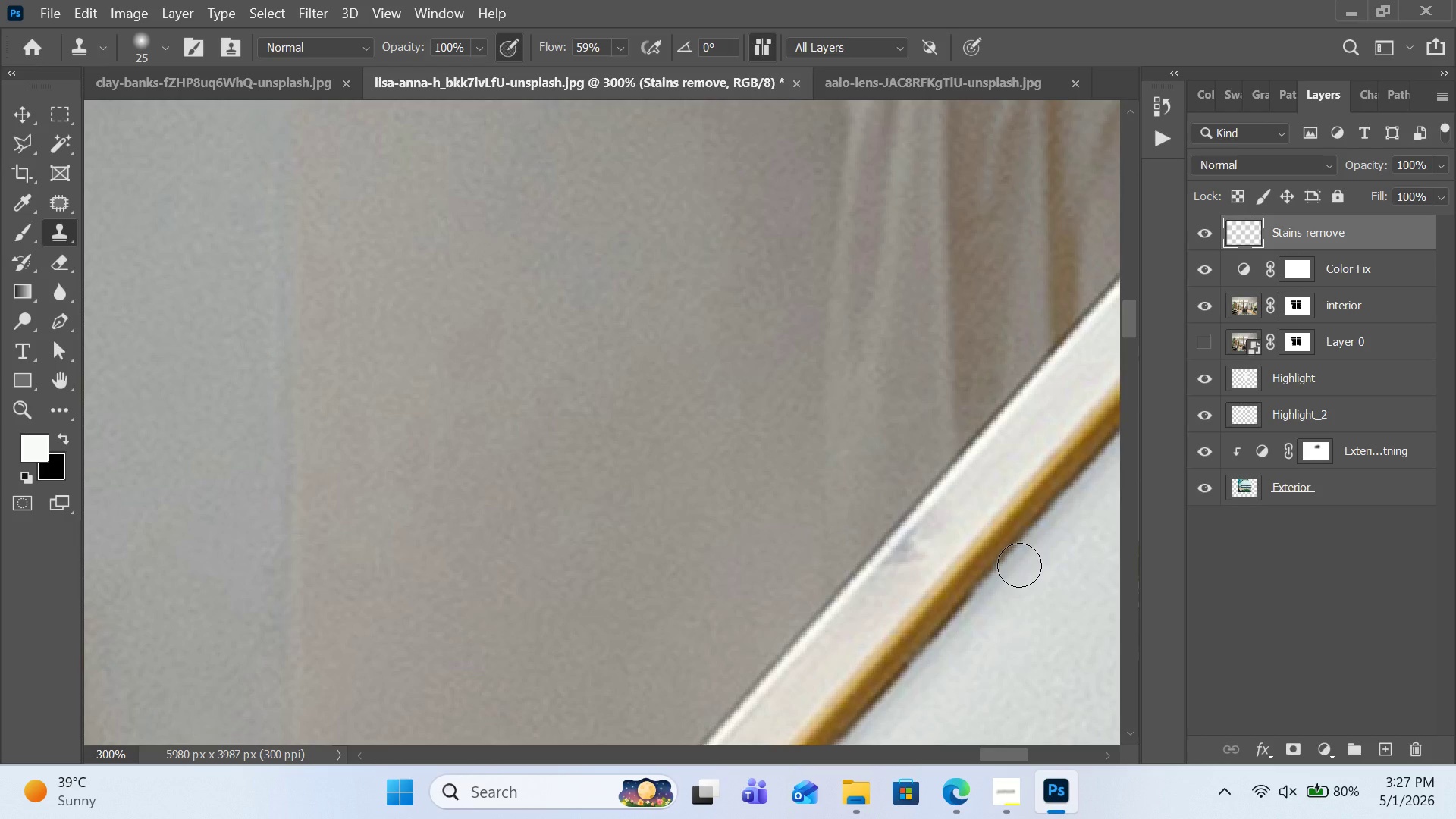 
left_click([1019, 565])
 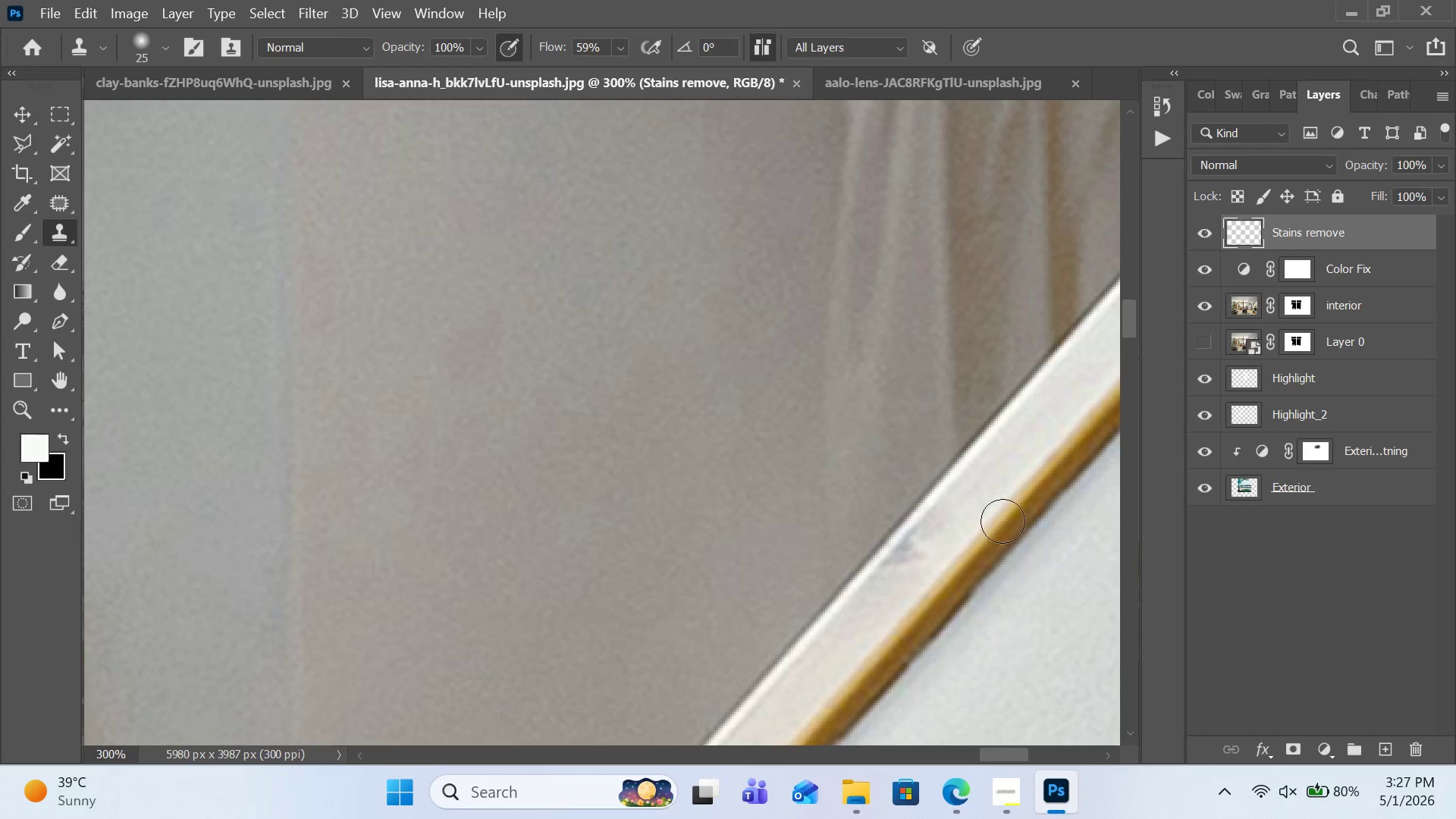 
hold_key(key=AltLeft, duration=0.86)
left_click([957, 503])
 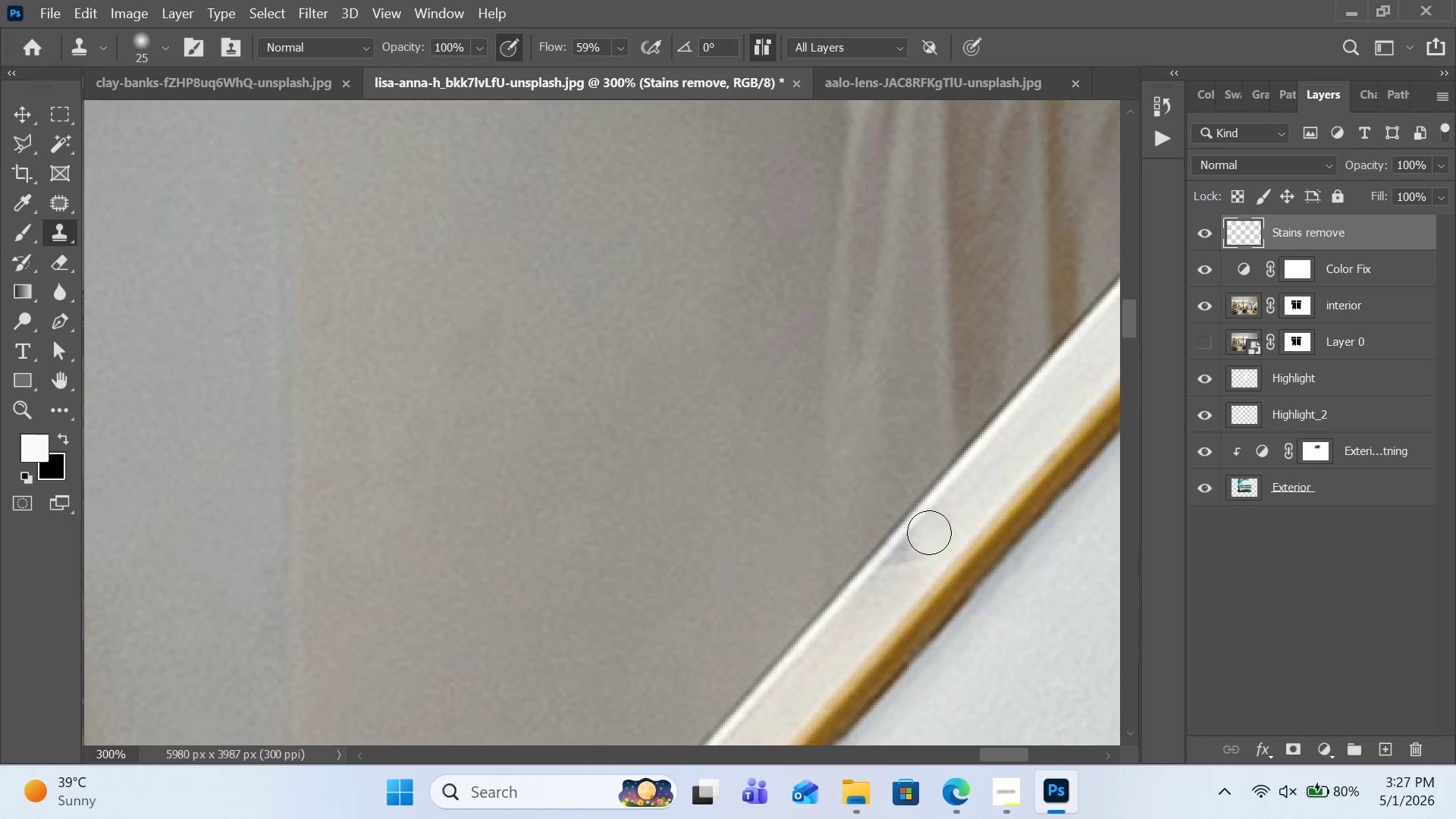 
hold_key(key=AltLeft, duration=0.7)
left_click([933, 505])
 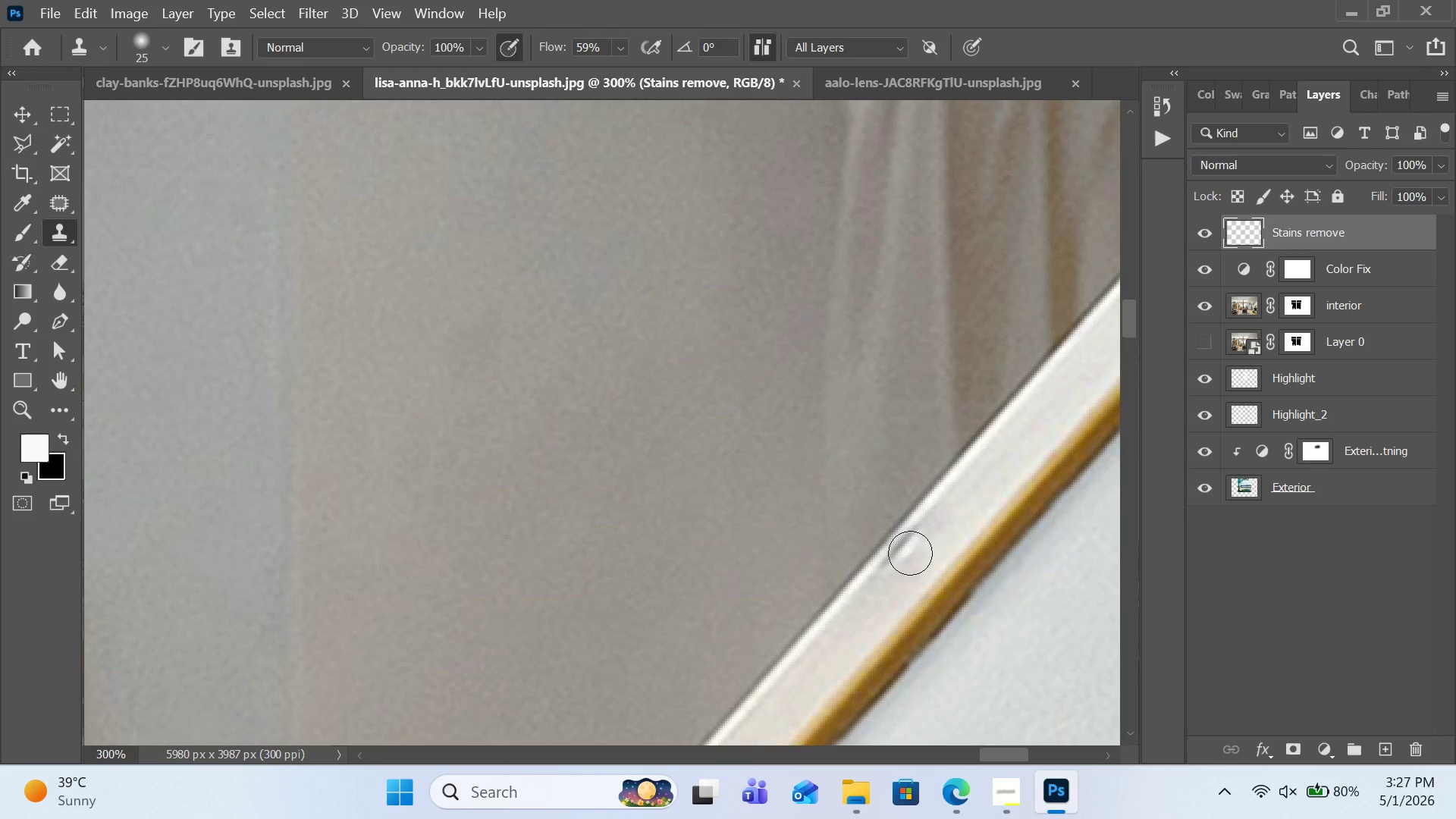 
hold_key(key=AltLeft, duration=2.11)
left_click([937, 498])
 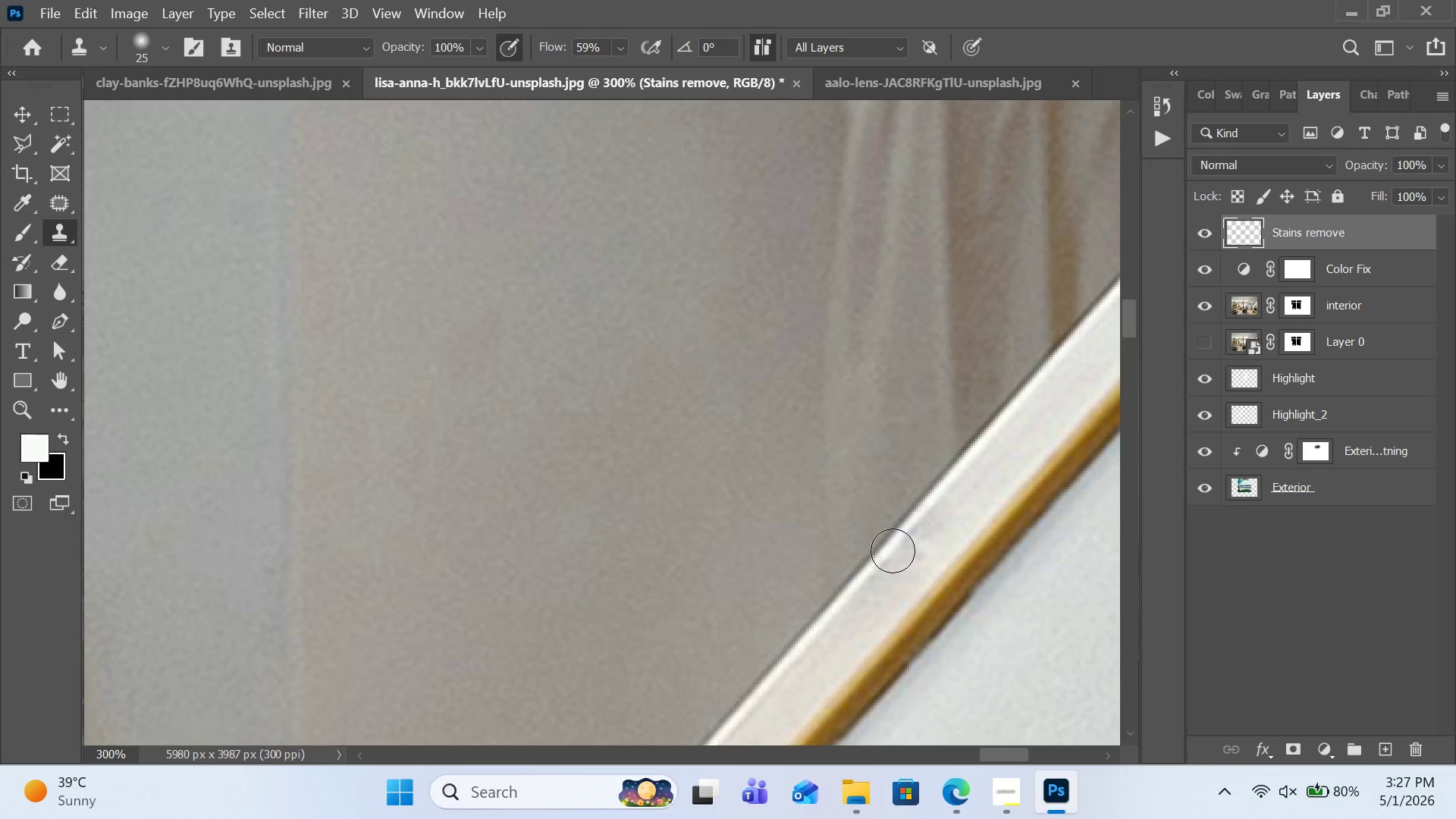 
left_click_drag(start_coordinate=[893, 551], to_coordinate=[928, 536])
 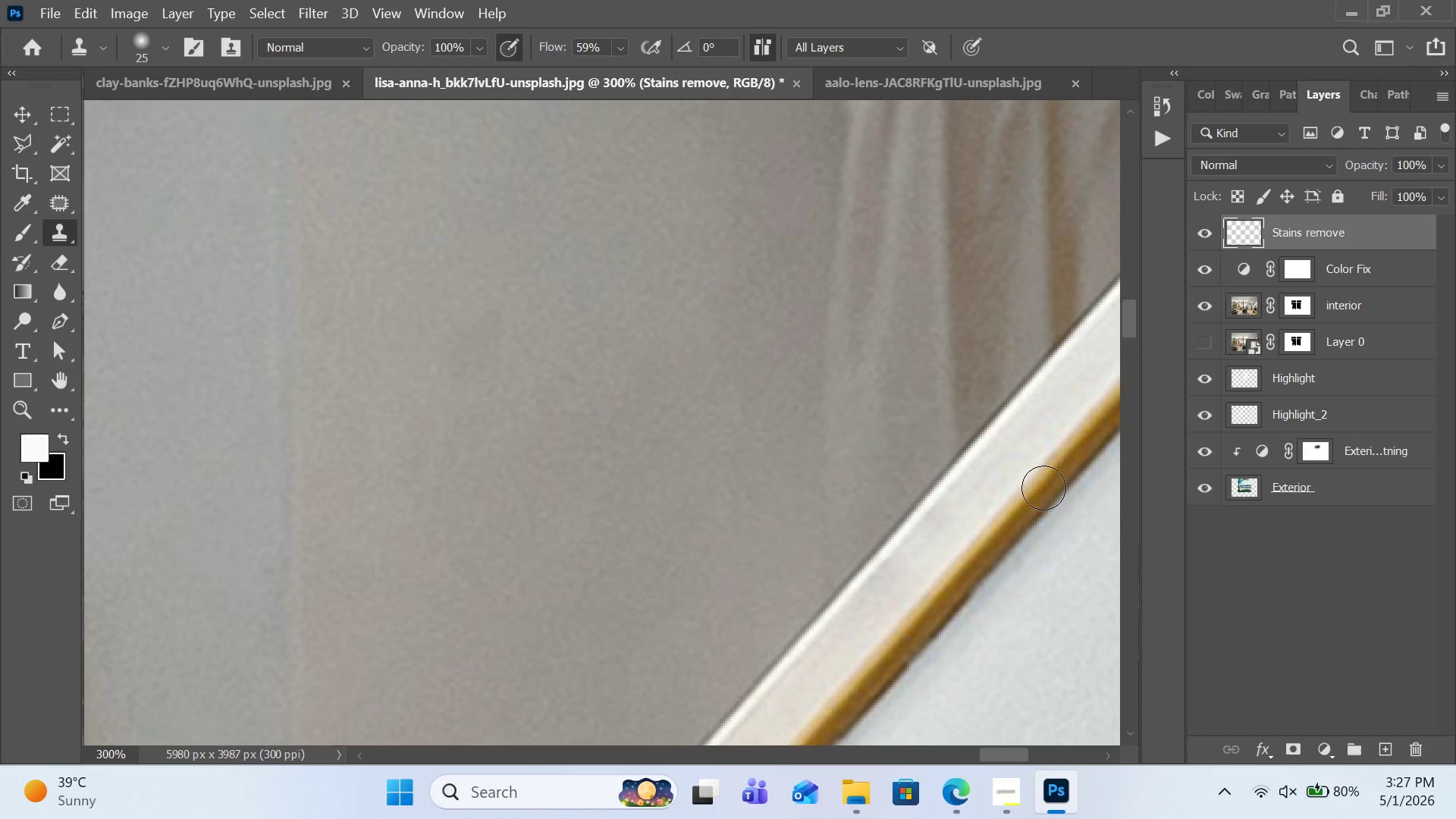 
scroll: coordinate [1044, 488], scroll_direction: up, amount: 3.0
 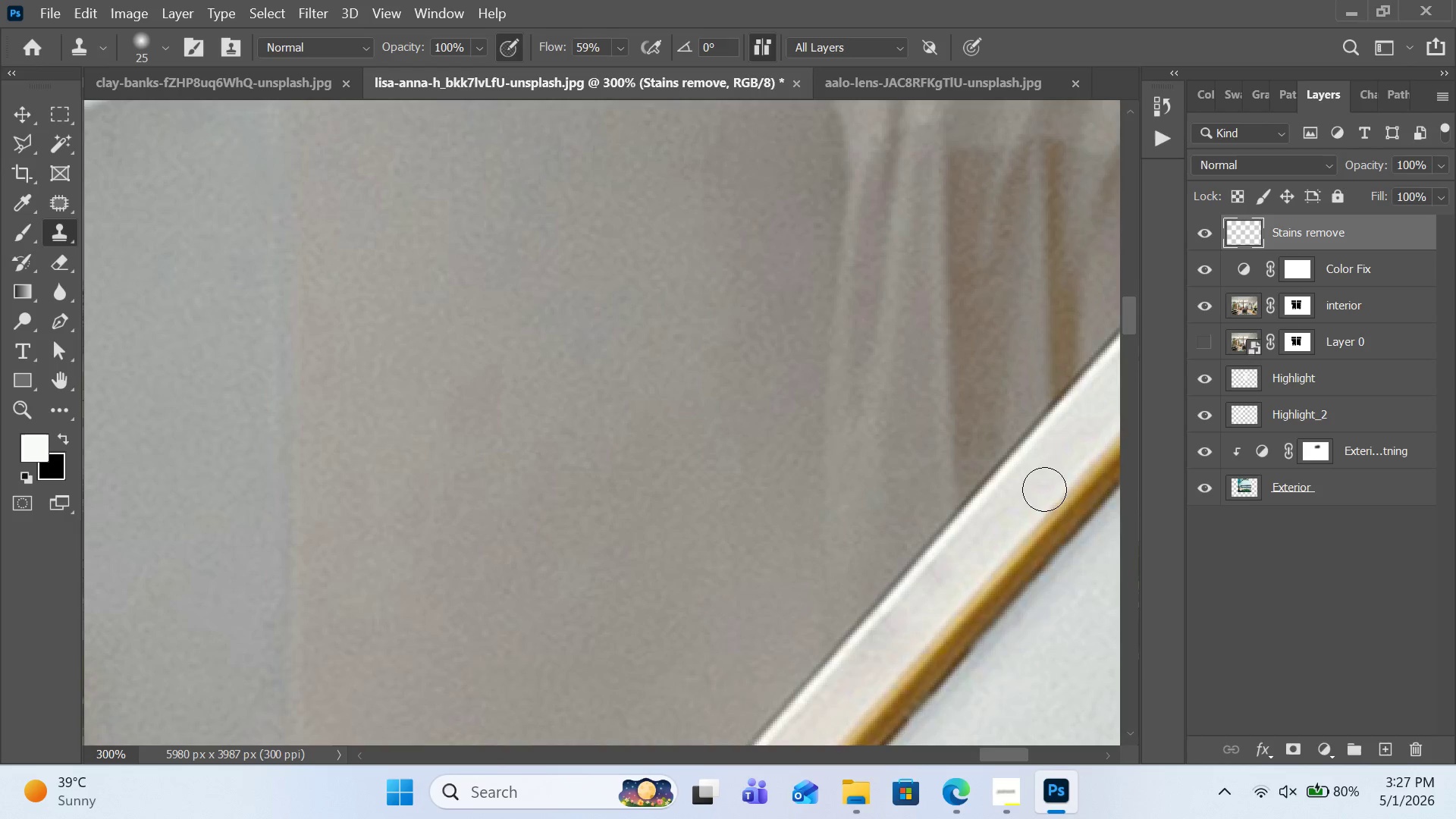 
scroll: coordinate [1044, 489], scroll_direction: down, amount: 2.0
 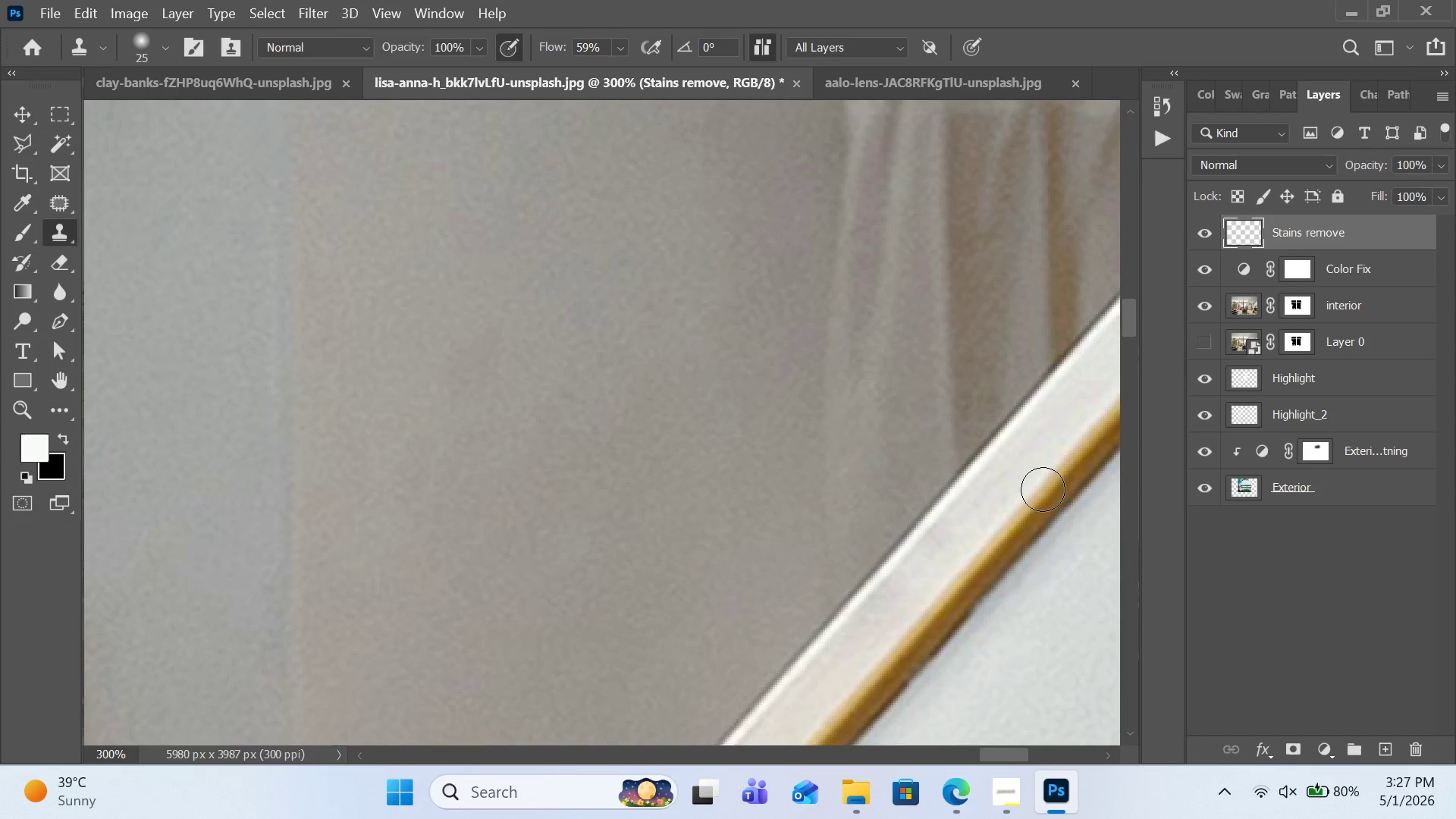 
scroll: coordinate [1043, 489], scroll_direction: up, amount: 8.0
 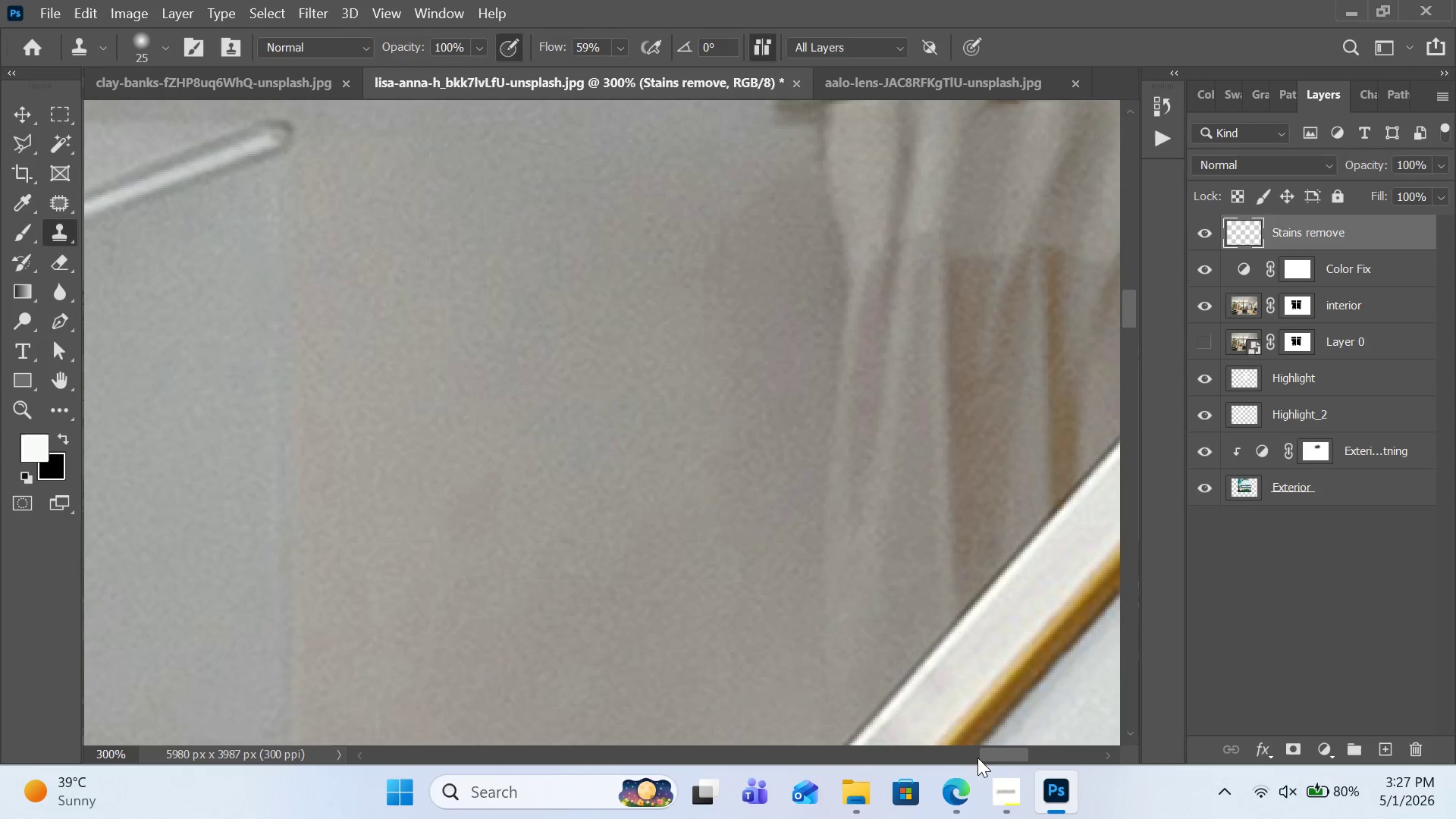 
left_click_drag(start_coordinate=[990, 756], to_coordinate=[1008, 745])
 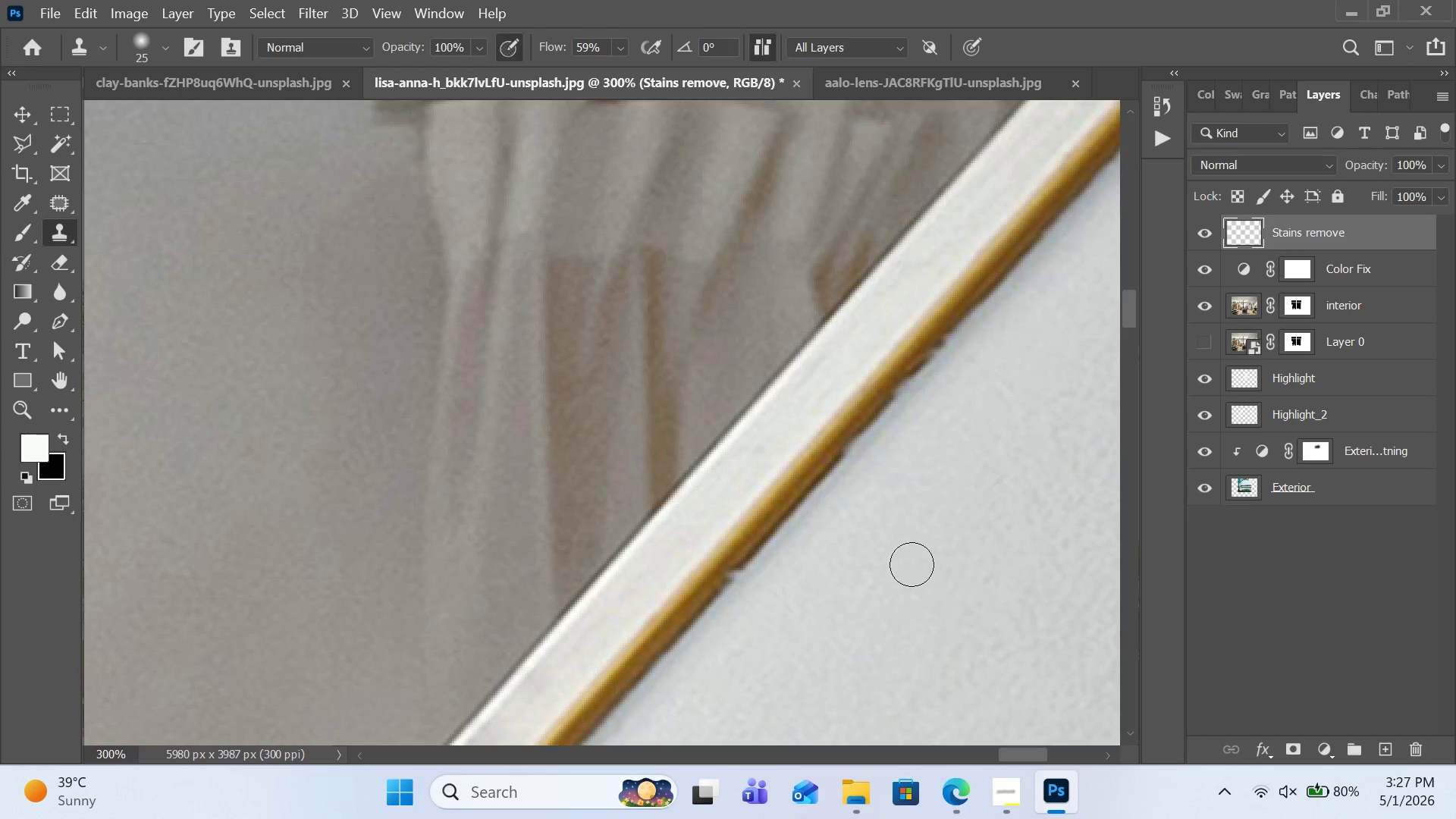 
scroll: coordinate [912, 564], scroll_direction: down, amount: 7.0
 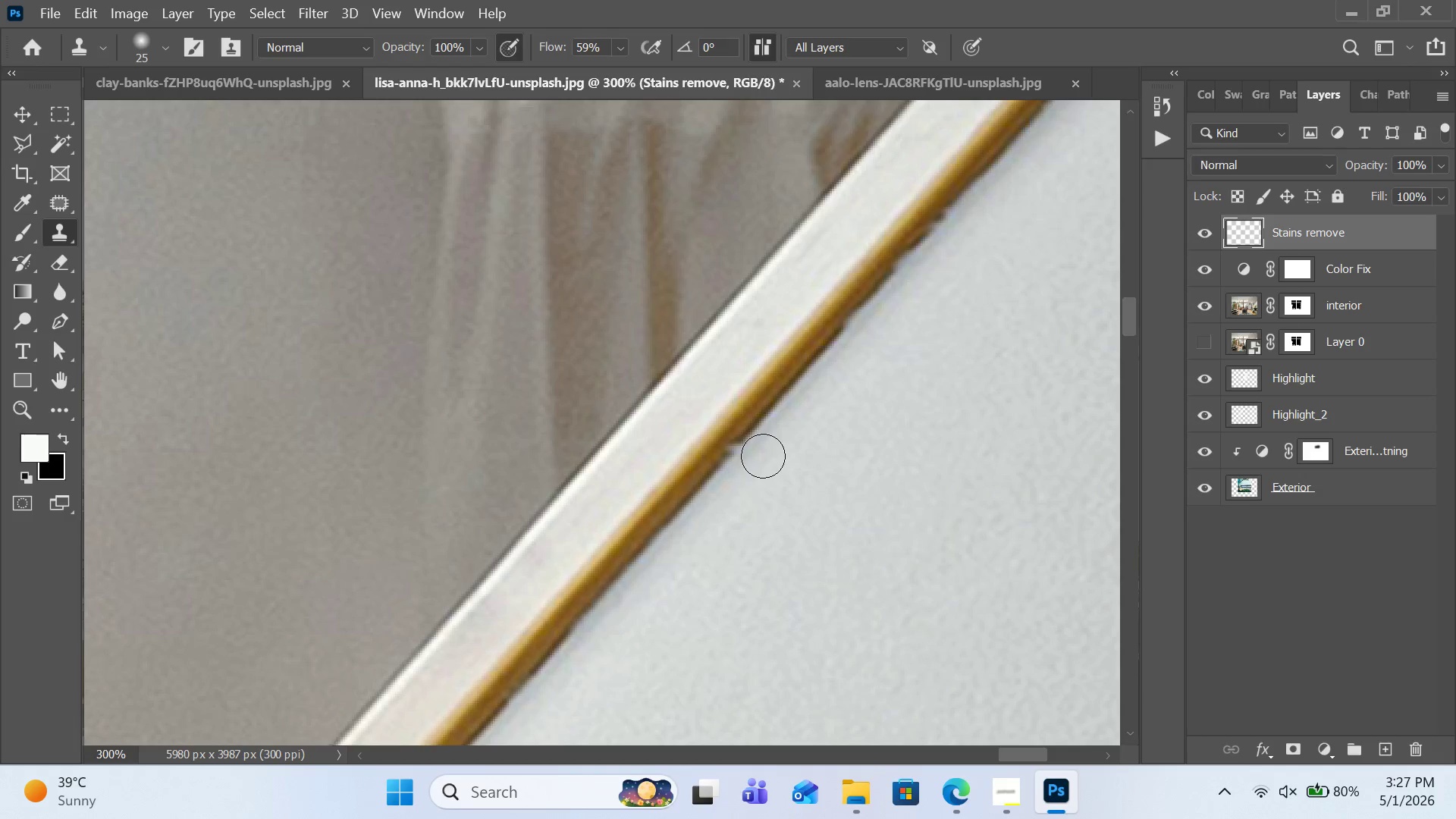 
hold_key(key=AltLeft, duration=1.16)
left_click([760, 415])
 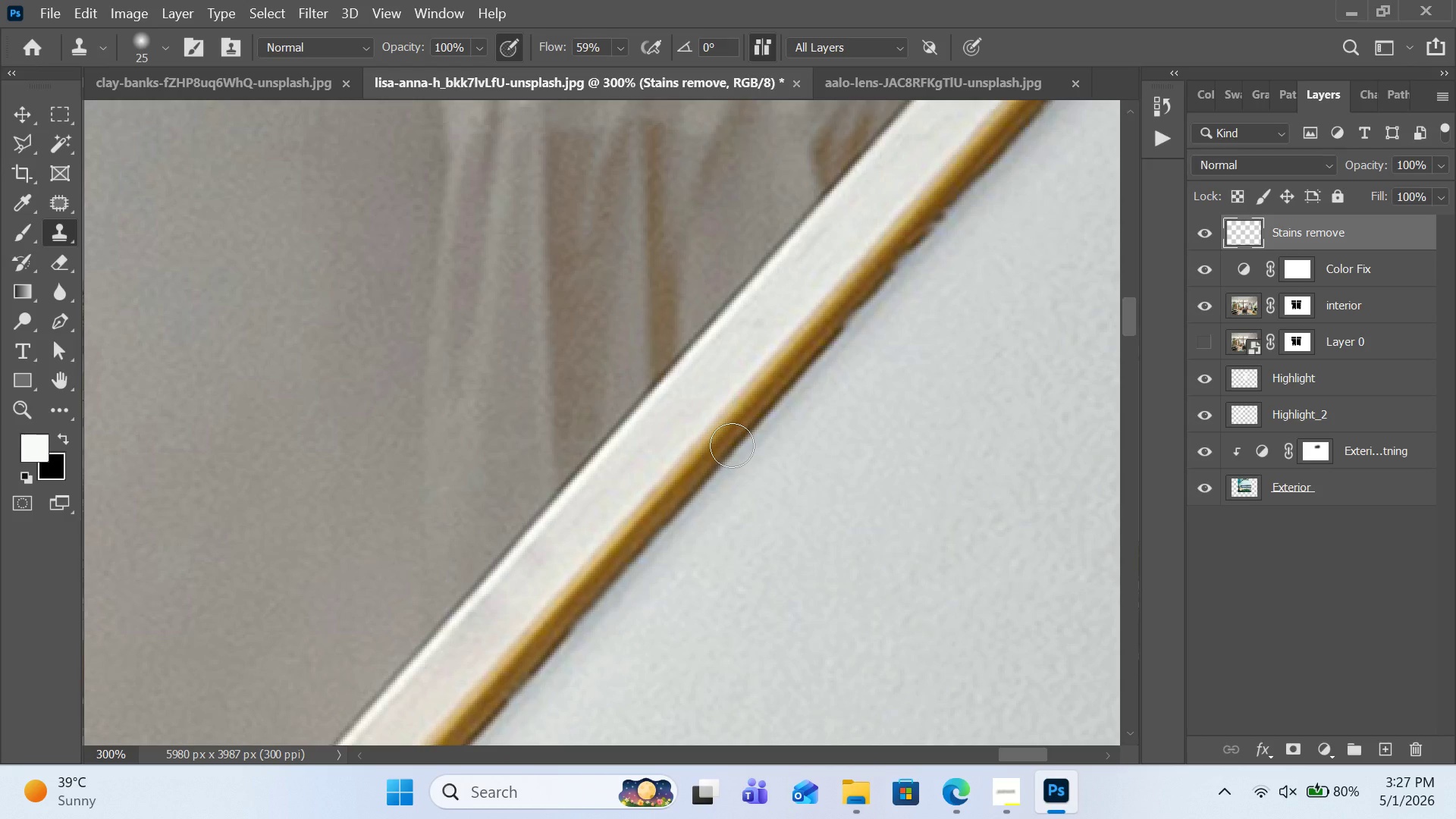 
left_click([732, 445])
 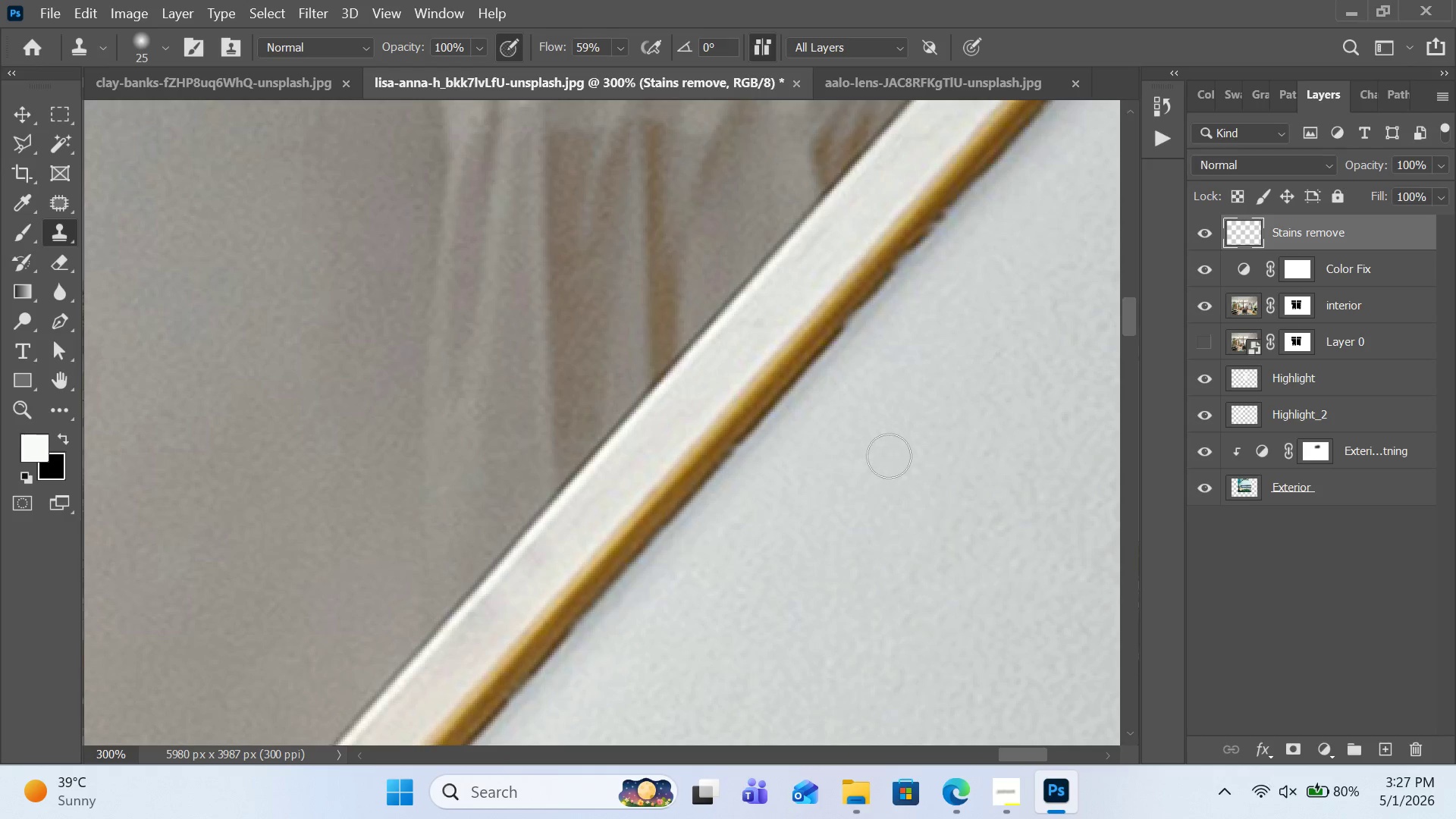 
scroll: coordinate [894, 456], scroll_direction: up, amount: 2.0
 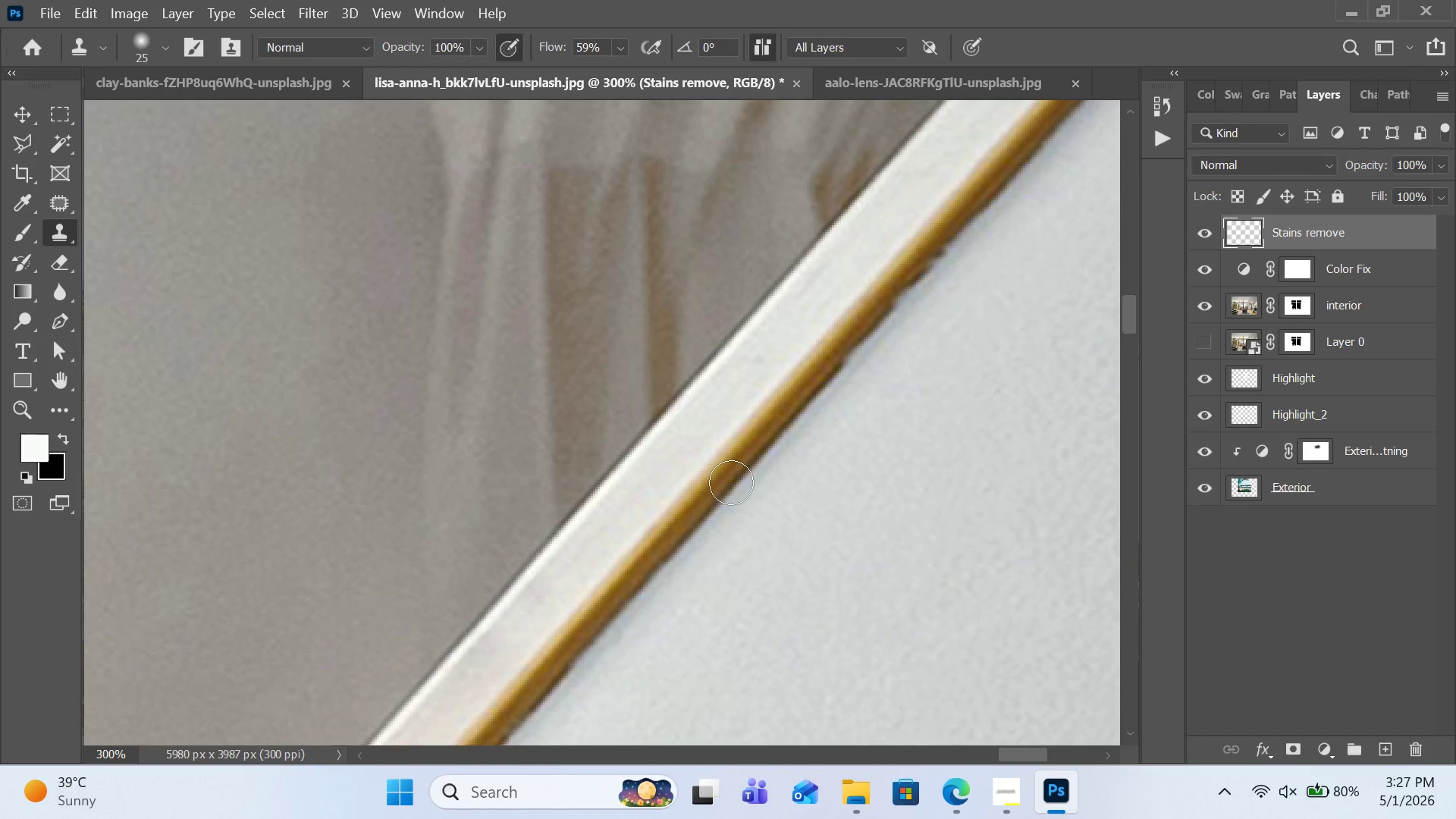 
left_click([731, 482])
 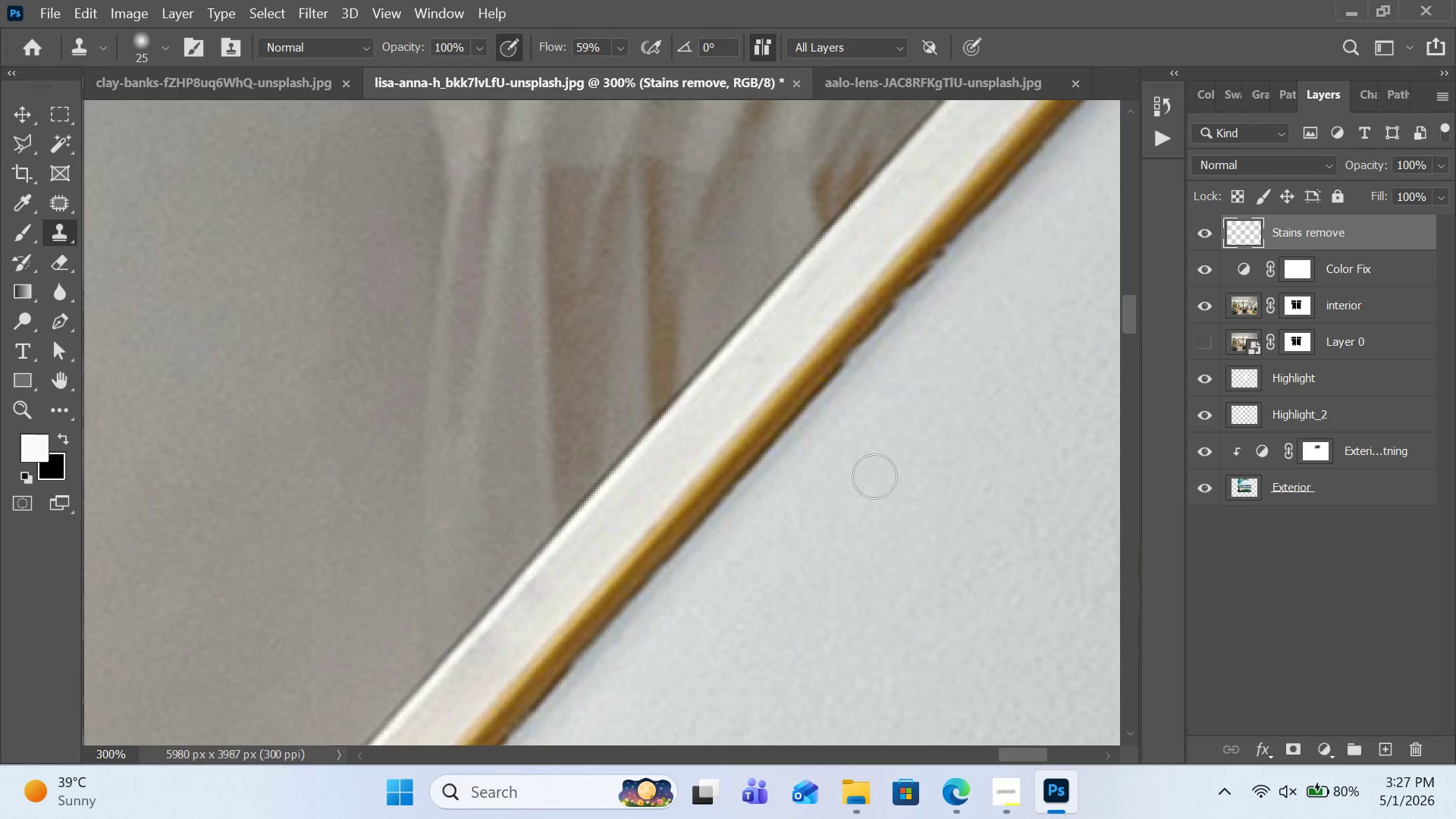 
hold_key(key=AltLeft, duration=0.91)
 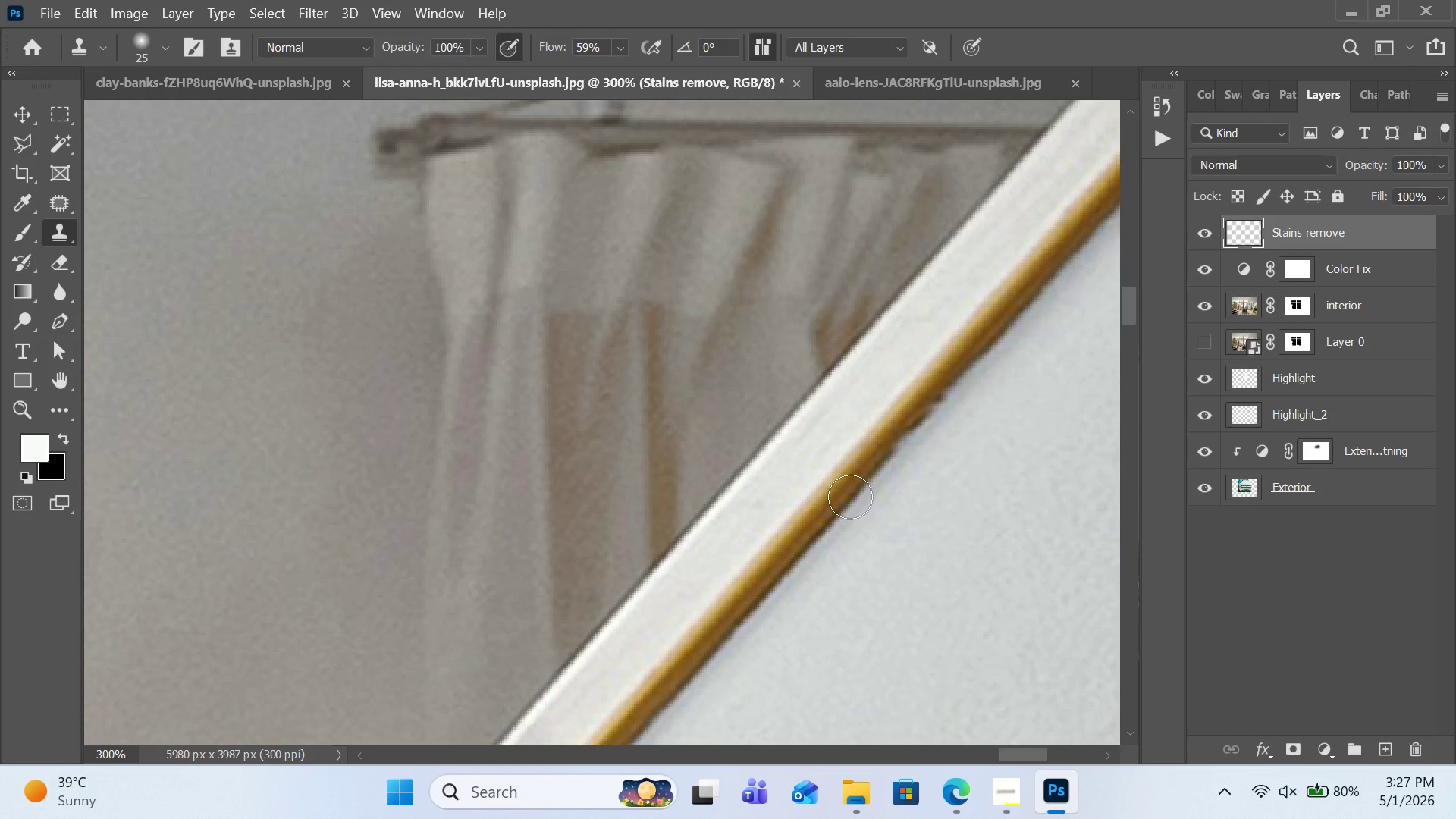 
scroll: coordinate [880, 468], scroll_direction: up, amount: 8.0
 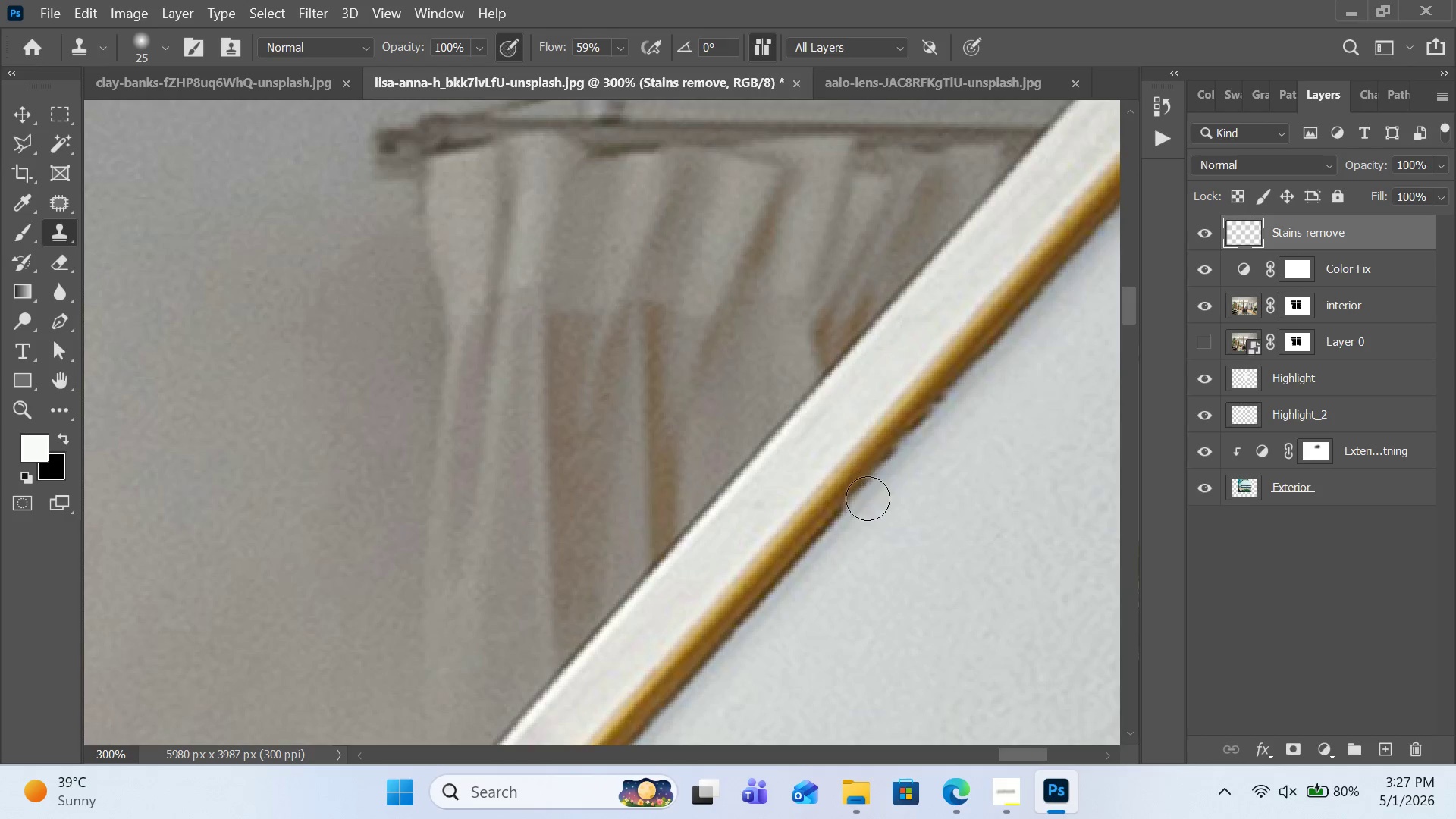 
left_click([829, 521])
 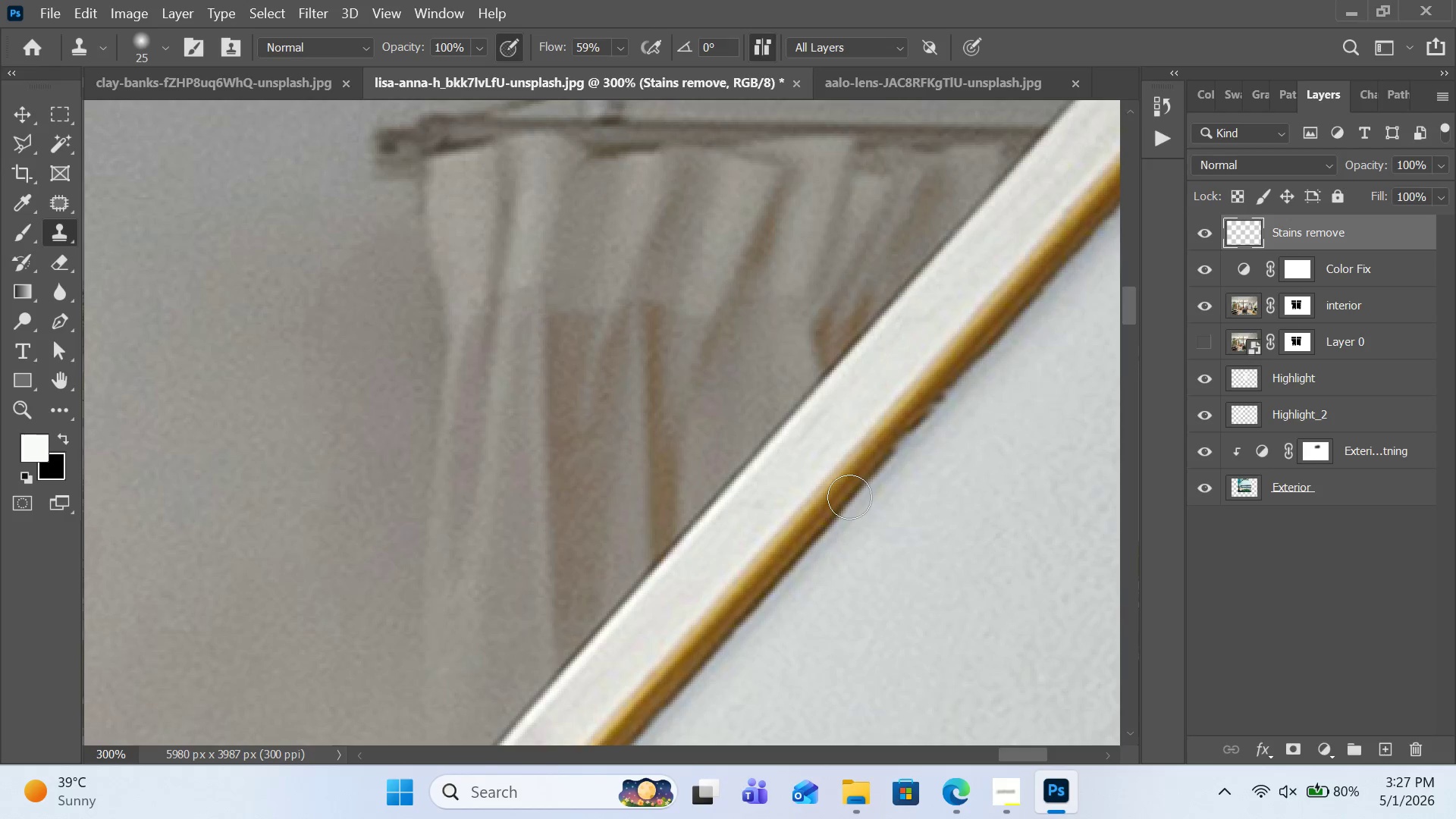 
left_click([849, 497])
 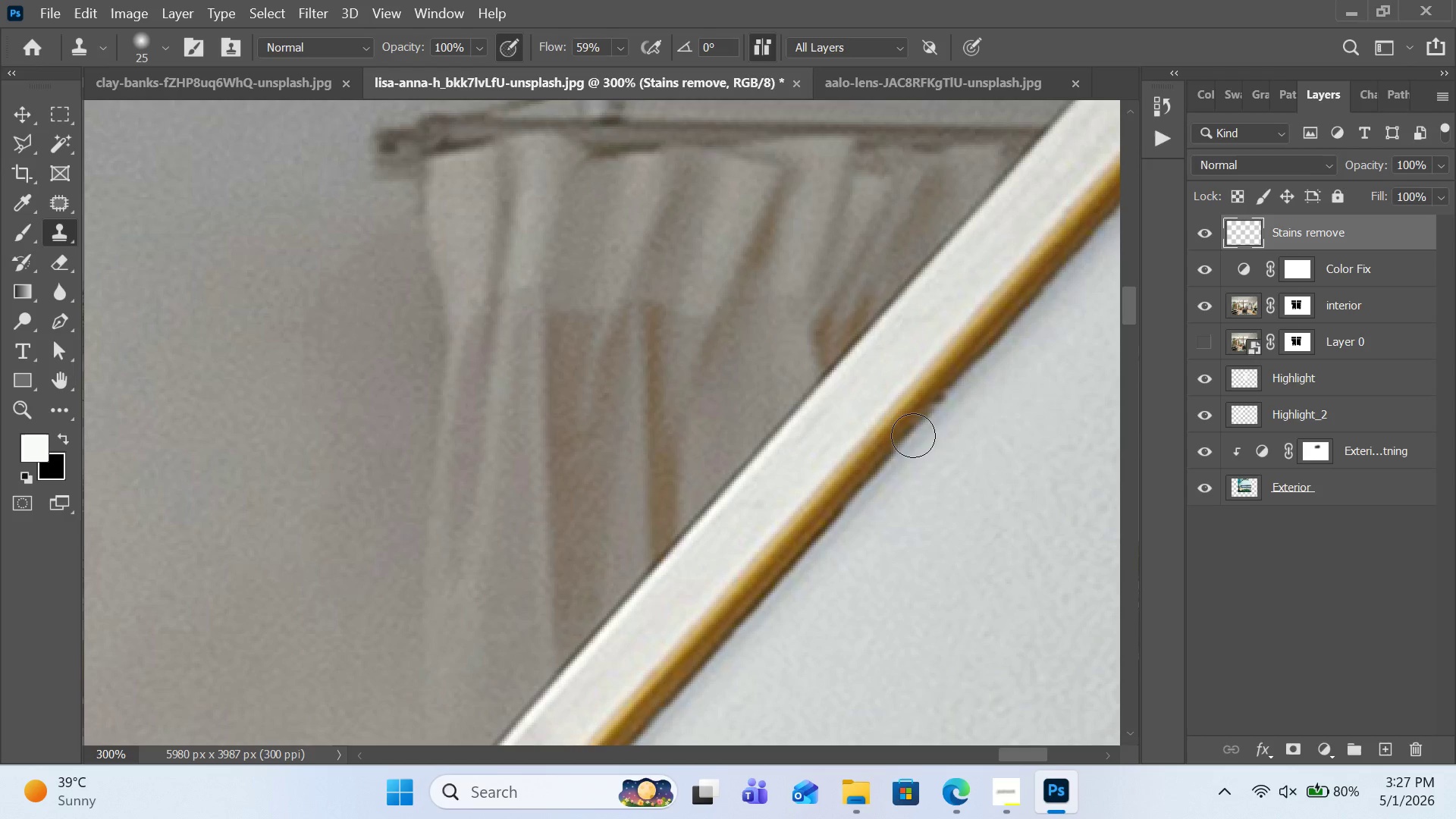 
scroll: coordinate [984, 544], scroll_direction: up, amount: 3.0
 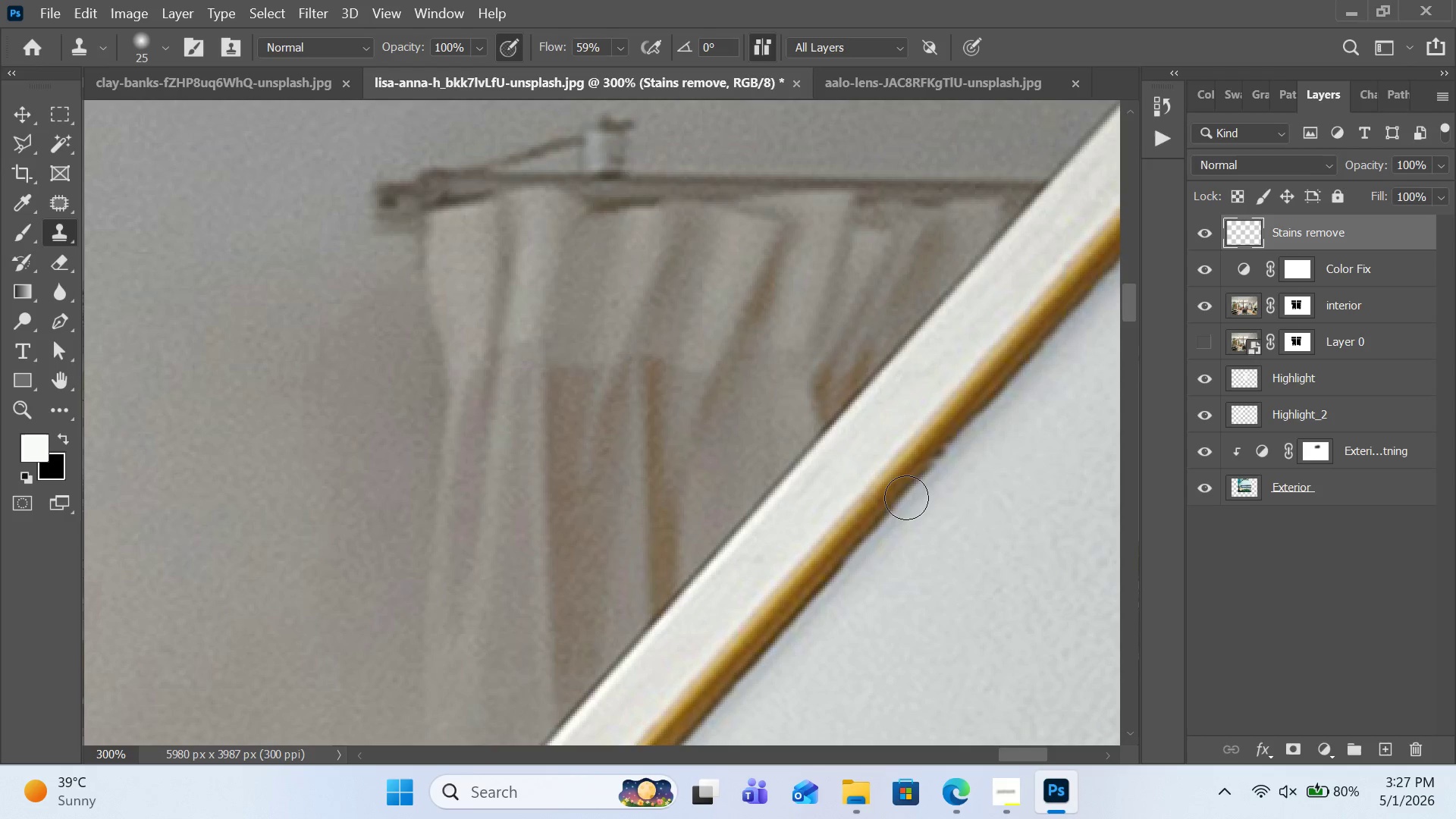 
left_click([906, 498])
 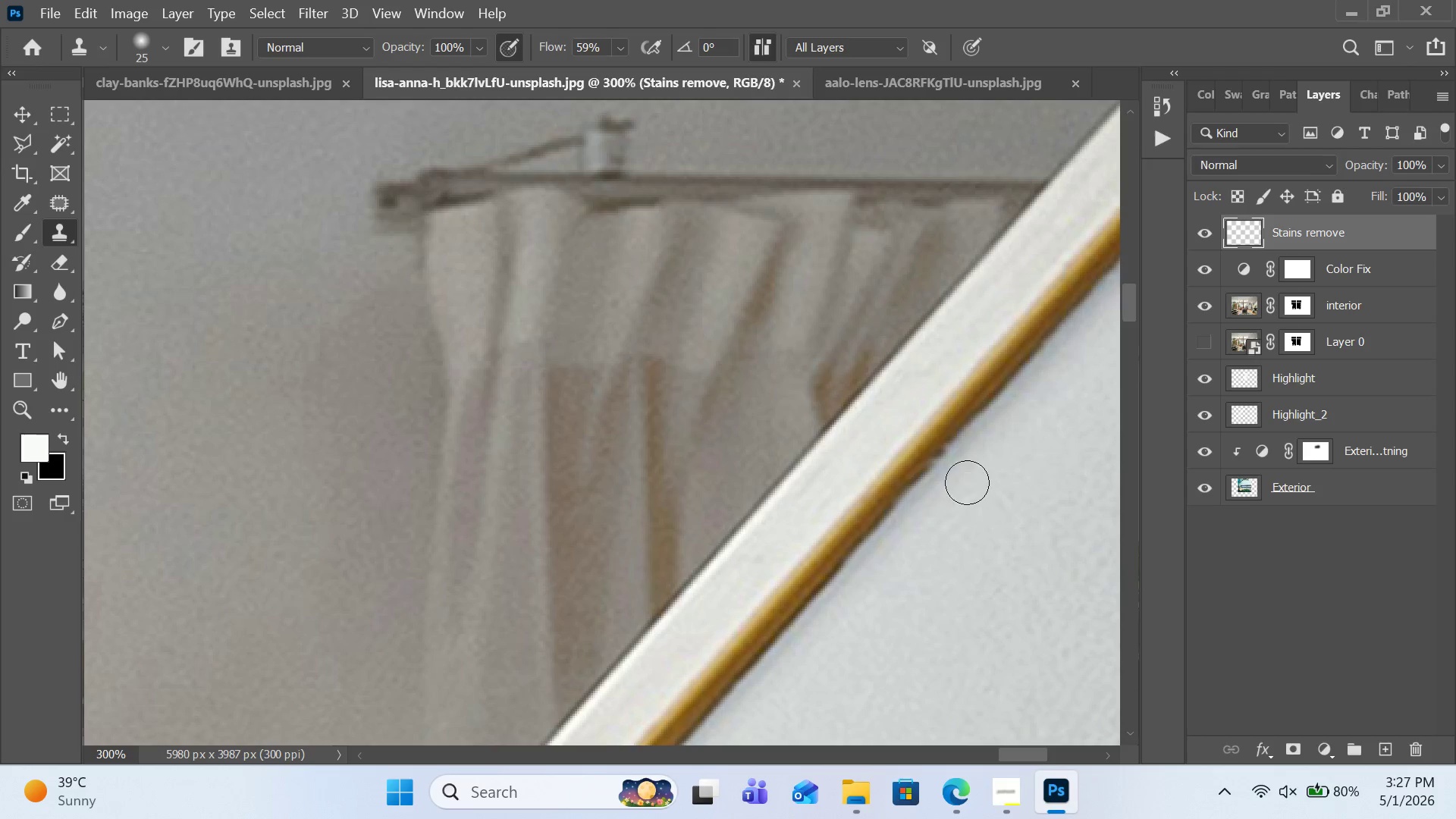 
hold_key(key=AltLeft, duration=1.89)
left_click([833, 576])
 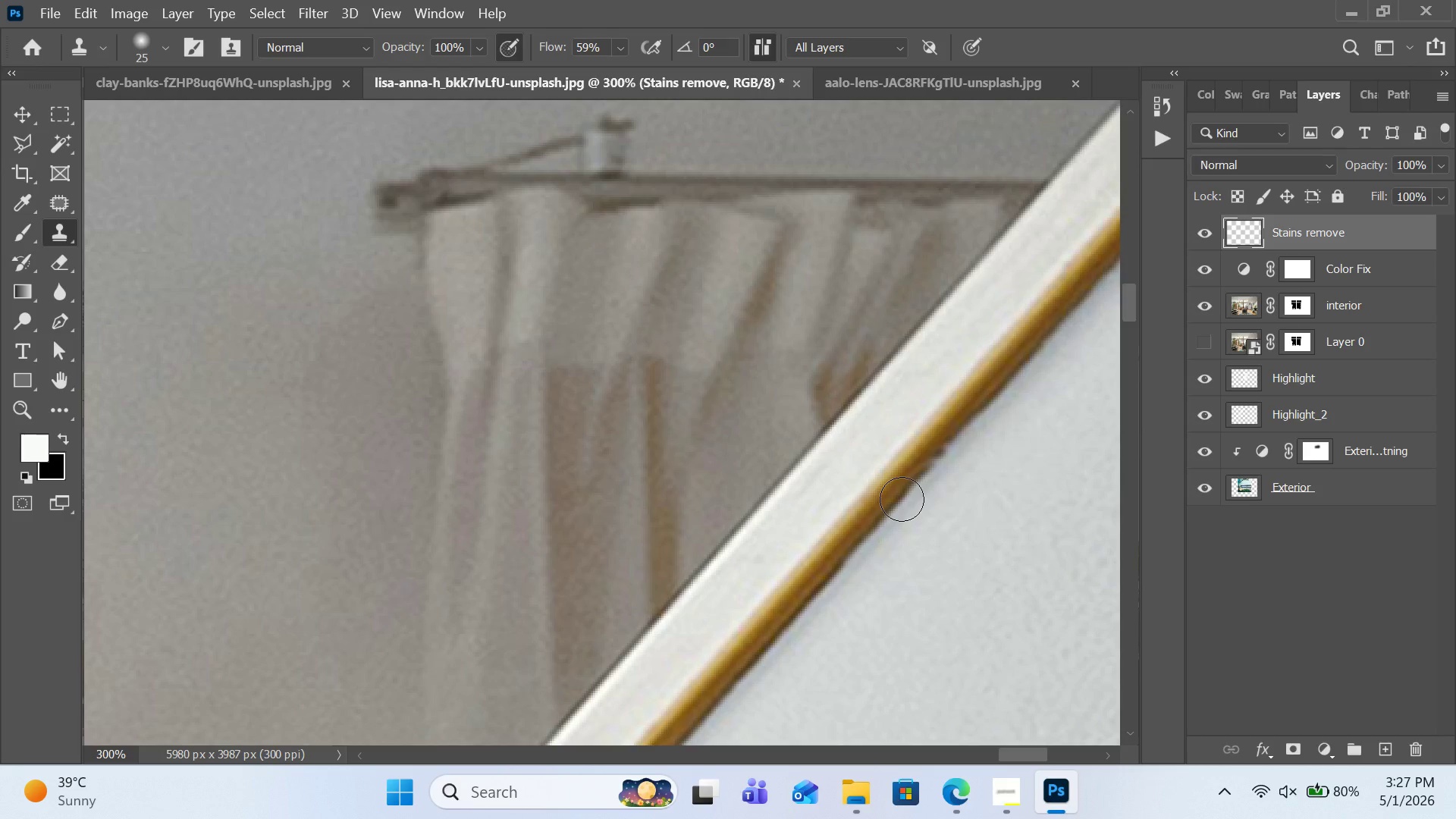 
left_click([902, 499])
 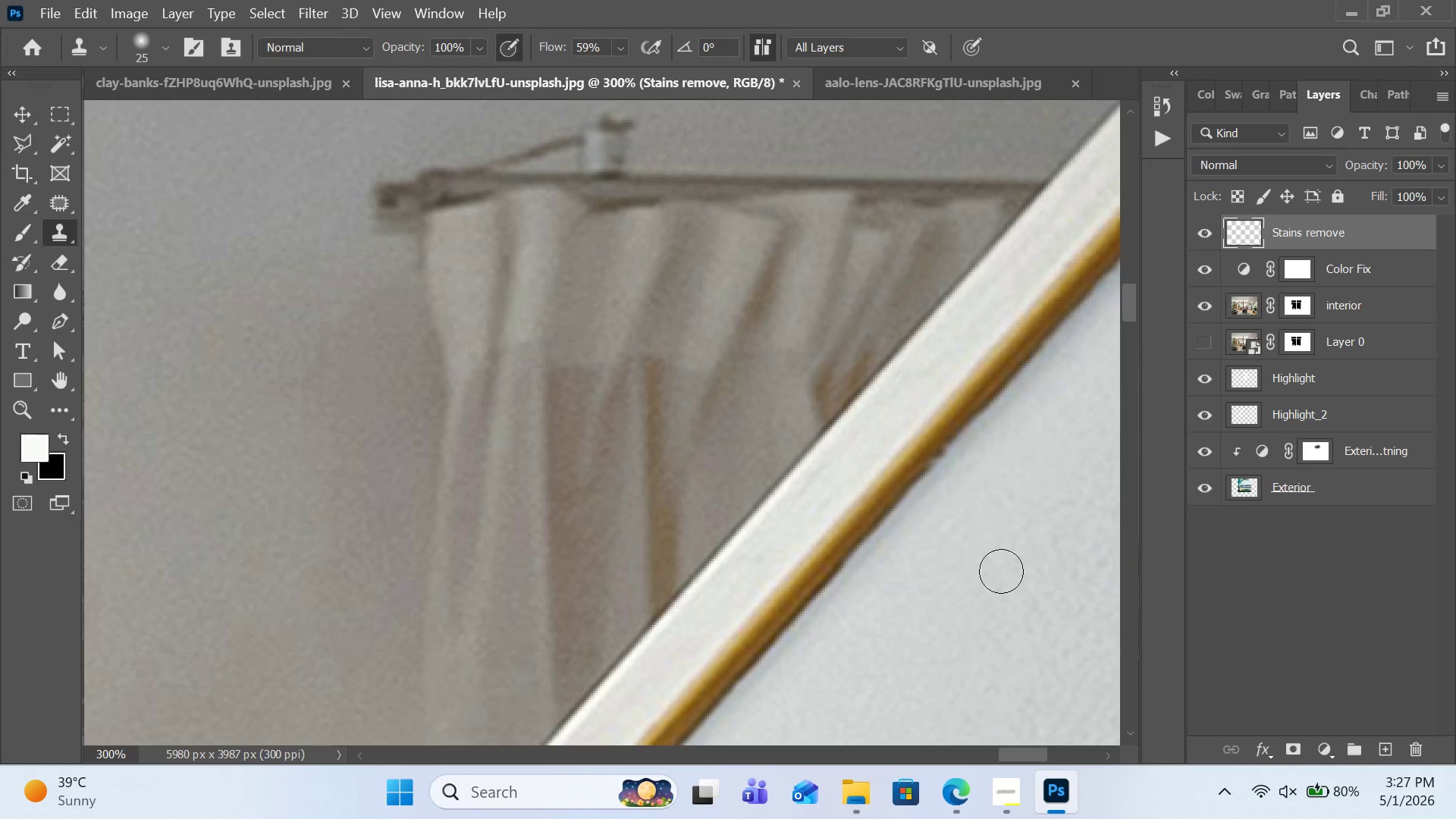 
scroll: coordinate [1009, 665], scroll_direction: up, amount: 3.0
 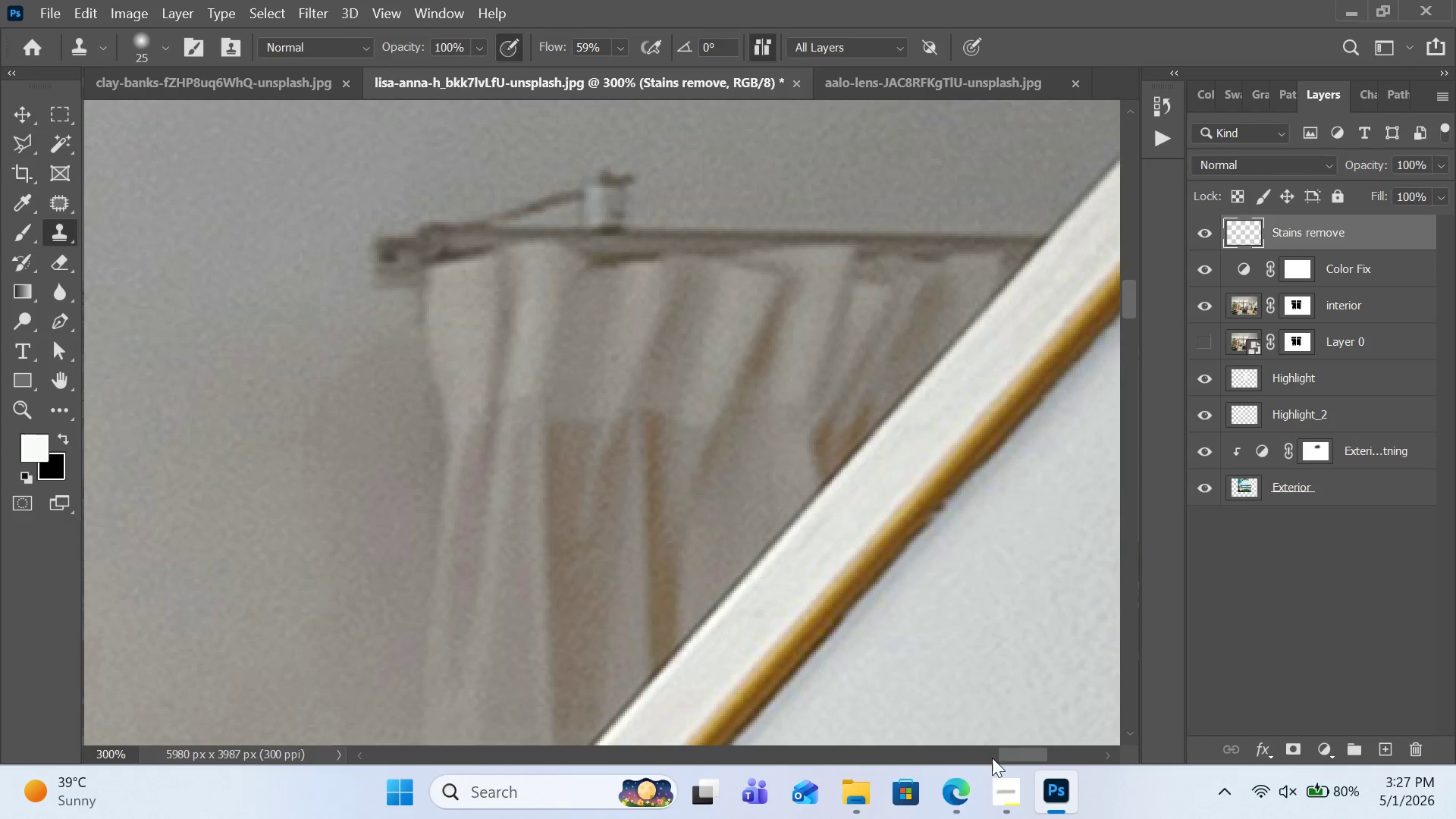 
left_click_drag(start_coordinate=[1012, 758], to_coordinate=[1025, 758])
 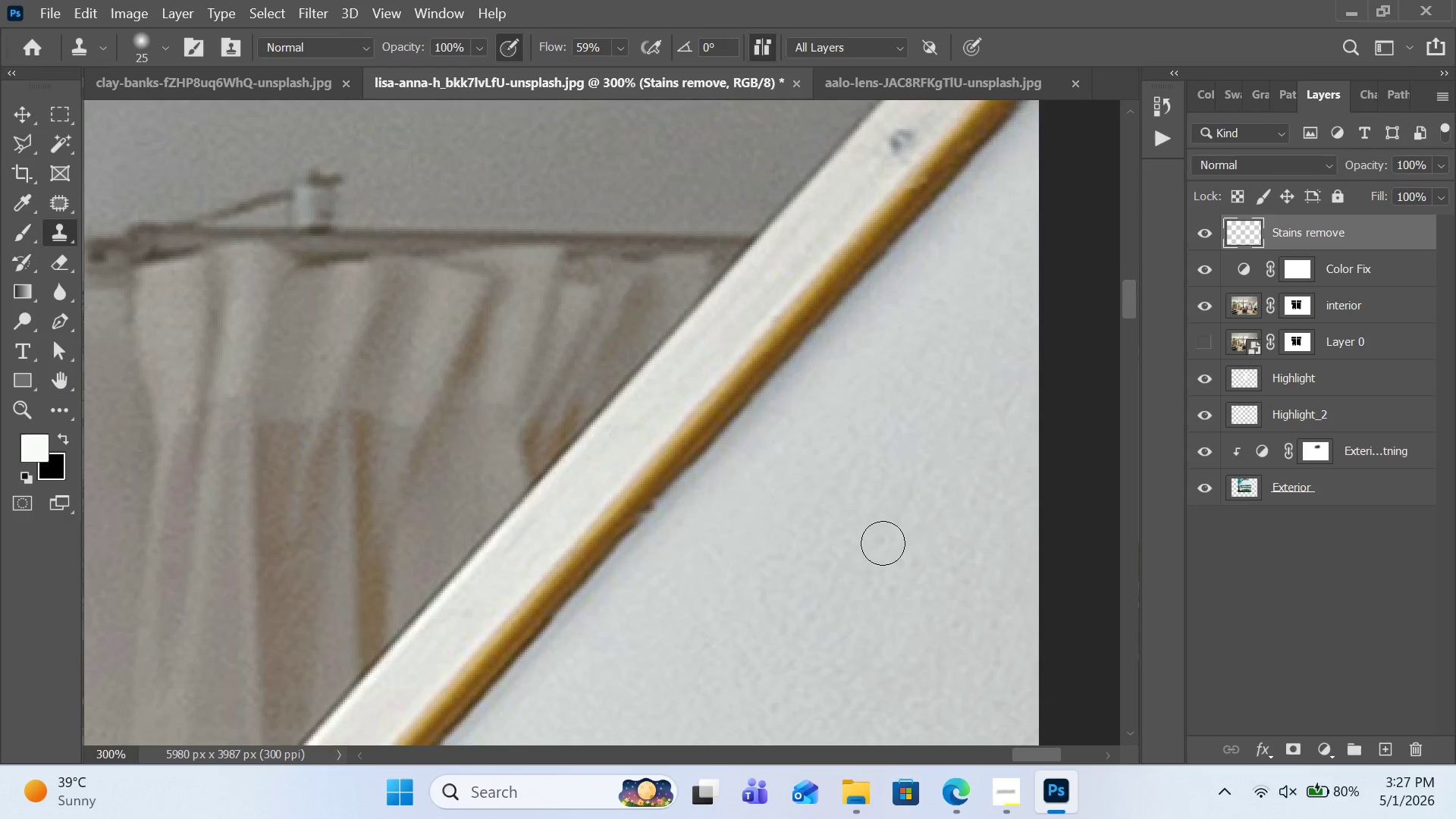 
scroll: coordinate [883, 543], scroll_direction: up, amount: 6.0
 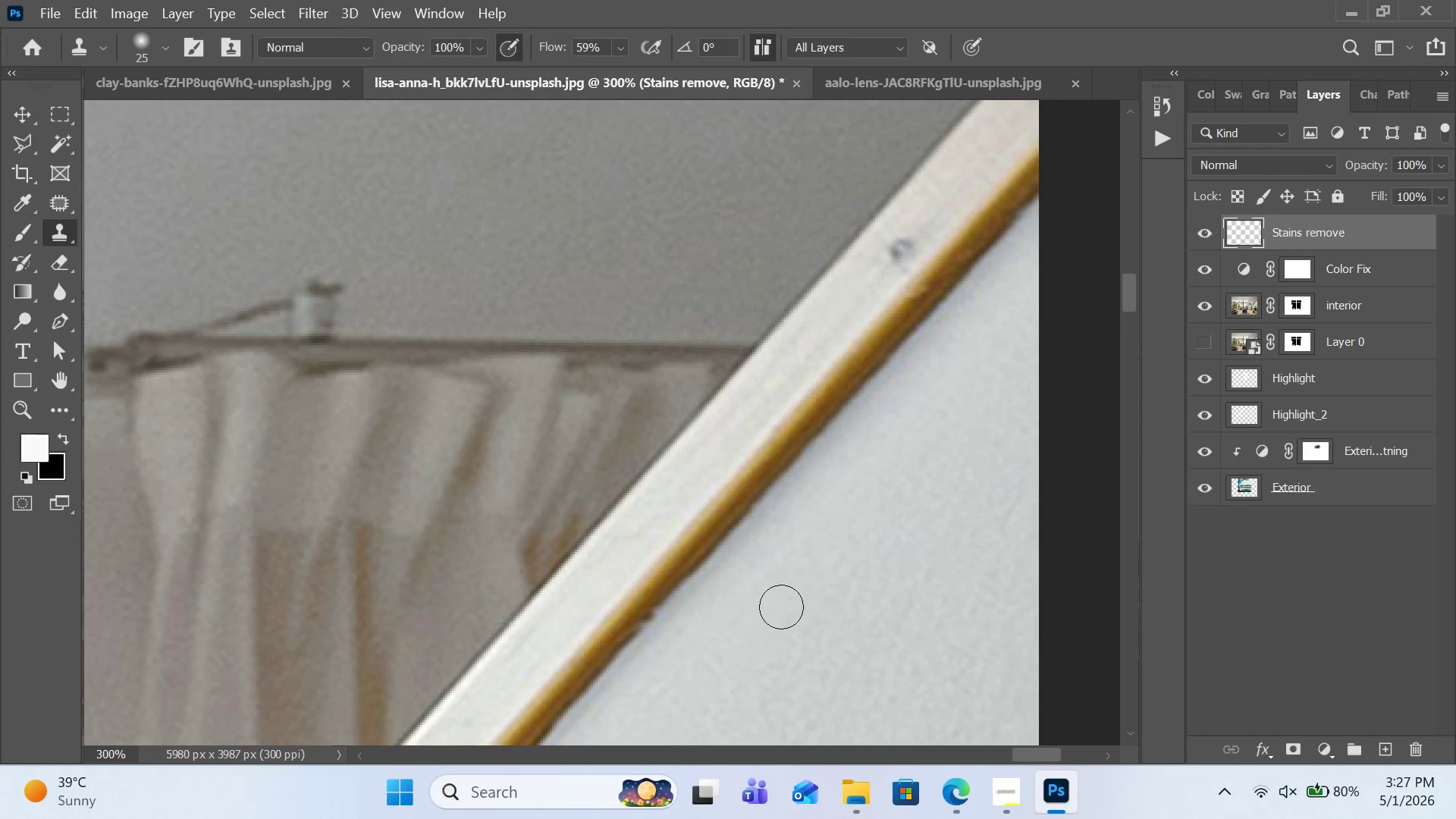 
hold_key(key=AltLeft, duration=2.64)
left_click([733, 527])
 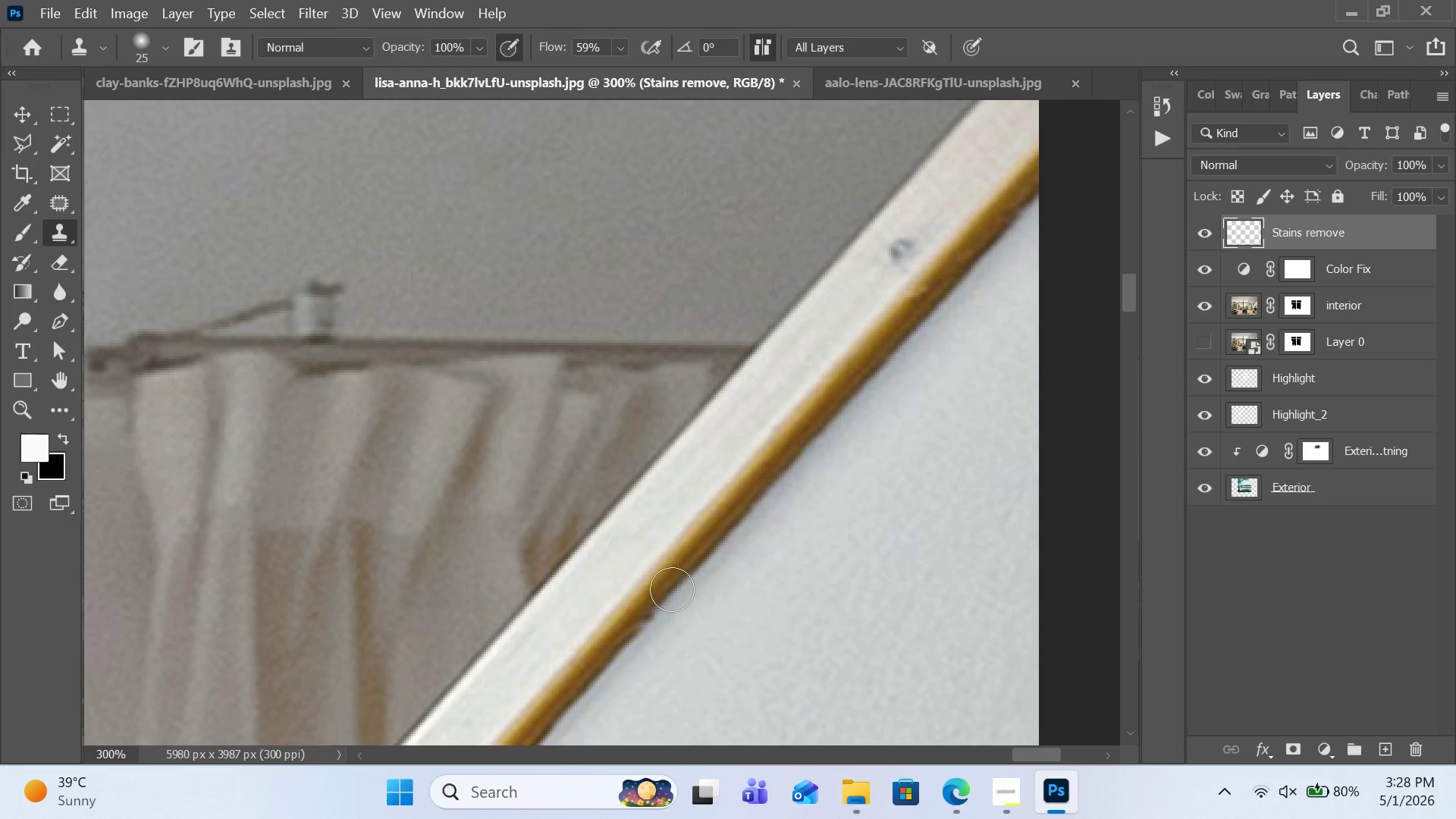 
hold_key(key=AltLeft, duration=0.62)
 